 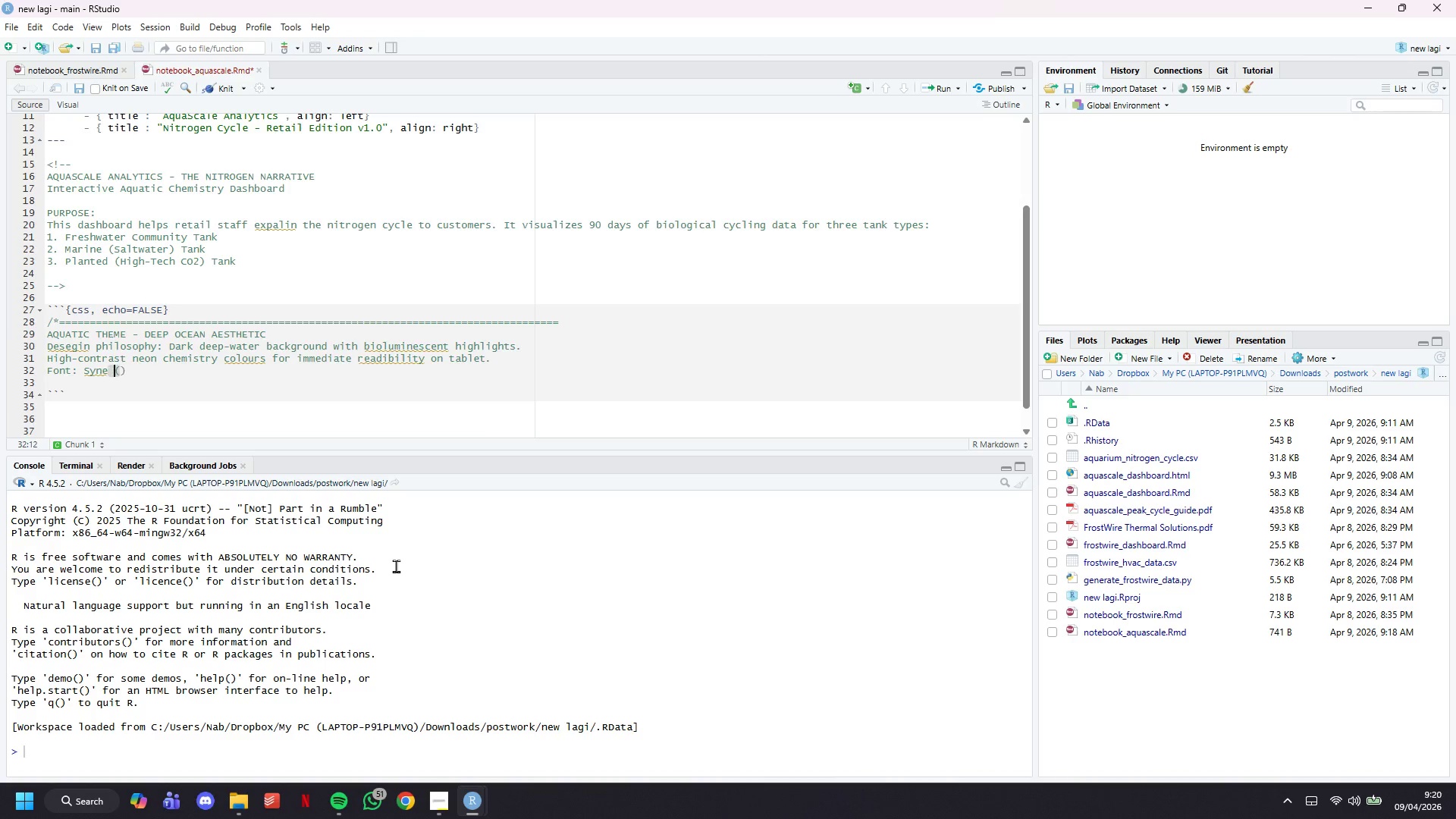 
key(Space)
 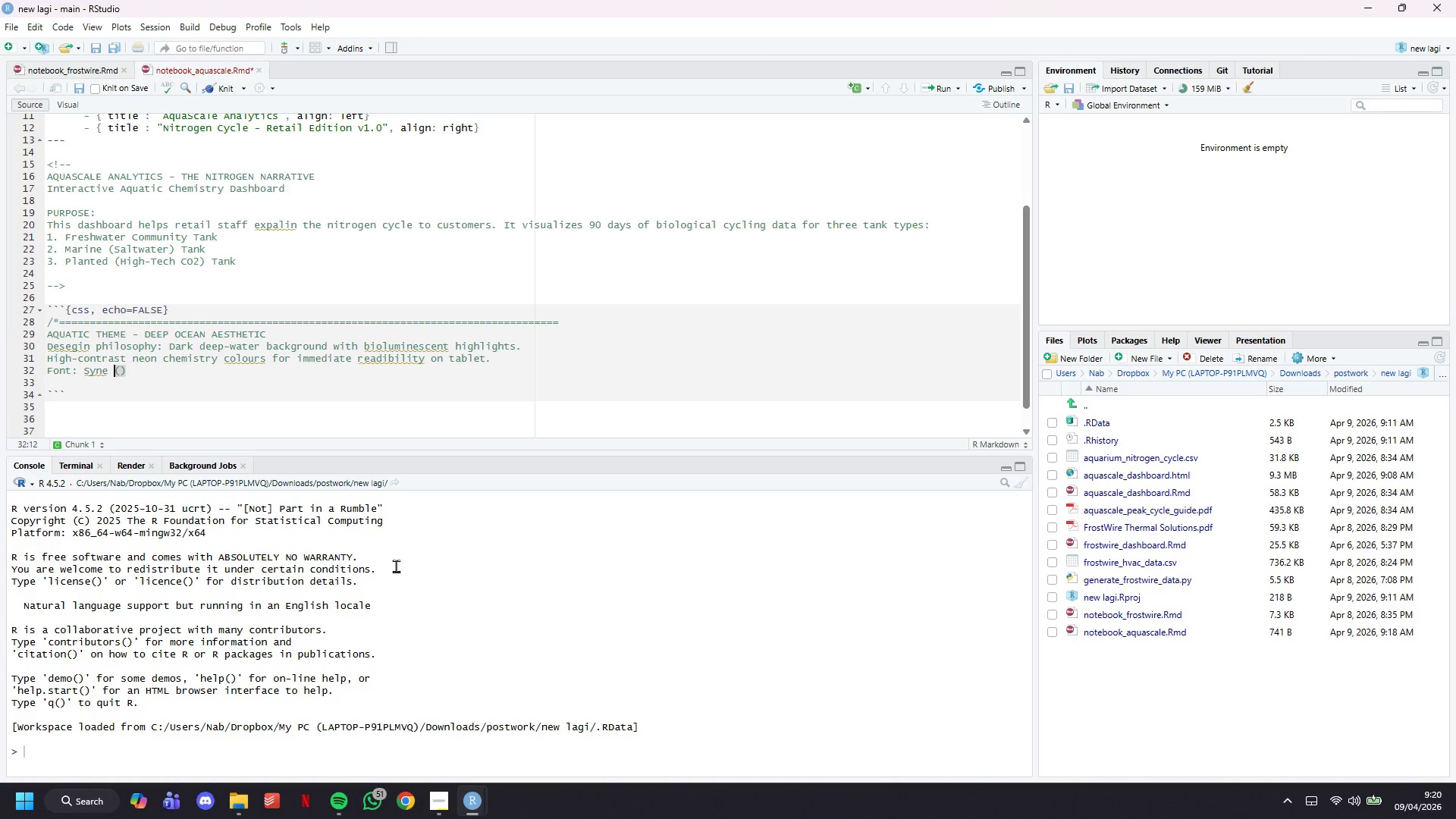 
key(ArrowRight)
 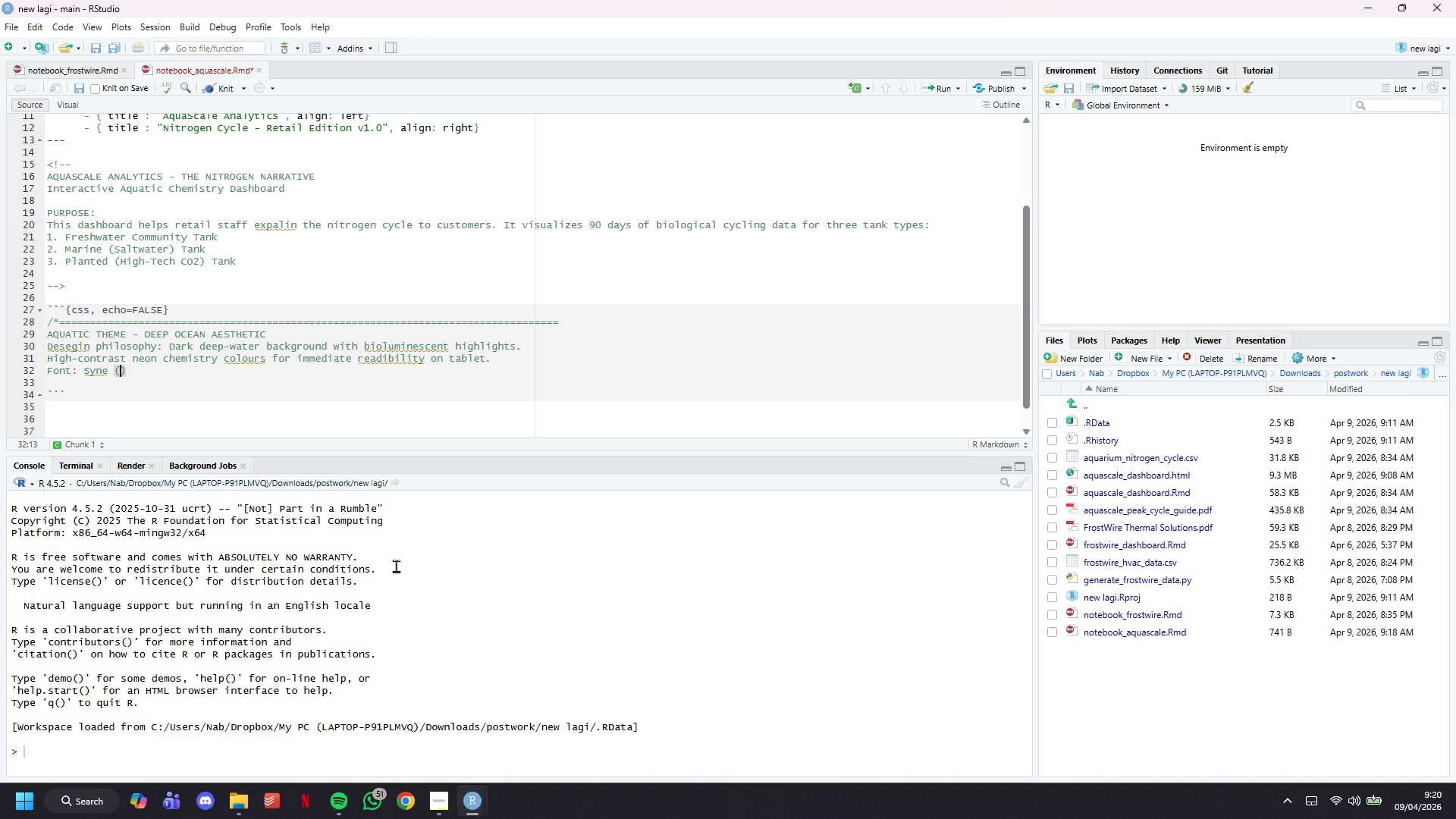 
type(distinctive geometri)
key(Backspace)
type(ic display)
 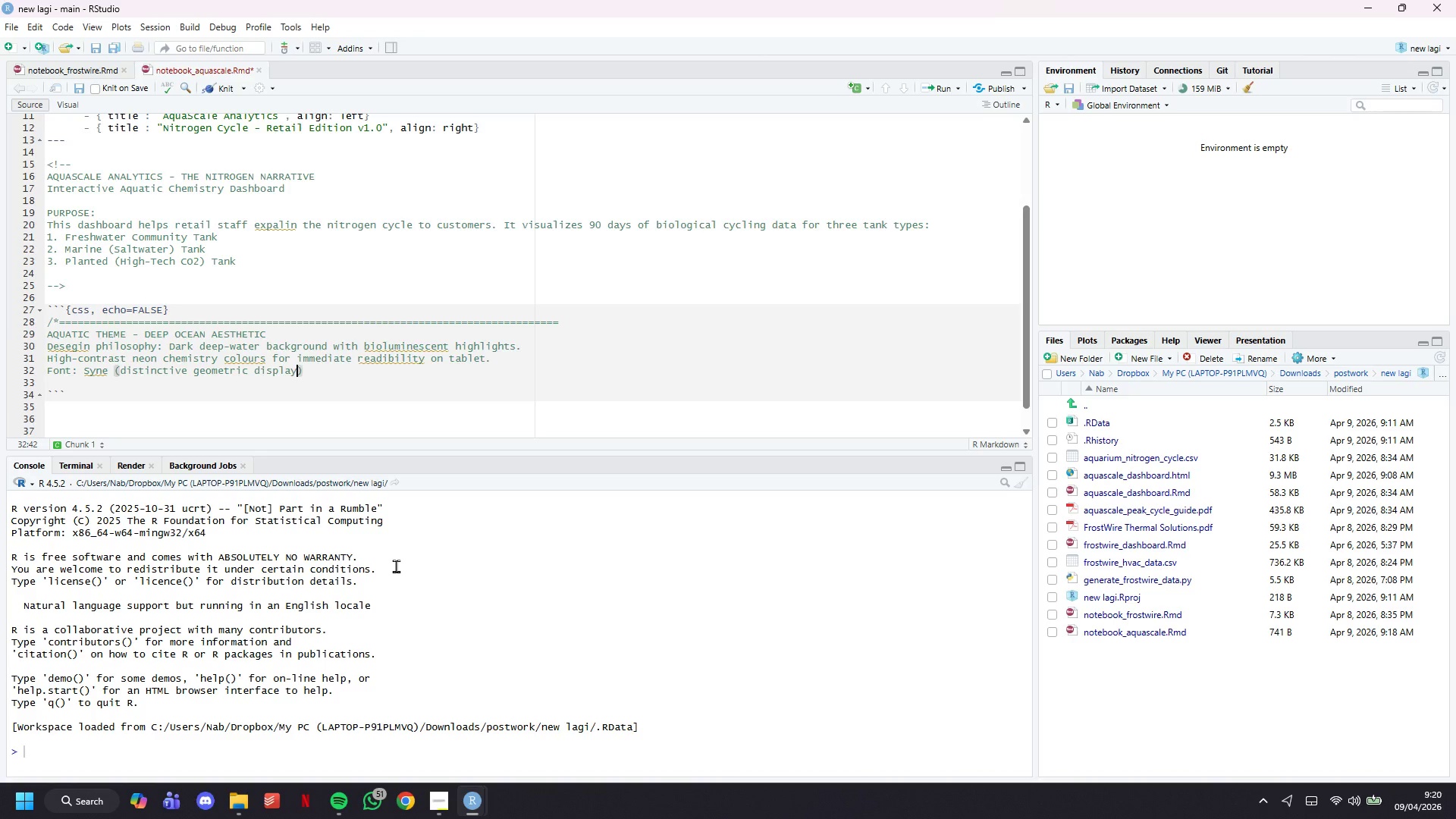 
key(ArrowRight)
 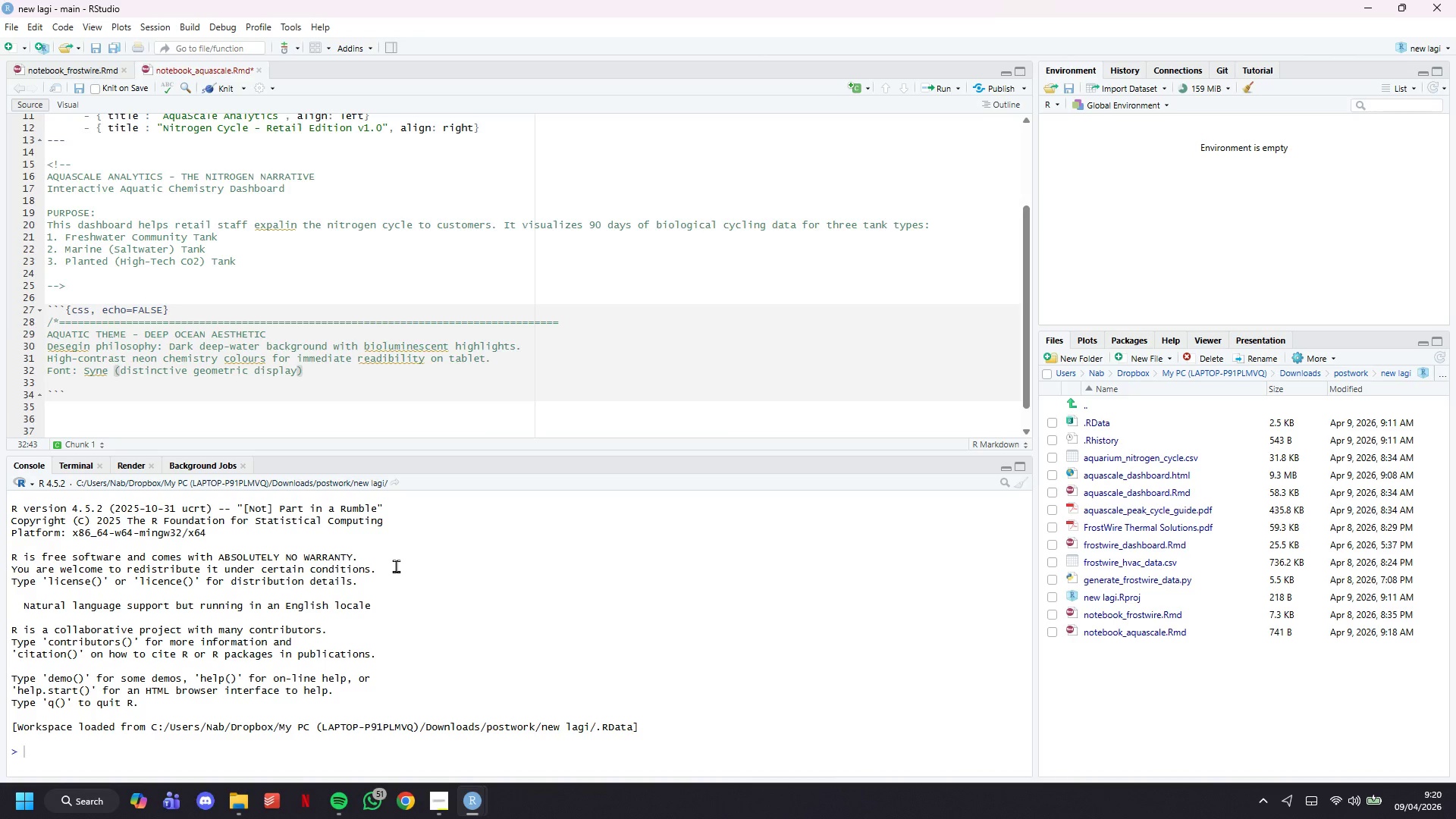 
type( + DM Sans (clean body text)
 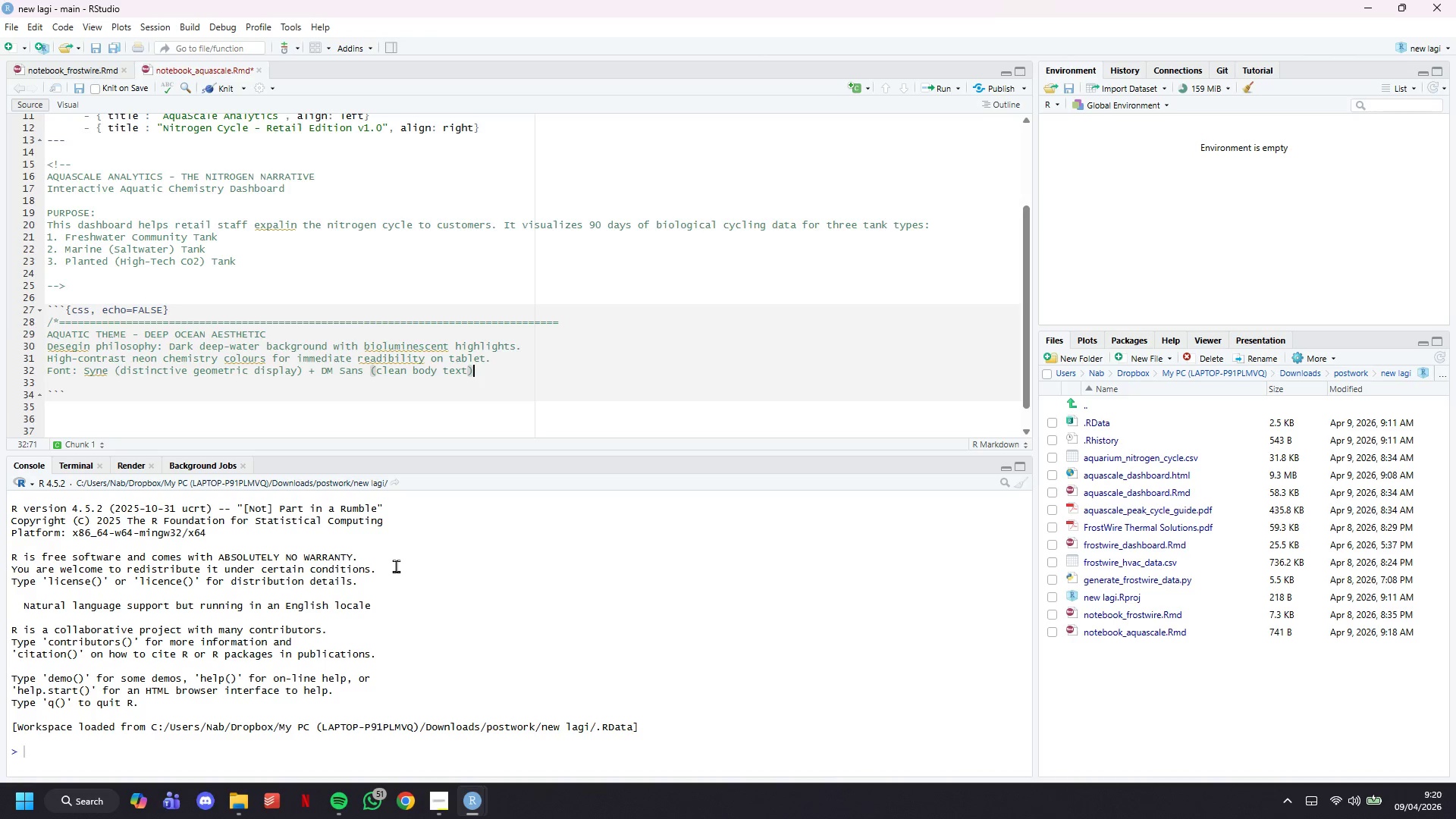 
 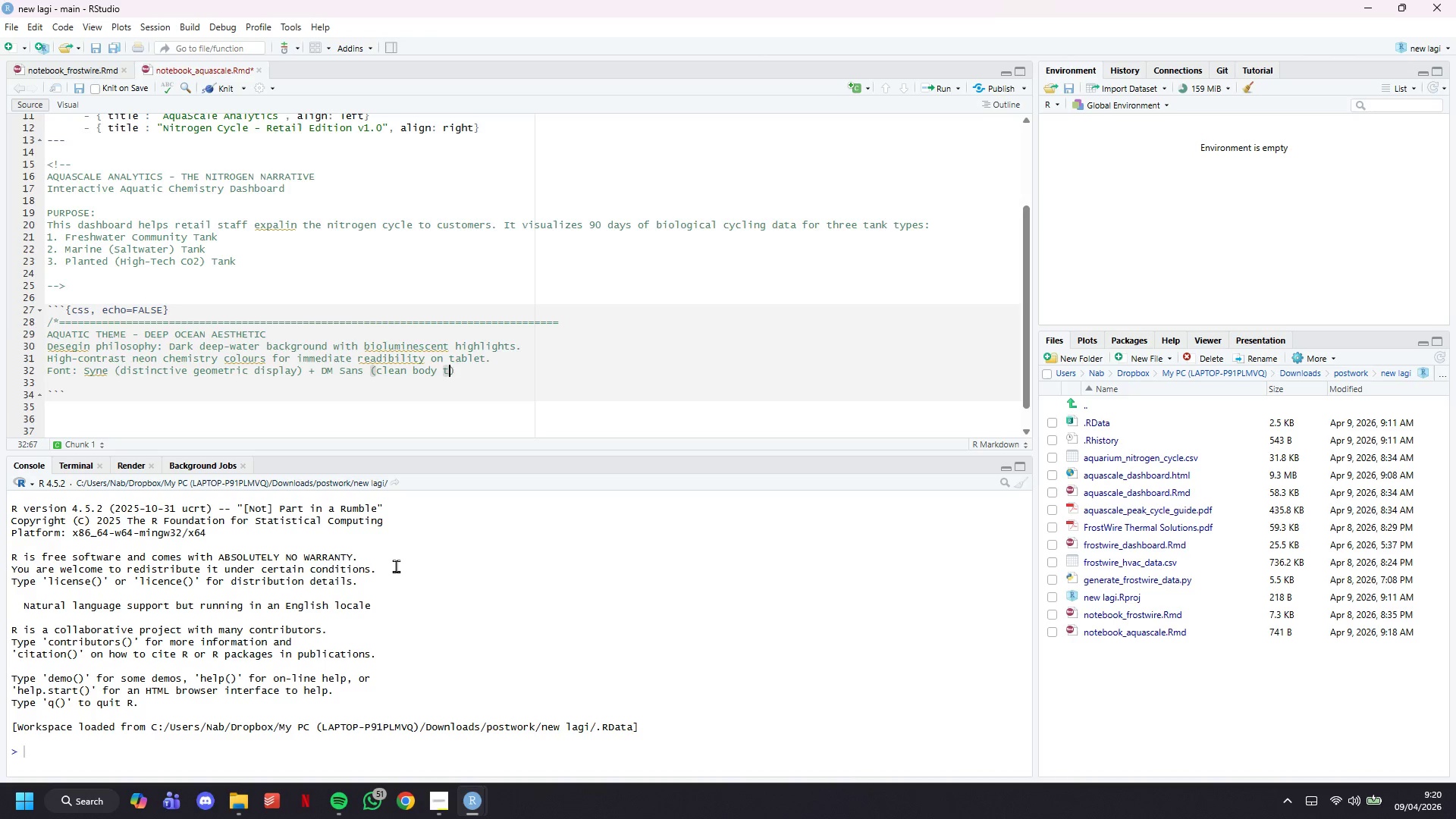 
key(ArrowRight)
 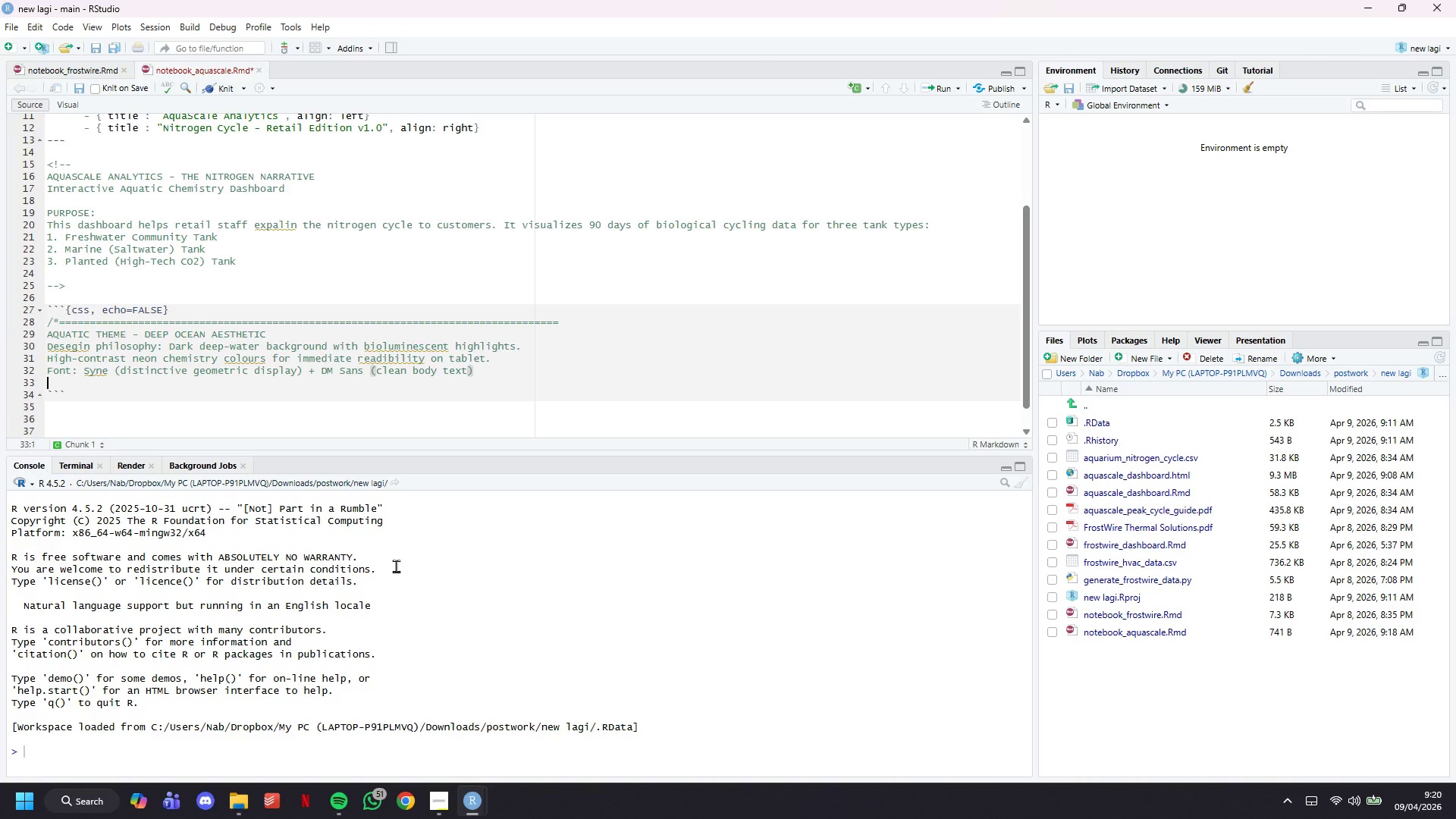 
key(ArrowDown)
 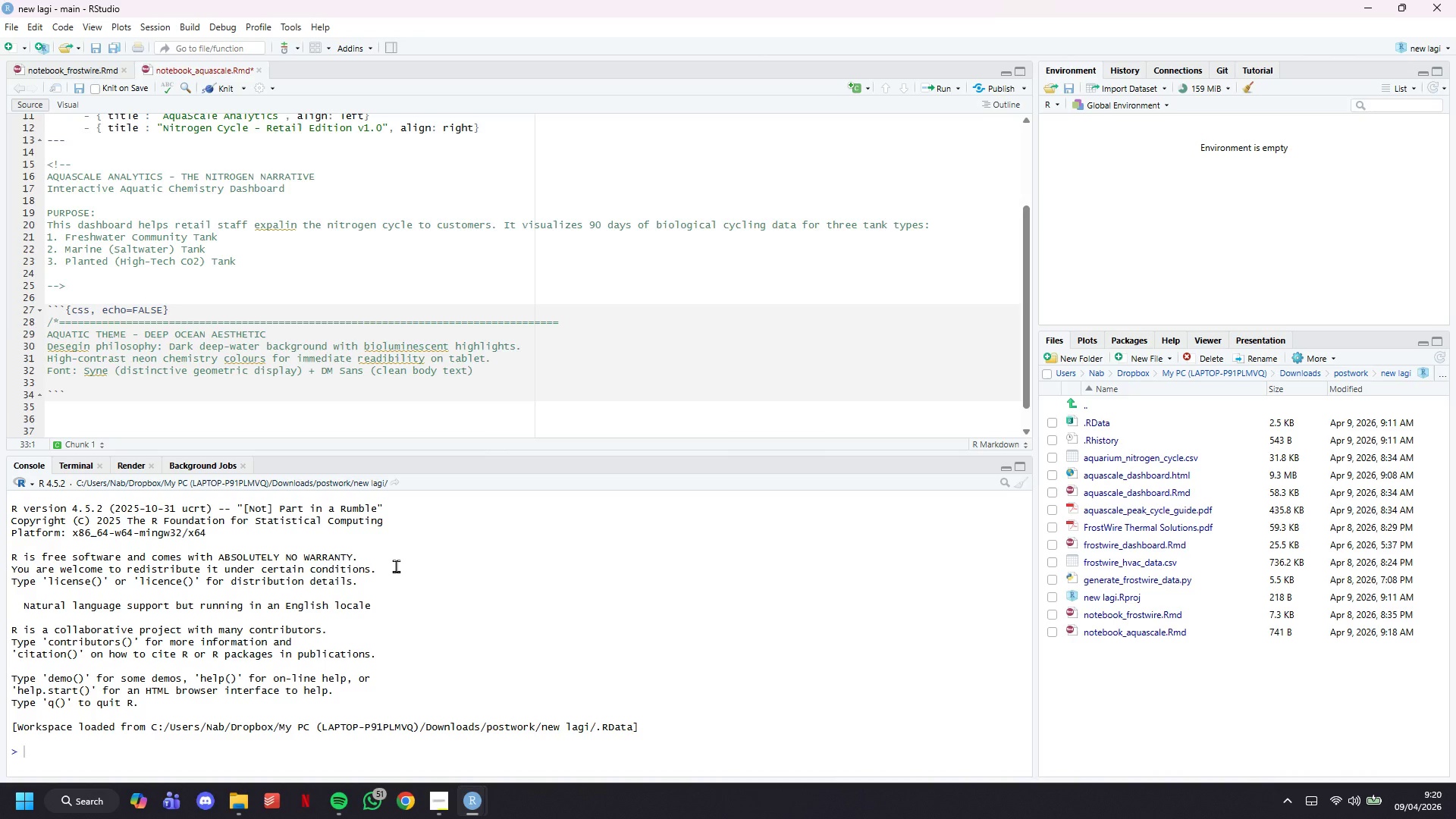 
hold_key(key=ShiftLeft, duration=0.38)
 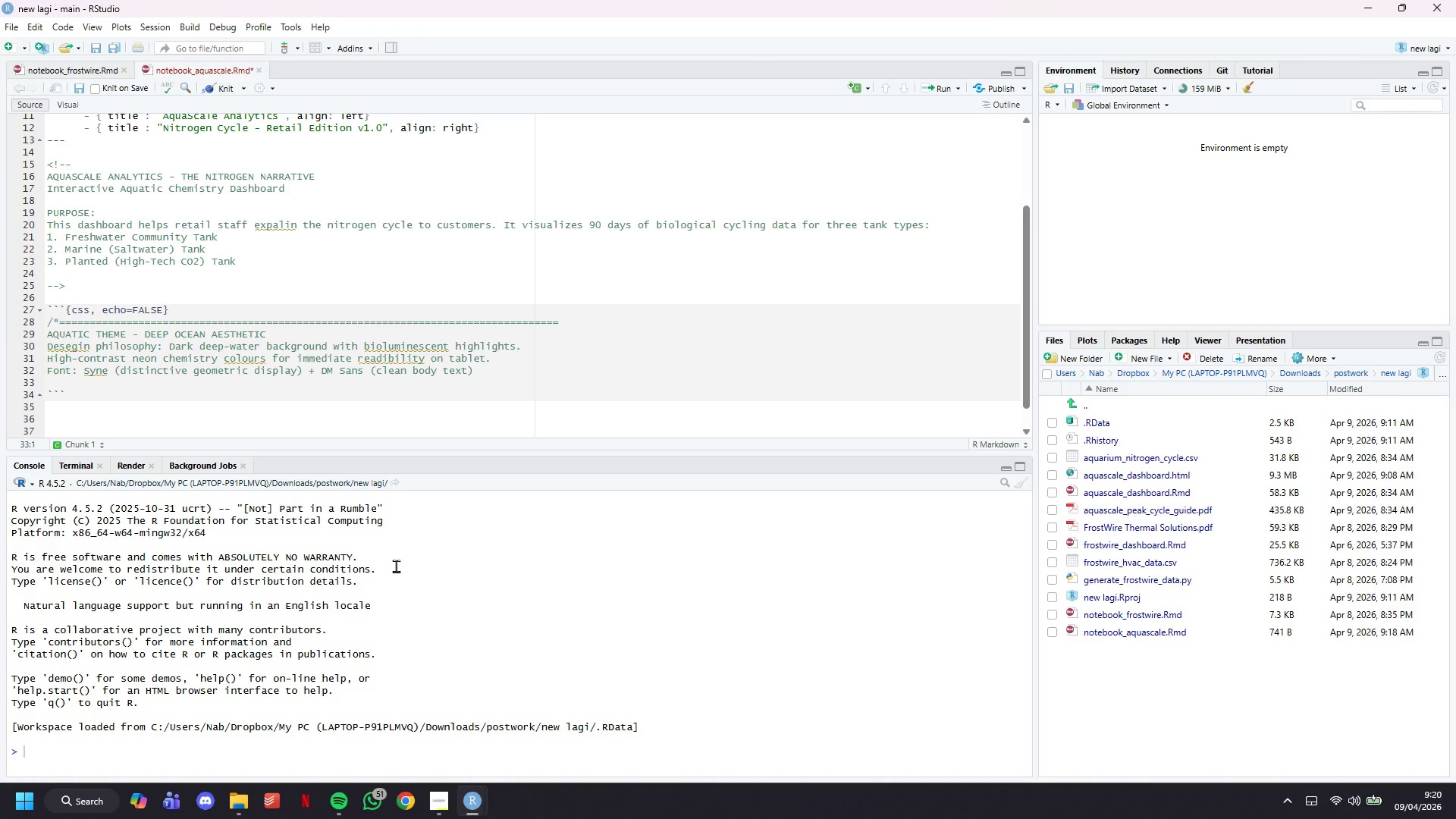 
hold_key(key=Equal, duration=1.52)
 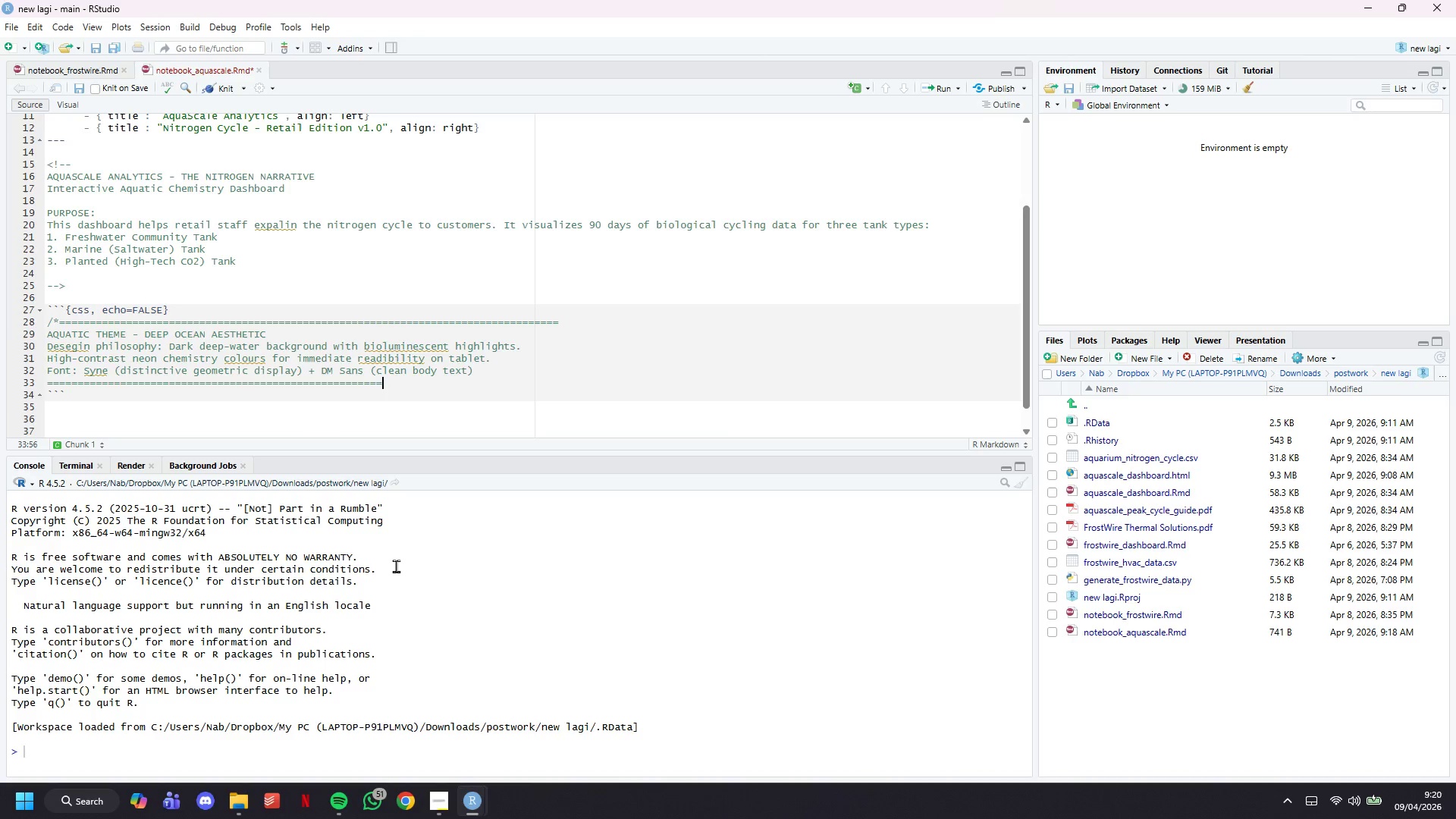 
hold_key(key=Equal, duration=1.39)
 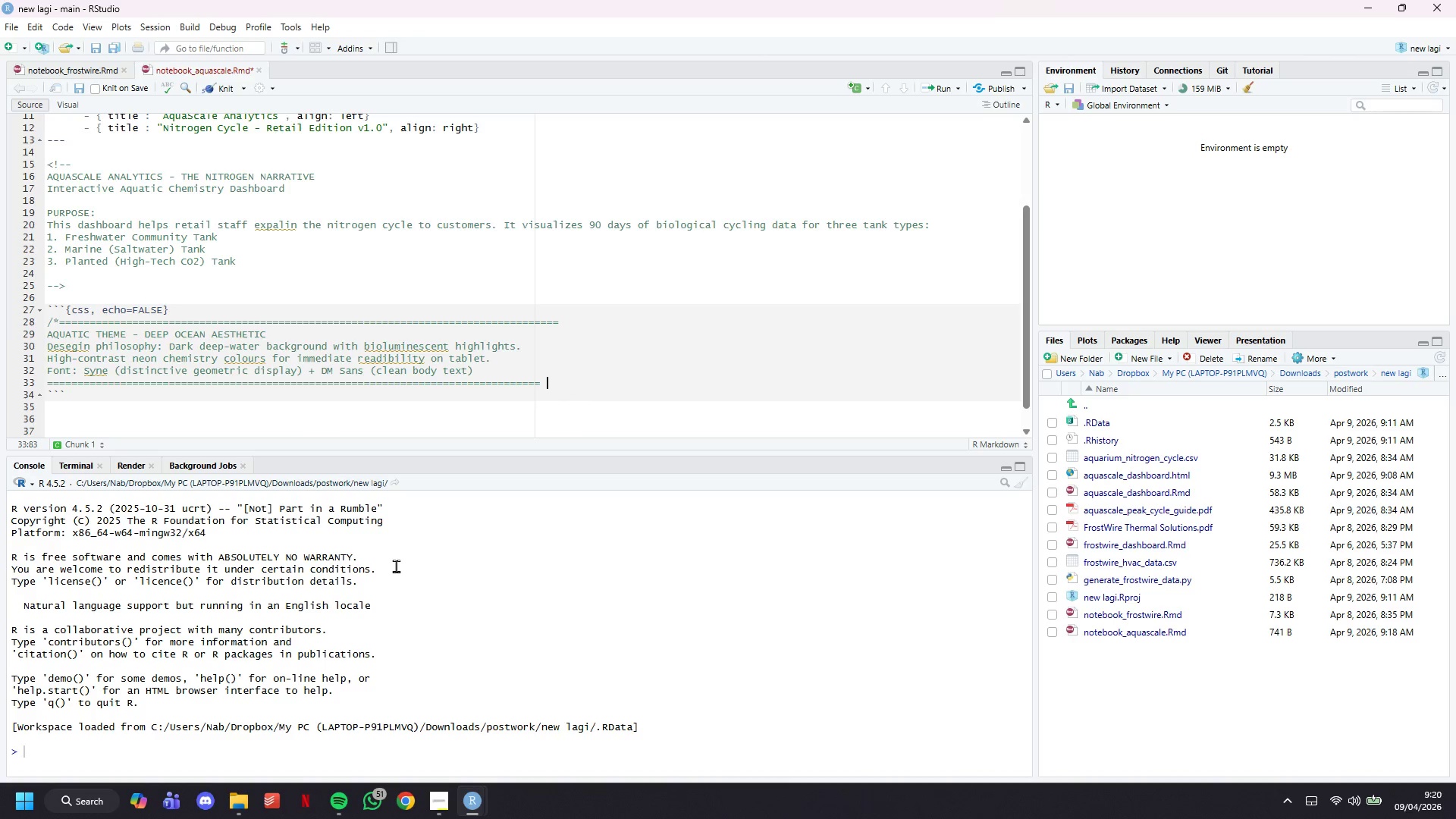 
key(Space)
 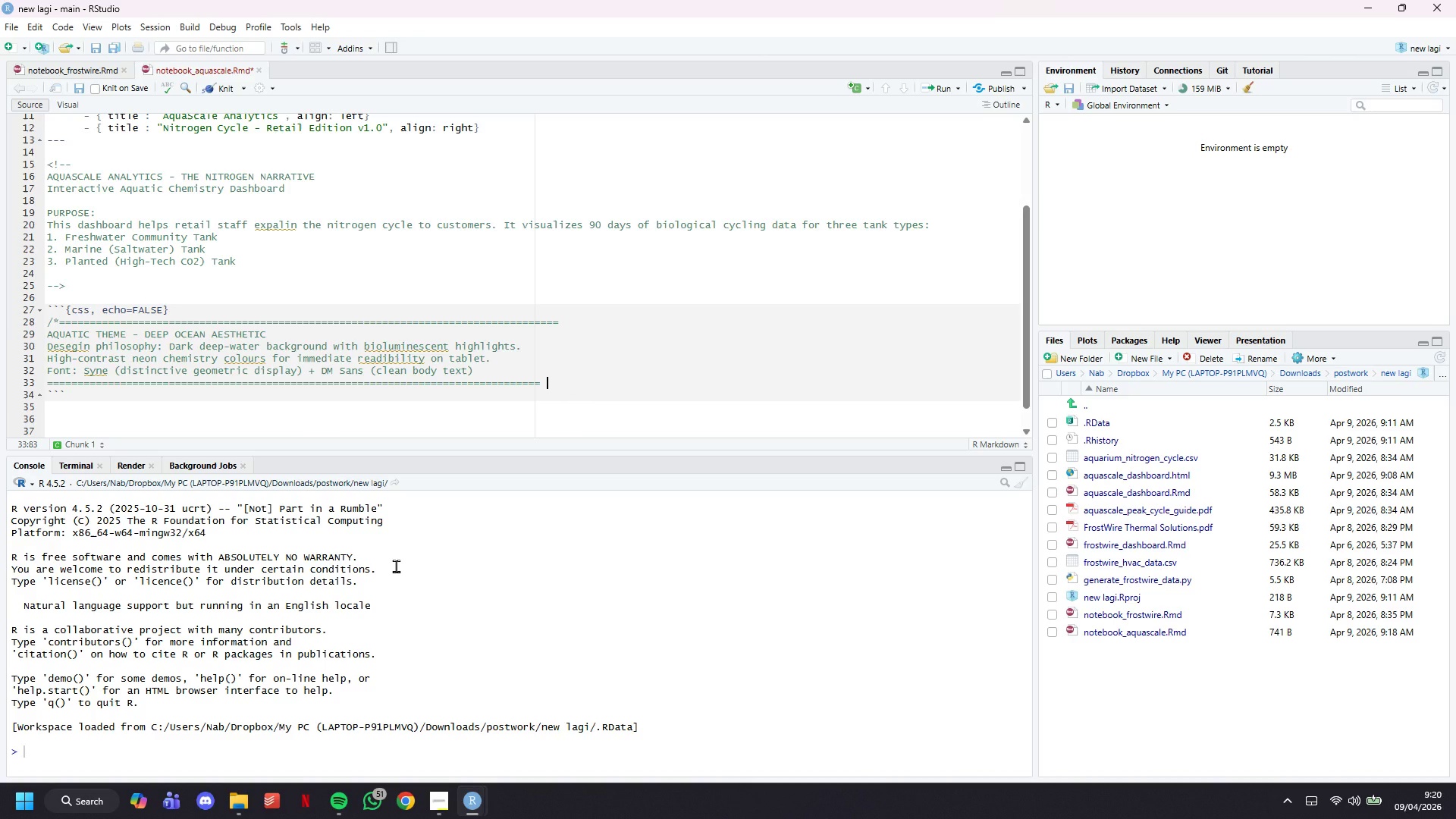 
key(Shift+8)
 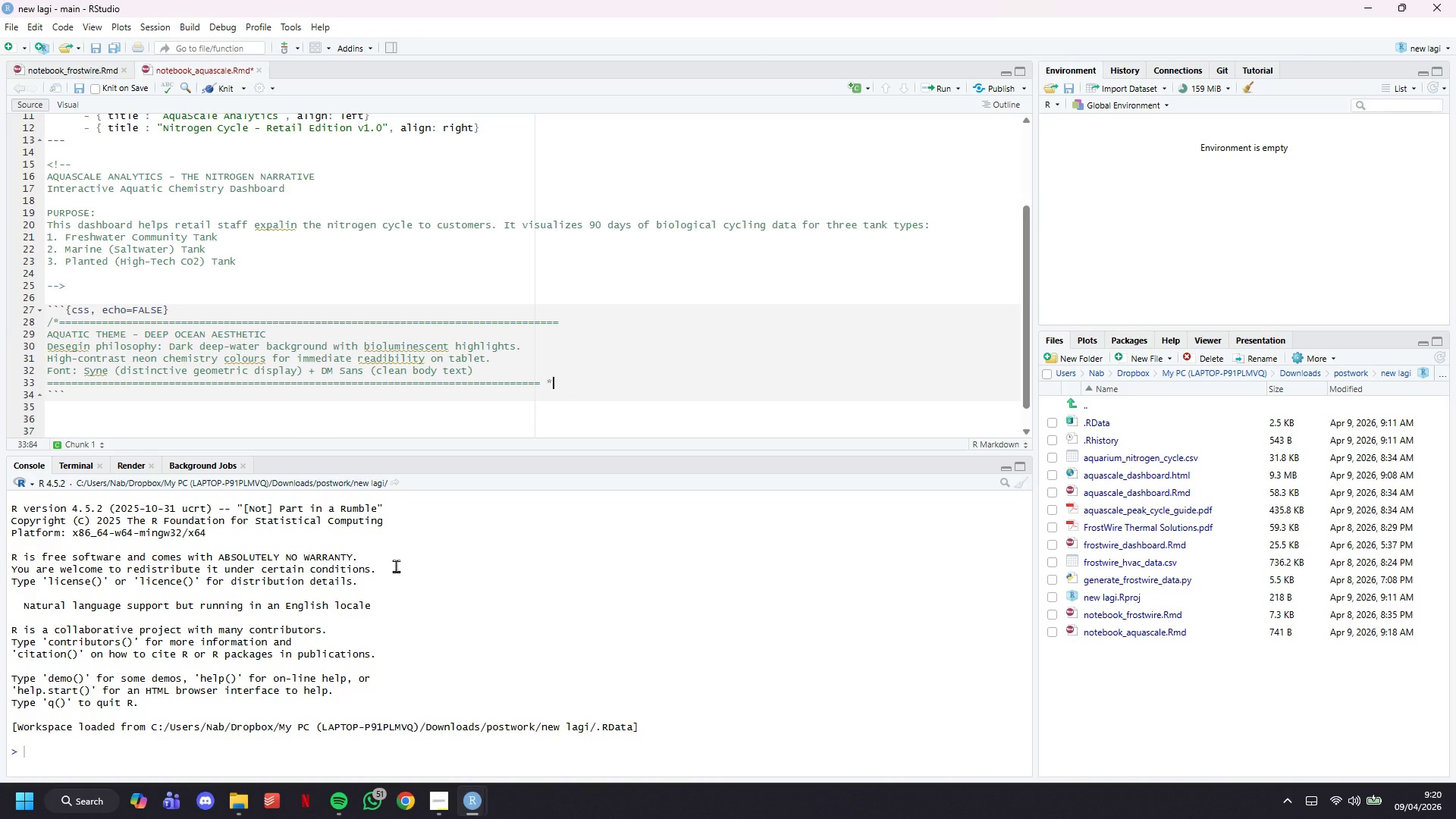 
key(Slash)
 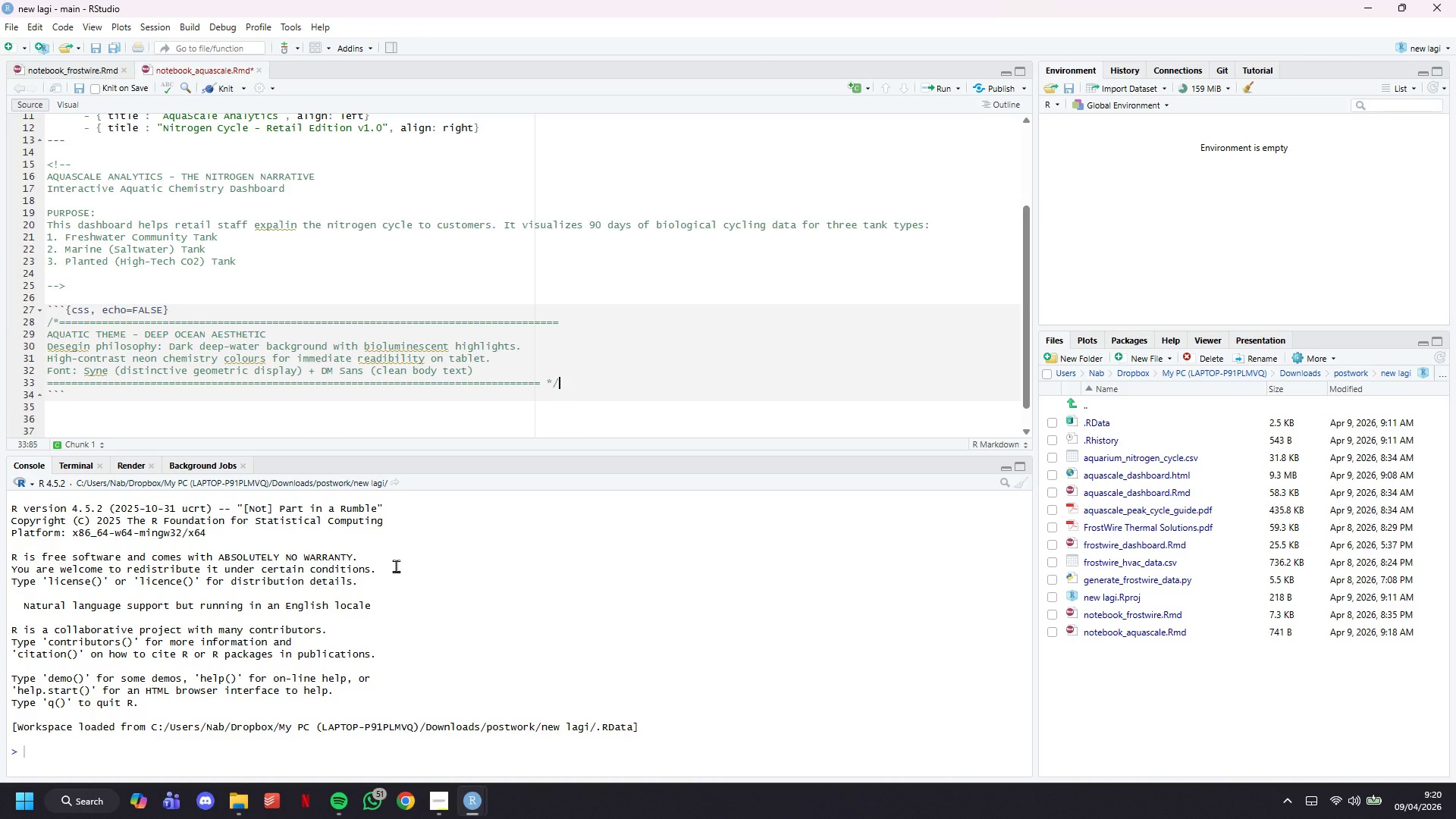 
key(ArrowDown)
 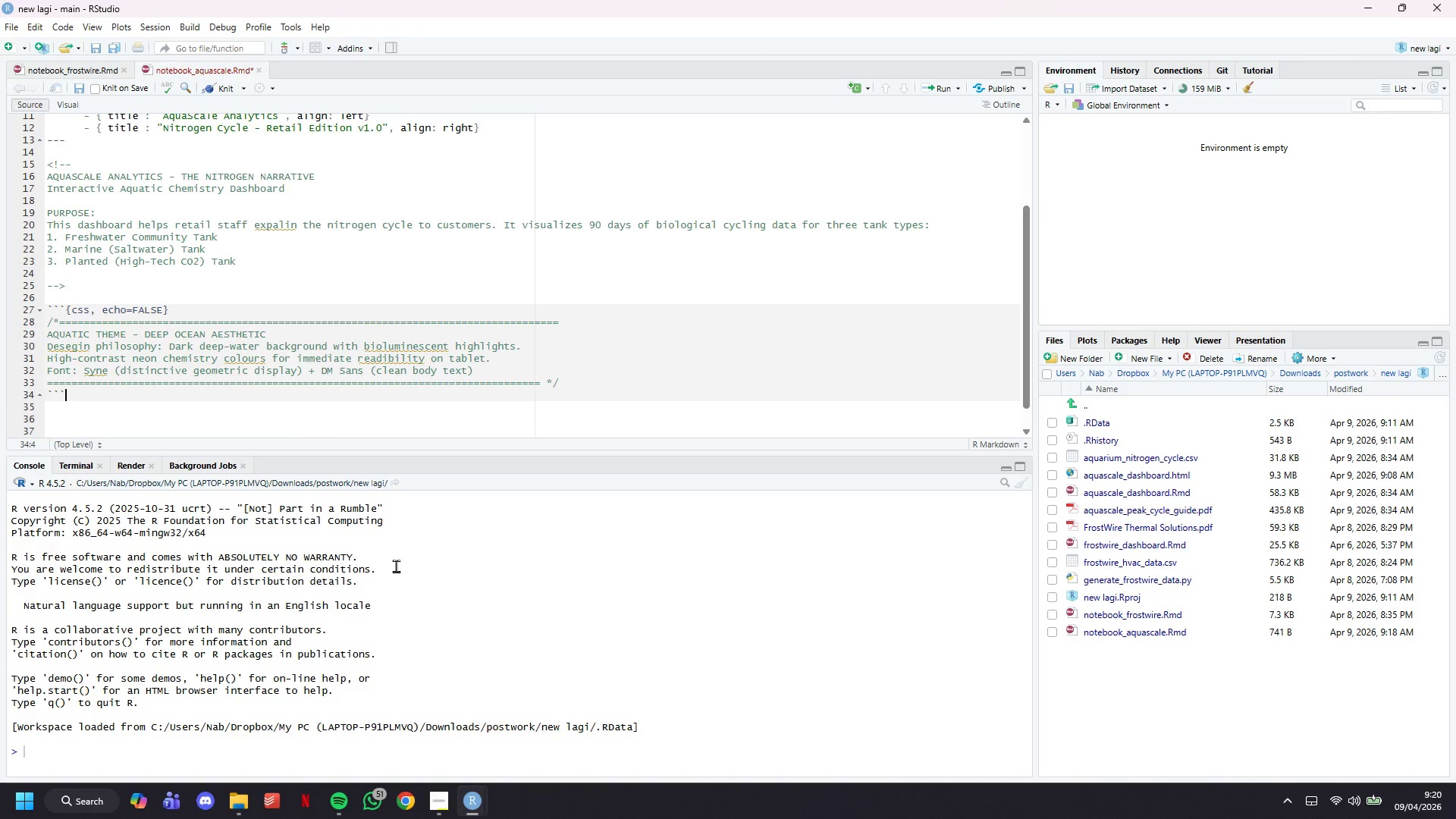 
key(ArrowLeft)
 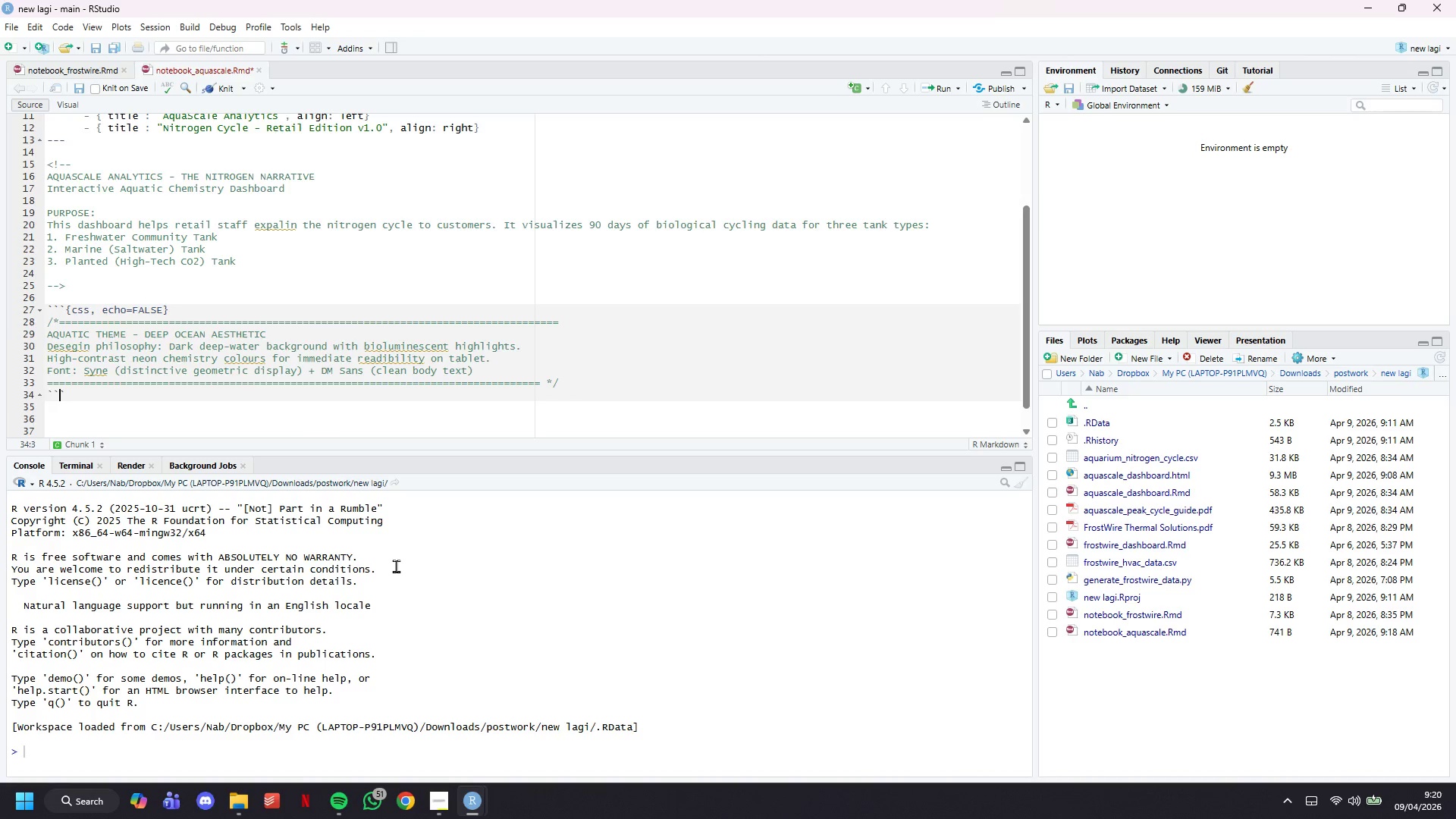 
key(ArrowLeft)
 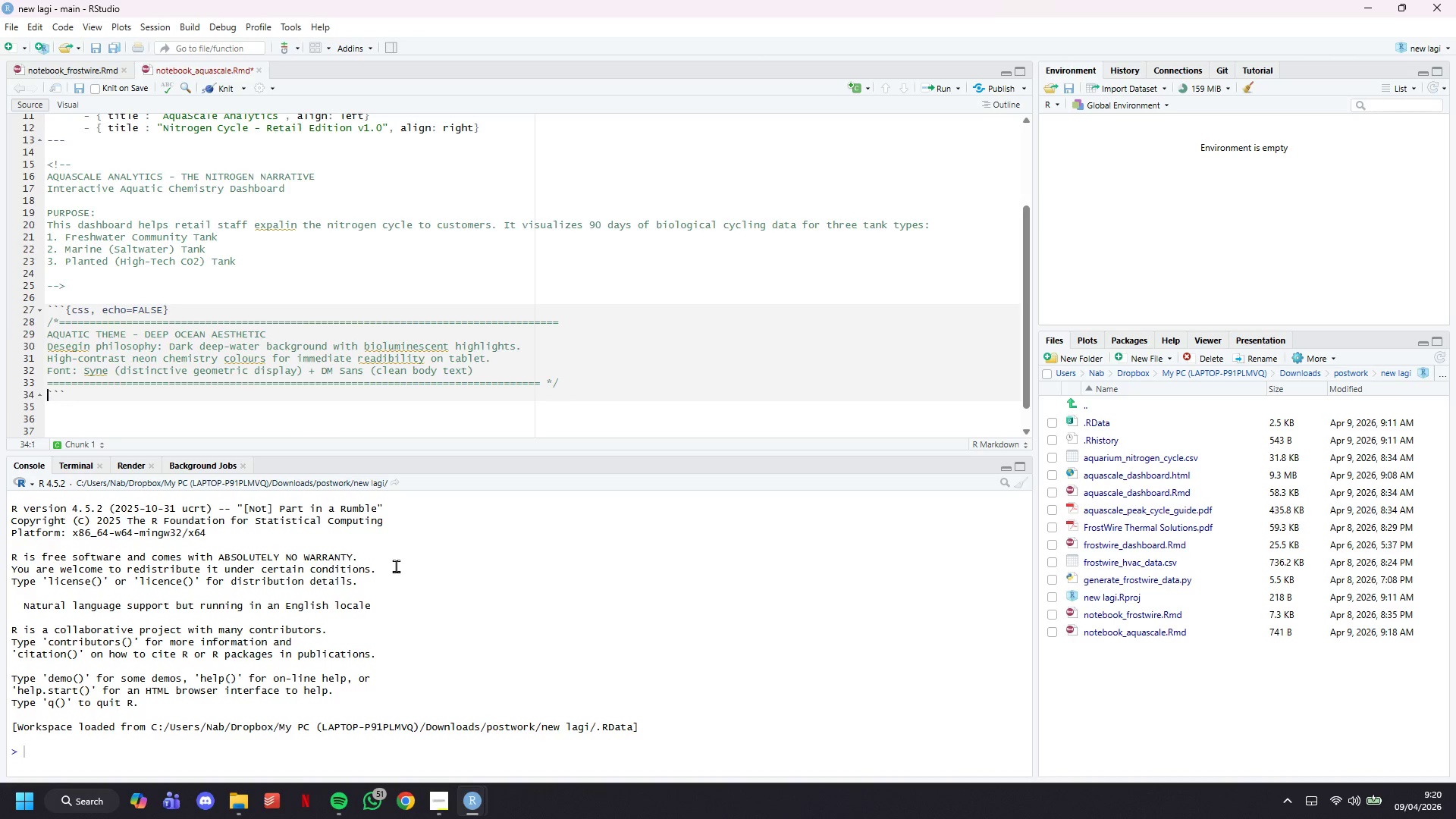 
key(ArrowLeft)
 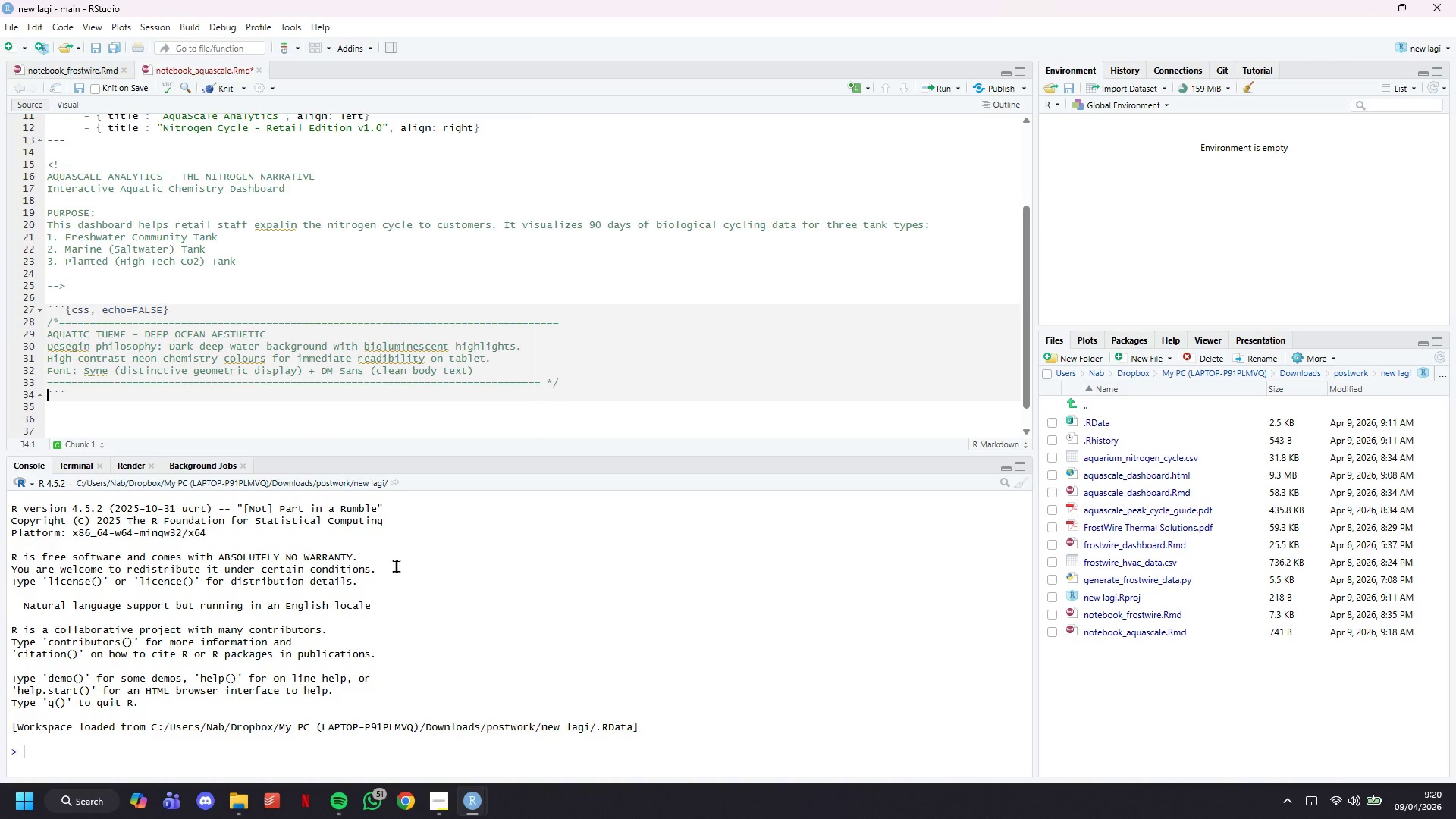 
key(ArrowLeft)
 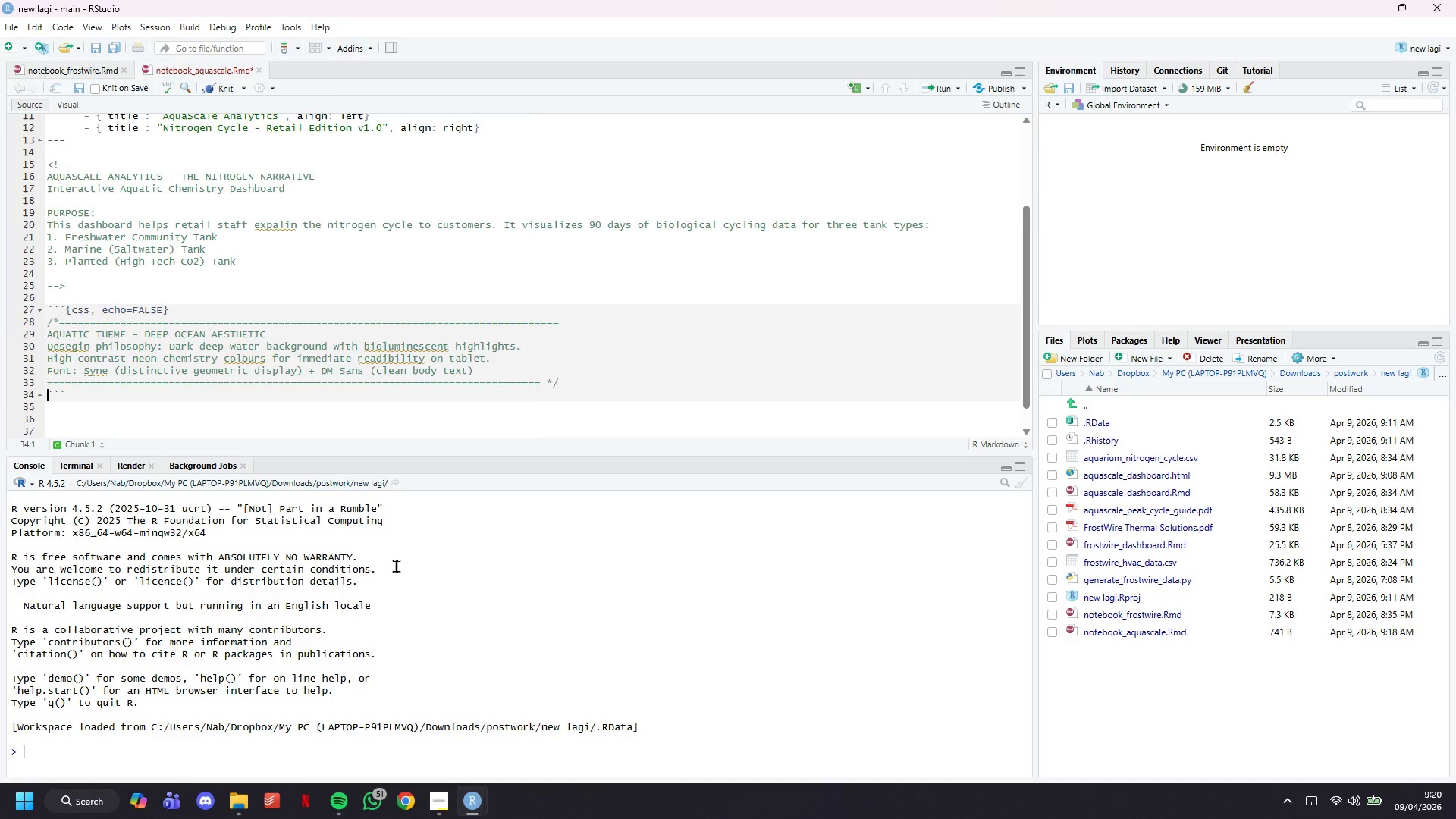 
key(ArrowRight)
 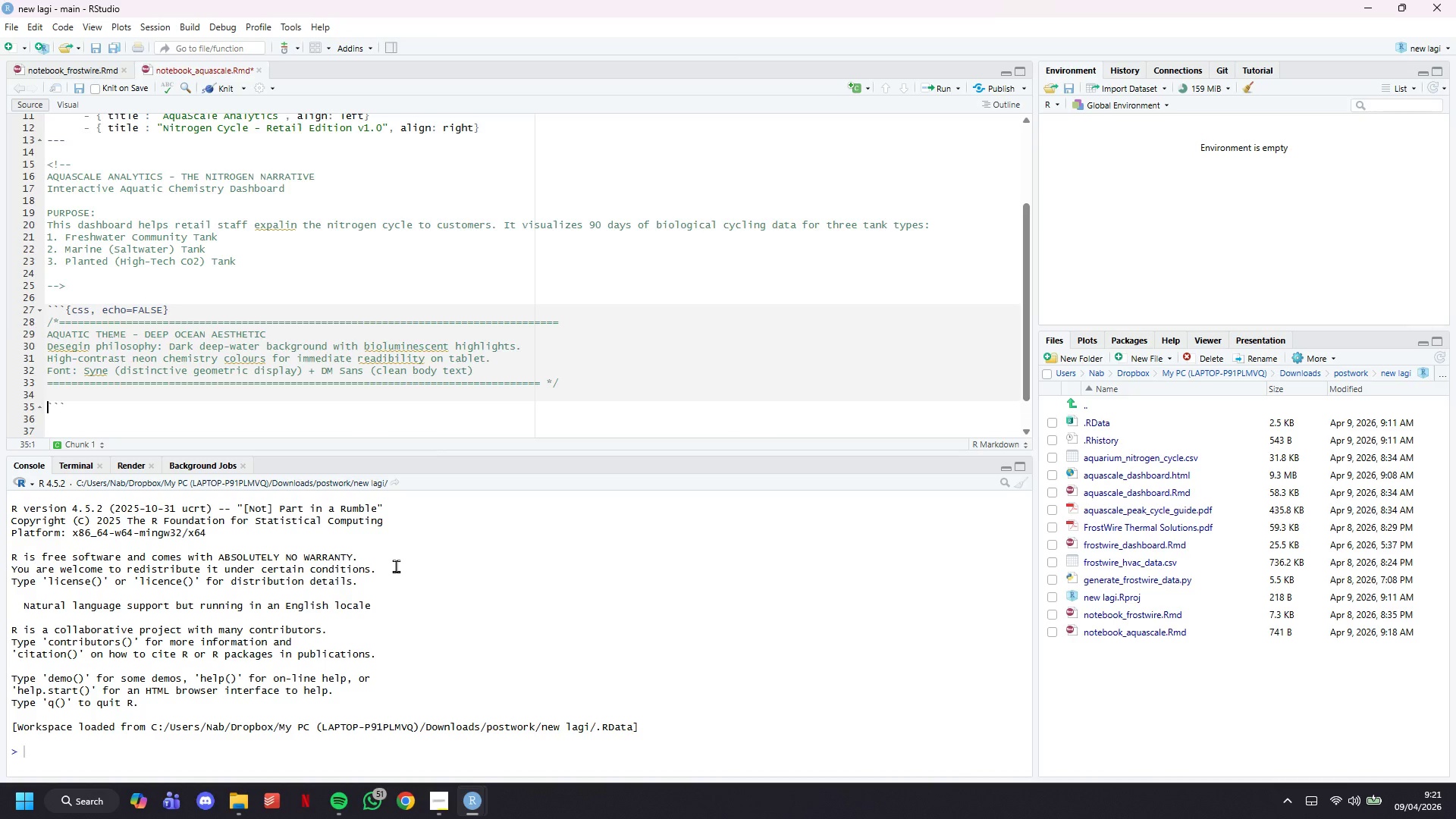 
key(Enter)
 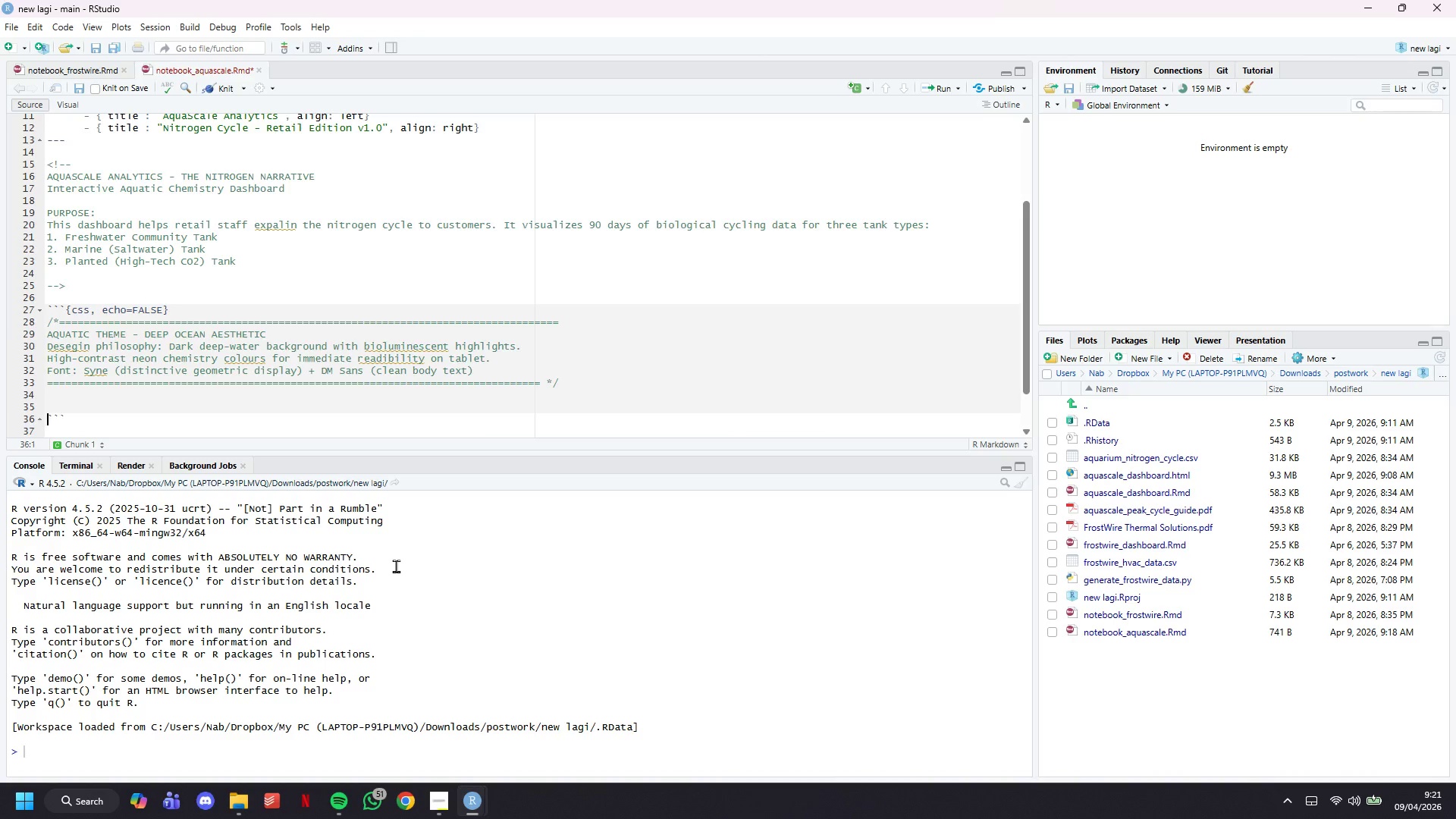 
key(Enter)
 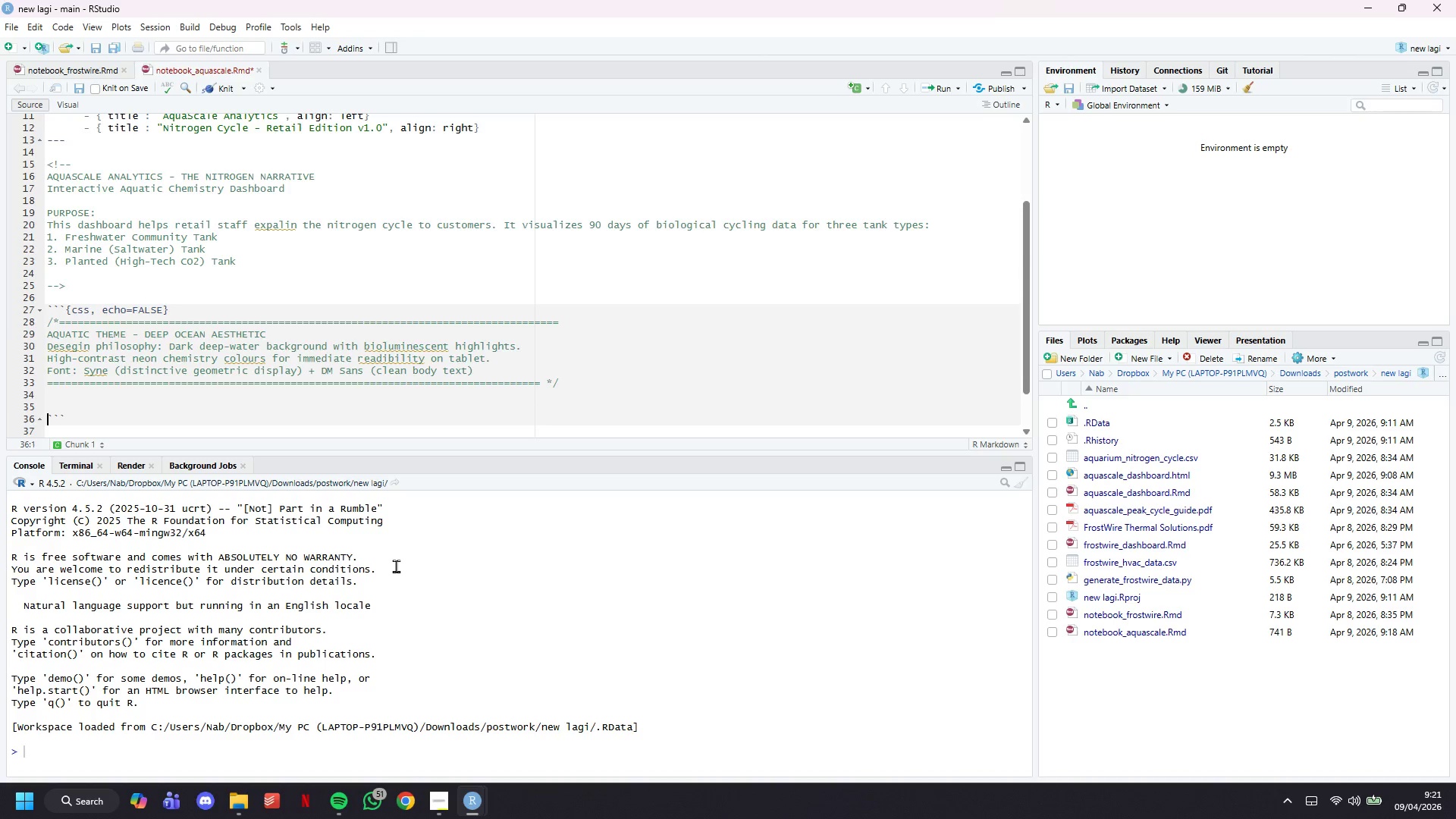 
key(Enter)
 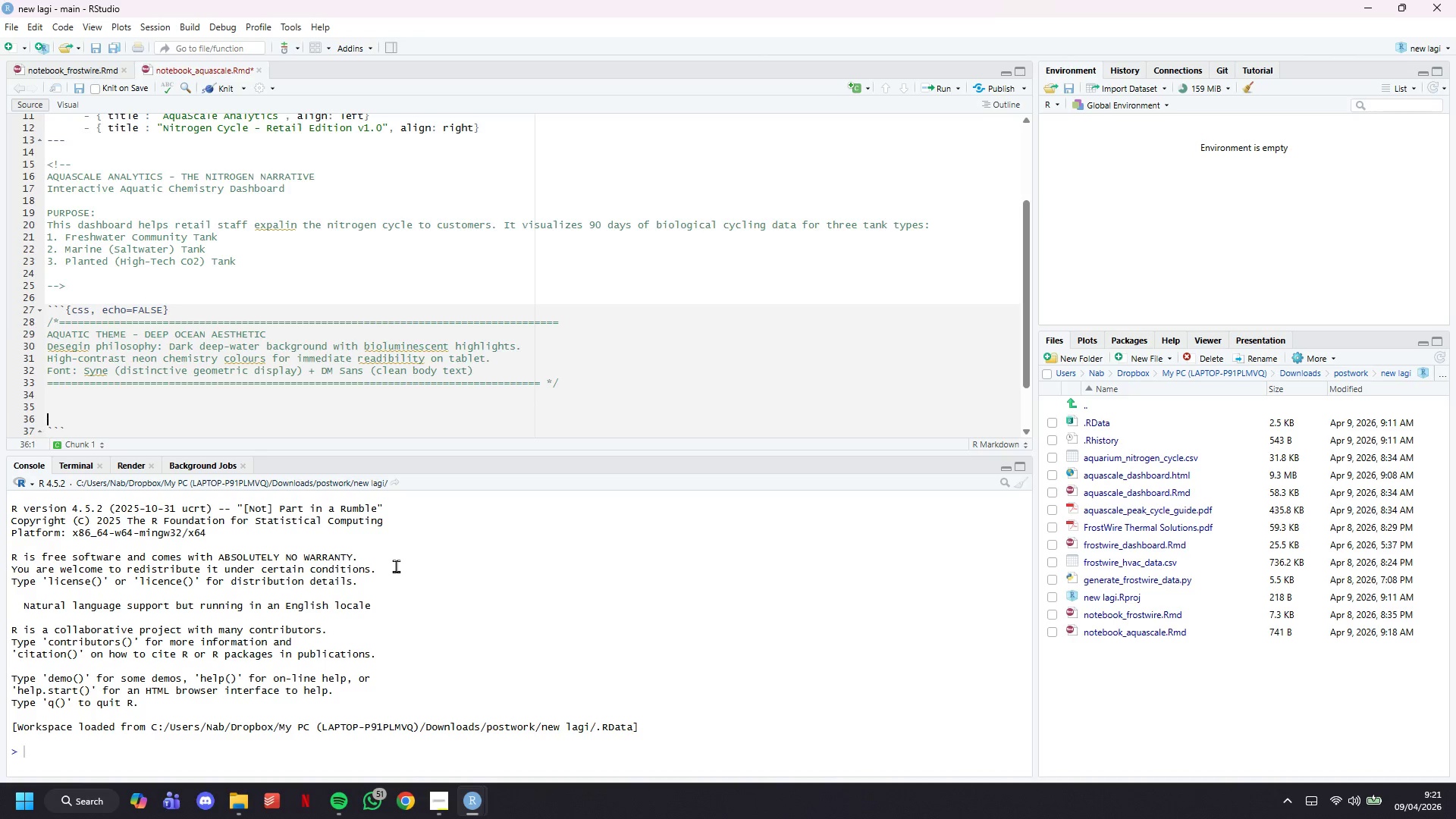 
key(ArrowUp)
 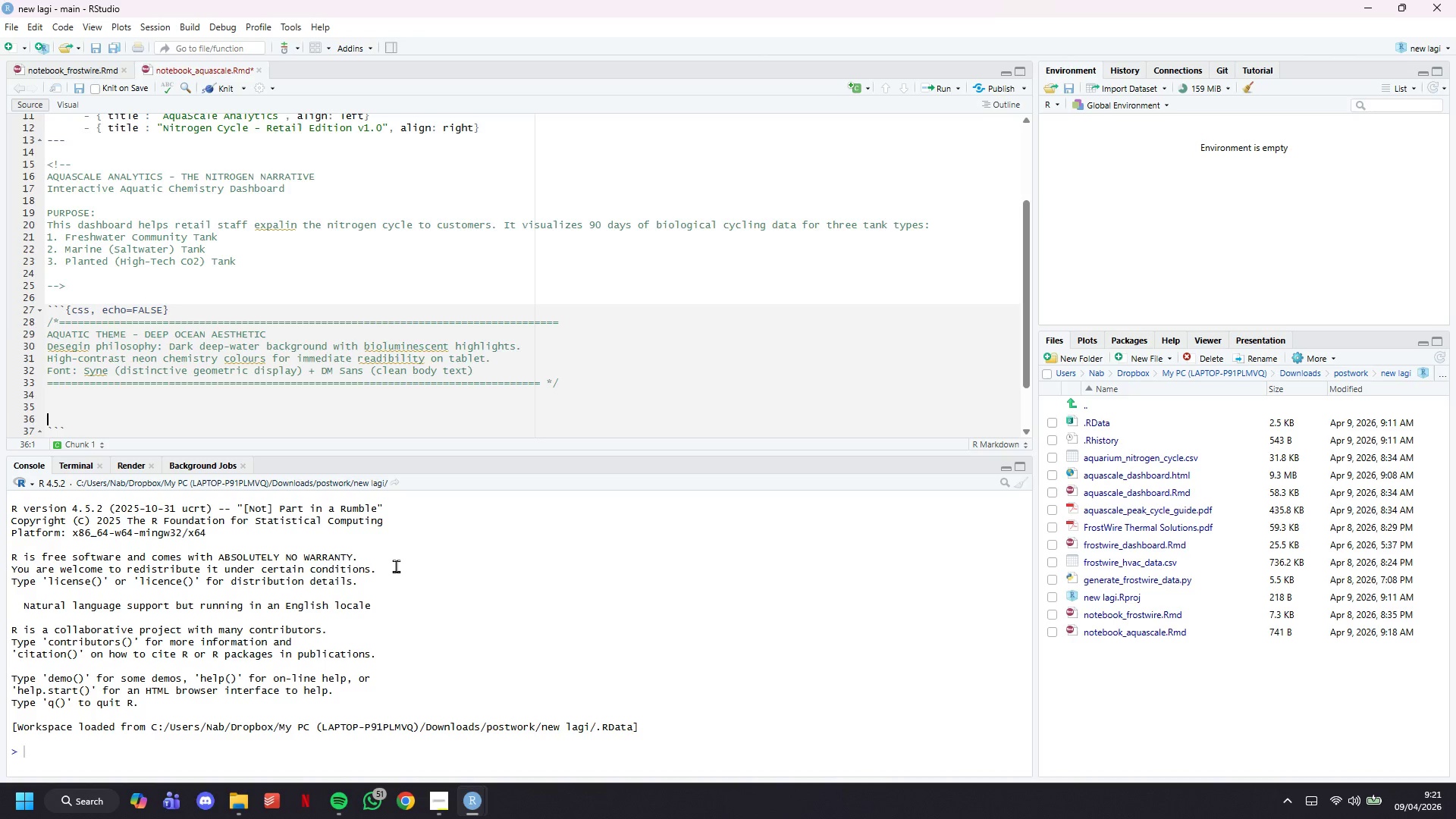 
type(@import url )
 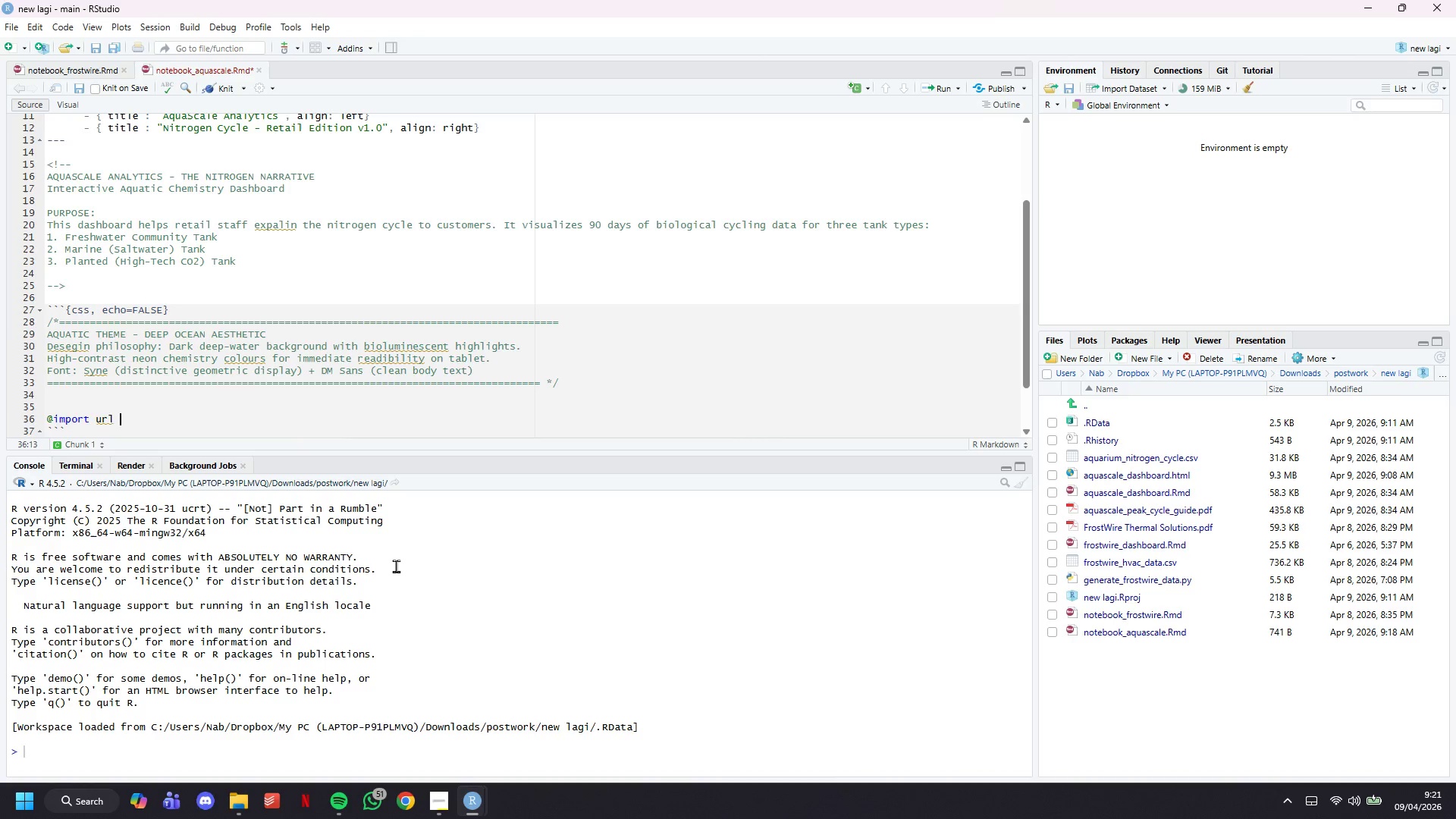 
wait(39.64)
 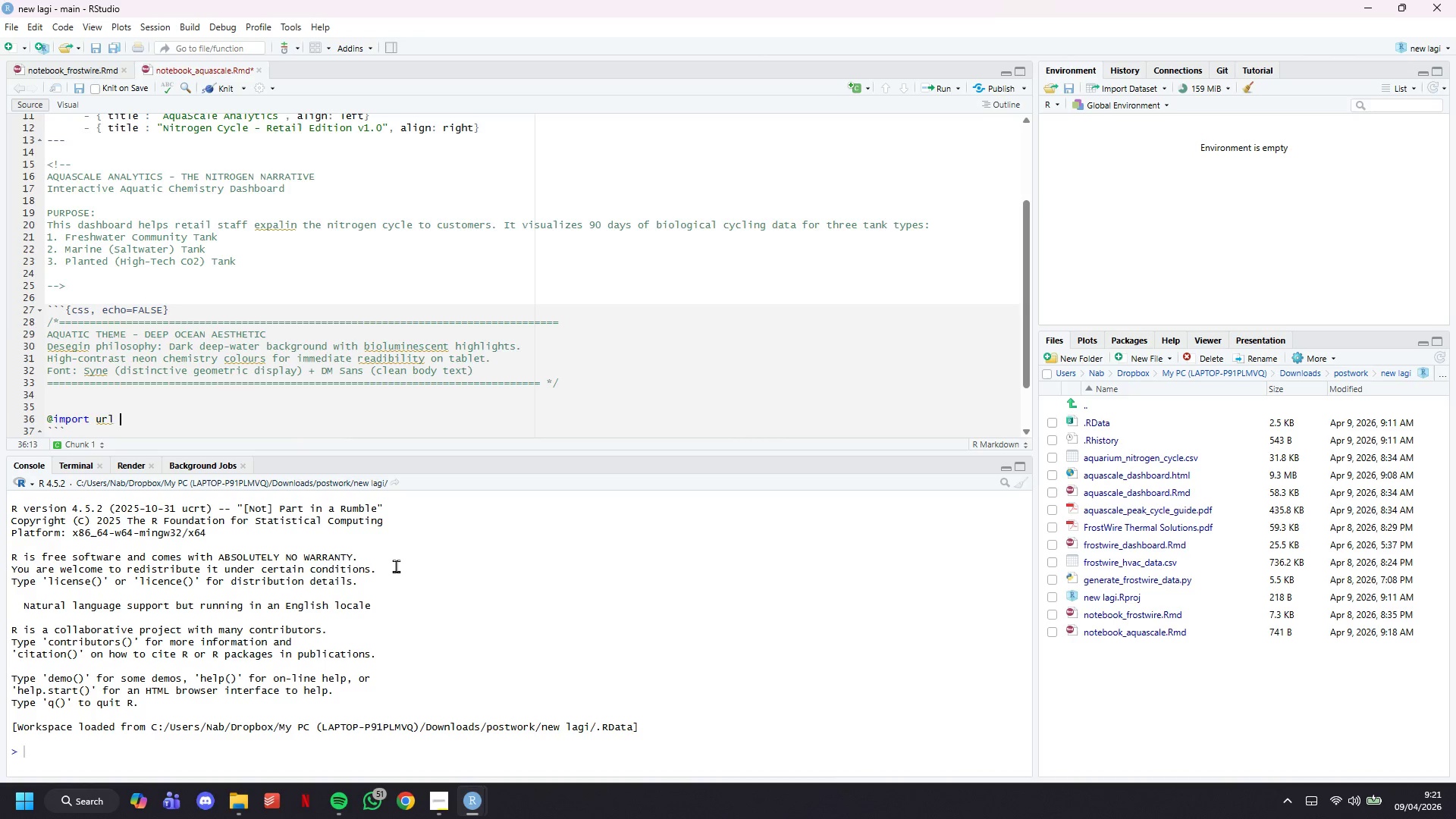 
key(Backspace)
 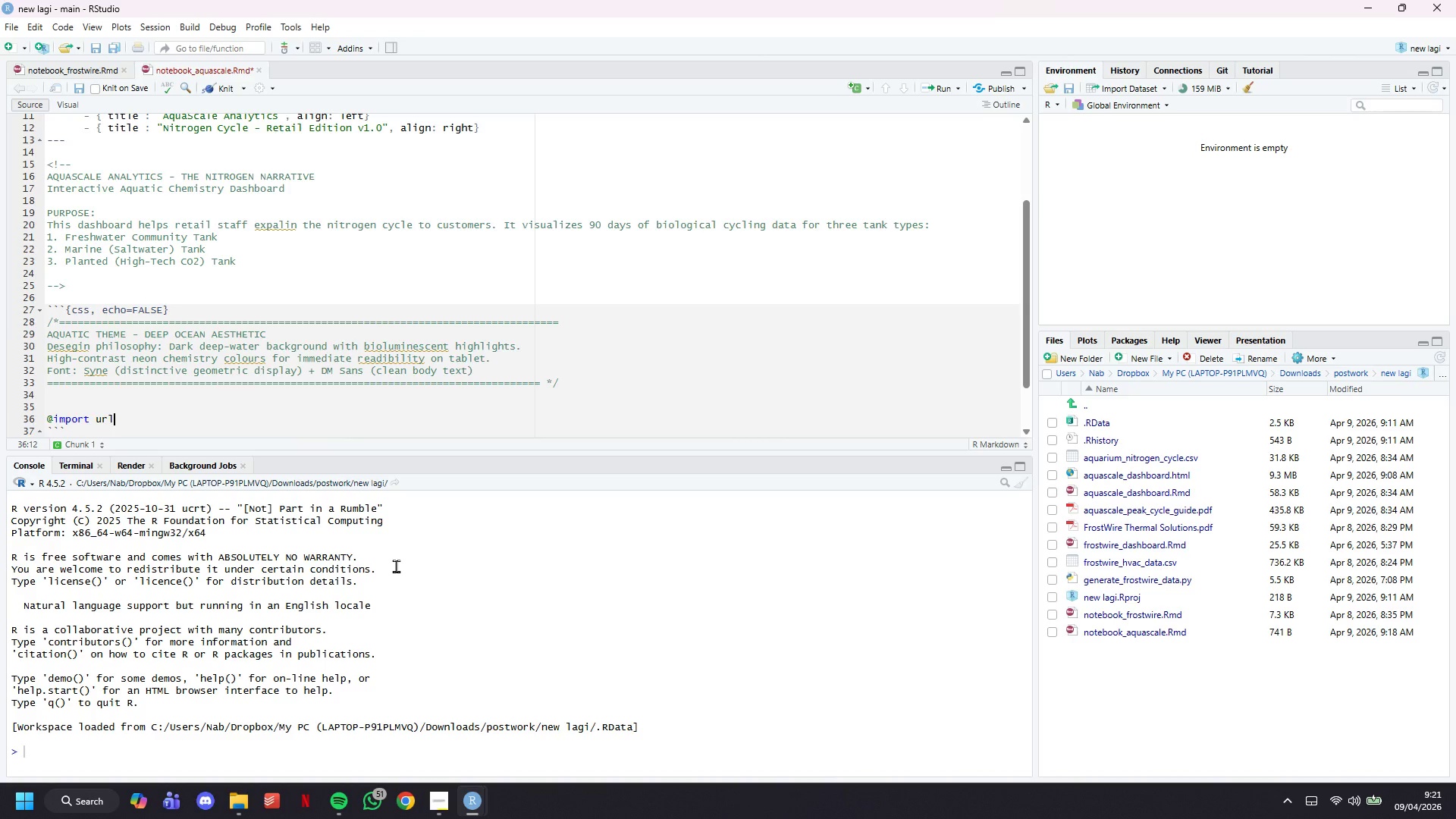 
key(Shift+ShiftLeft)
 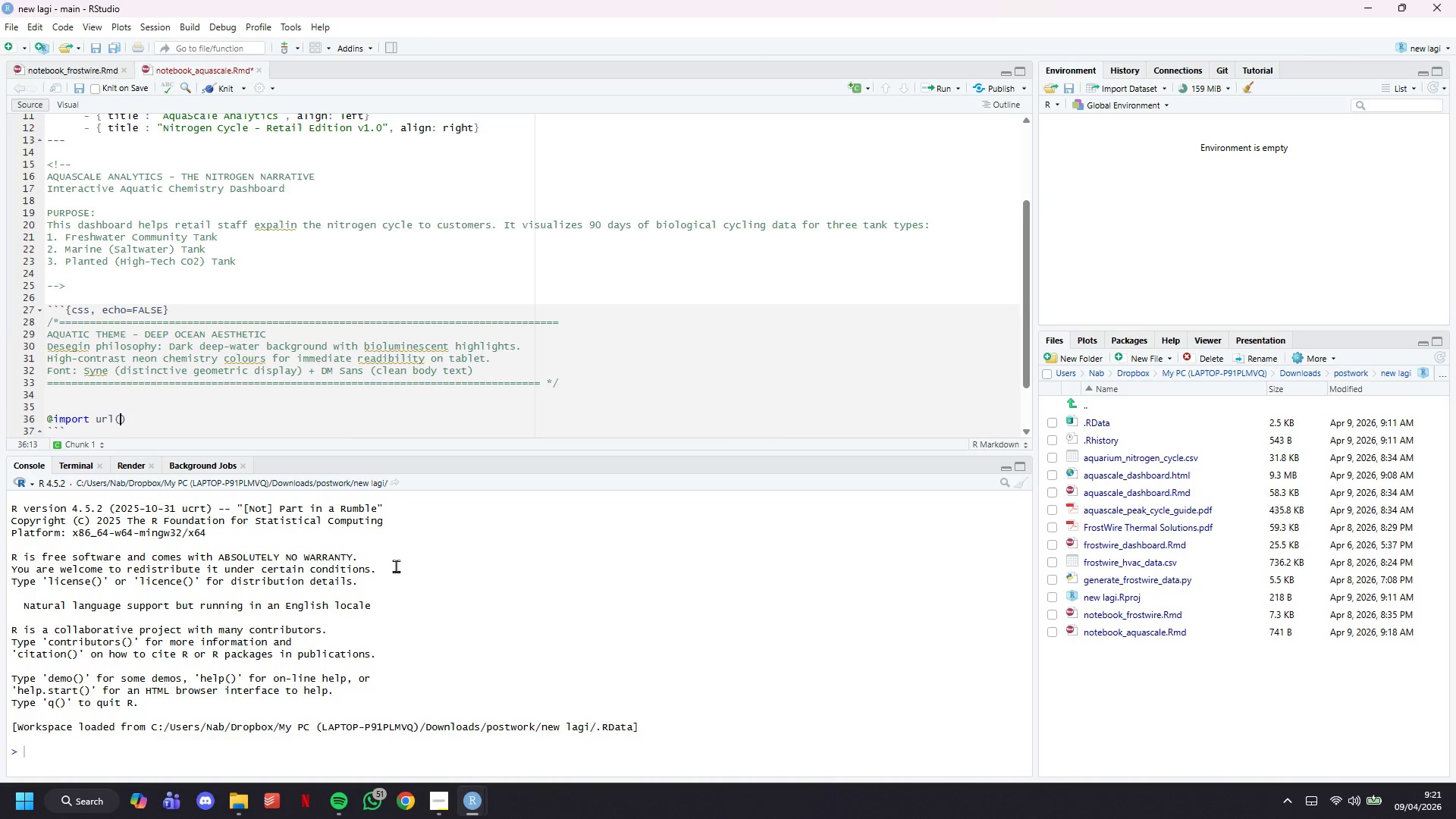 
key(Shift+9)
 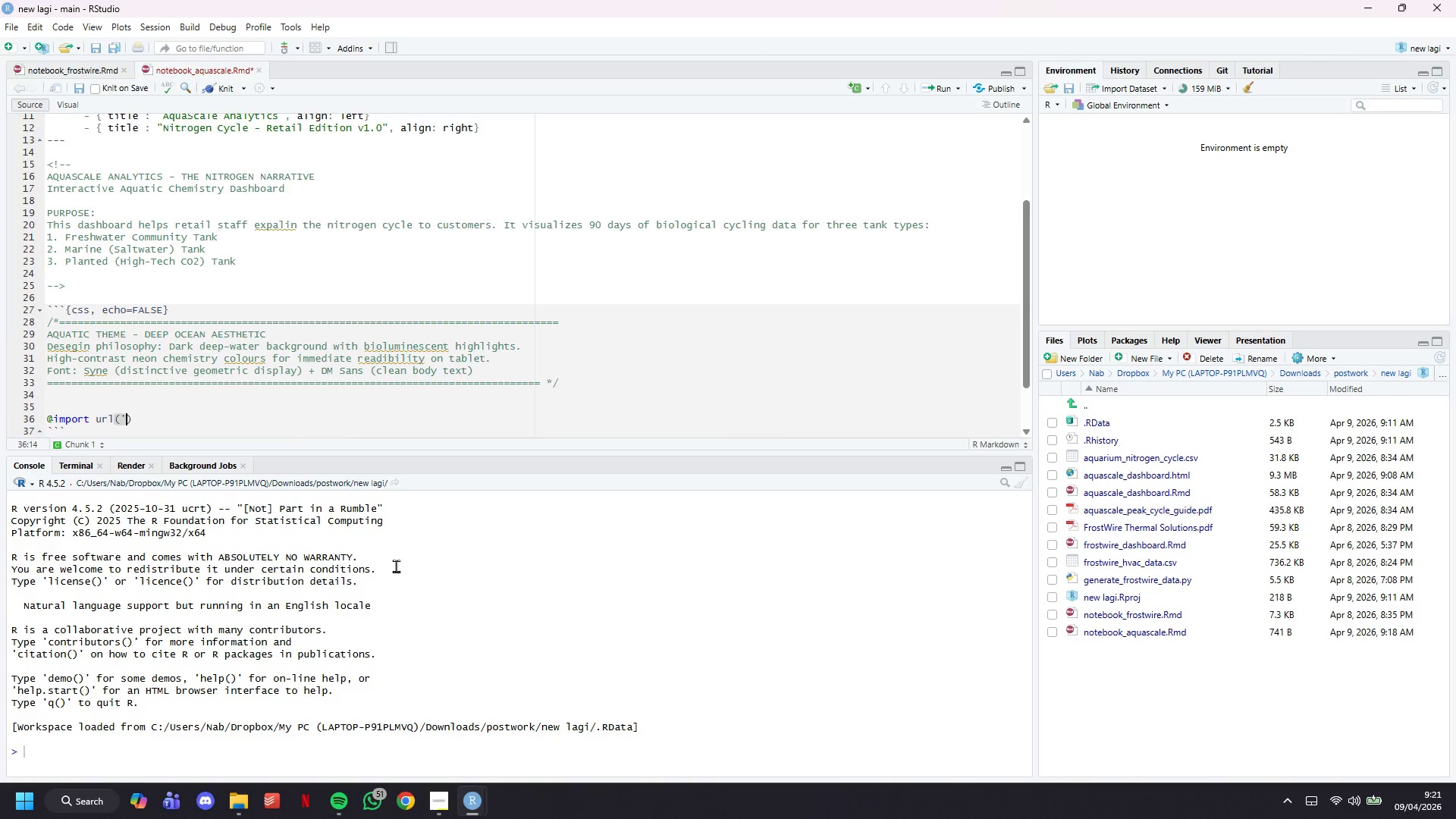 
key(Quote)
 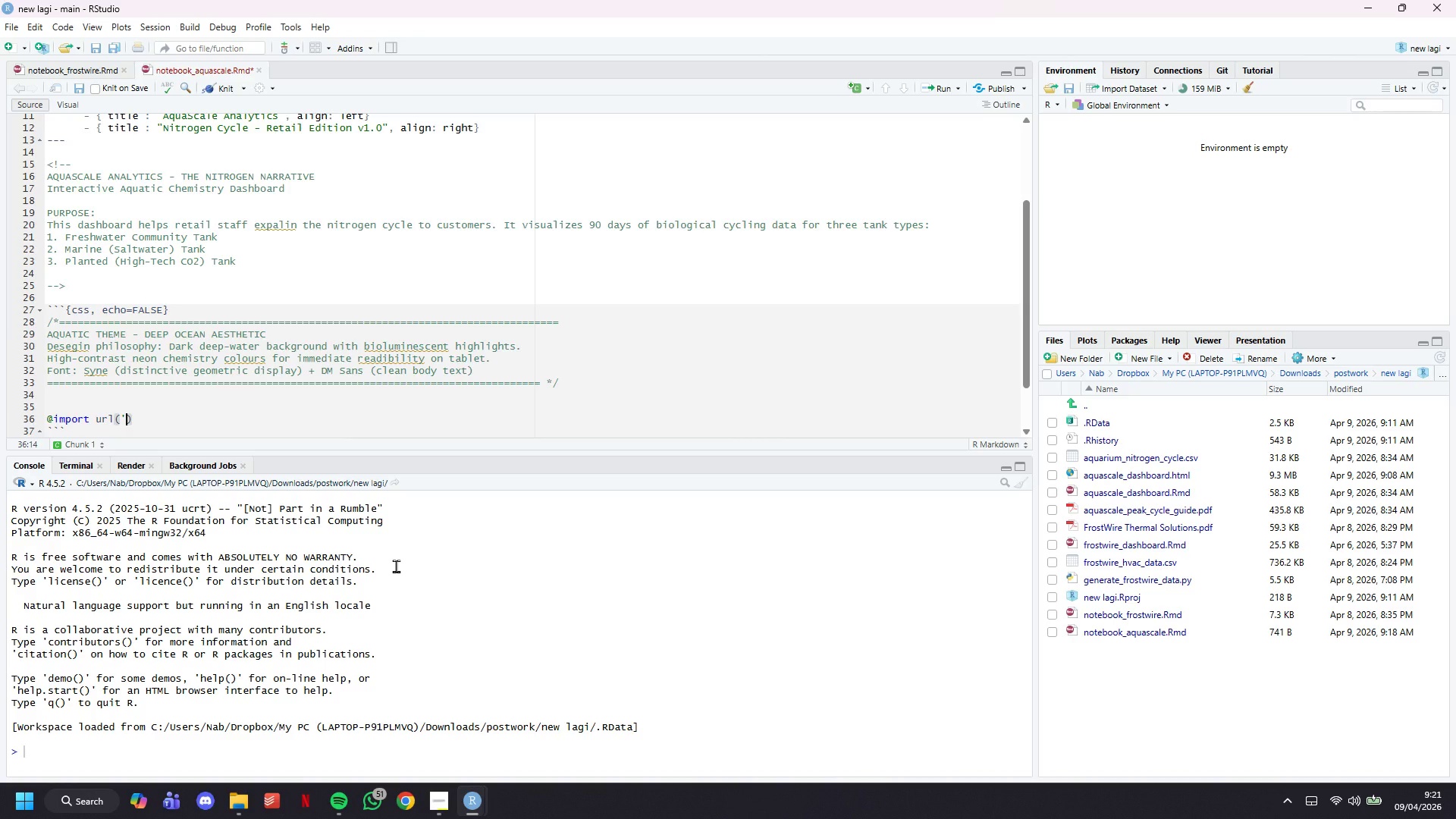 
key(Quote)
 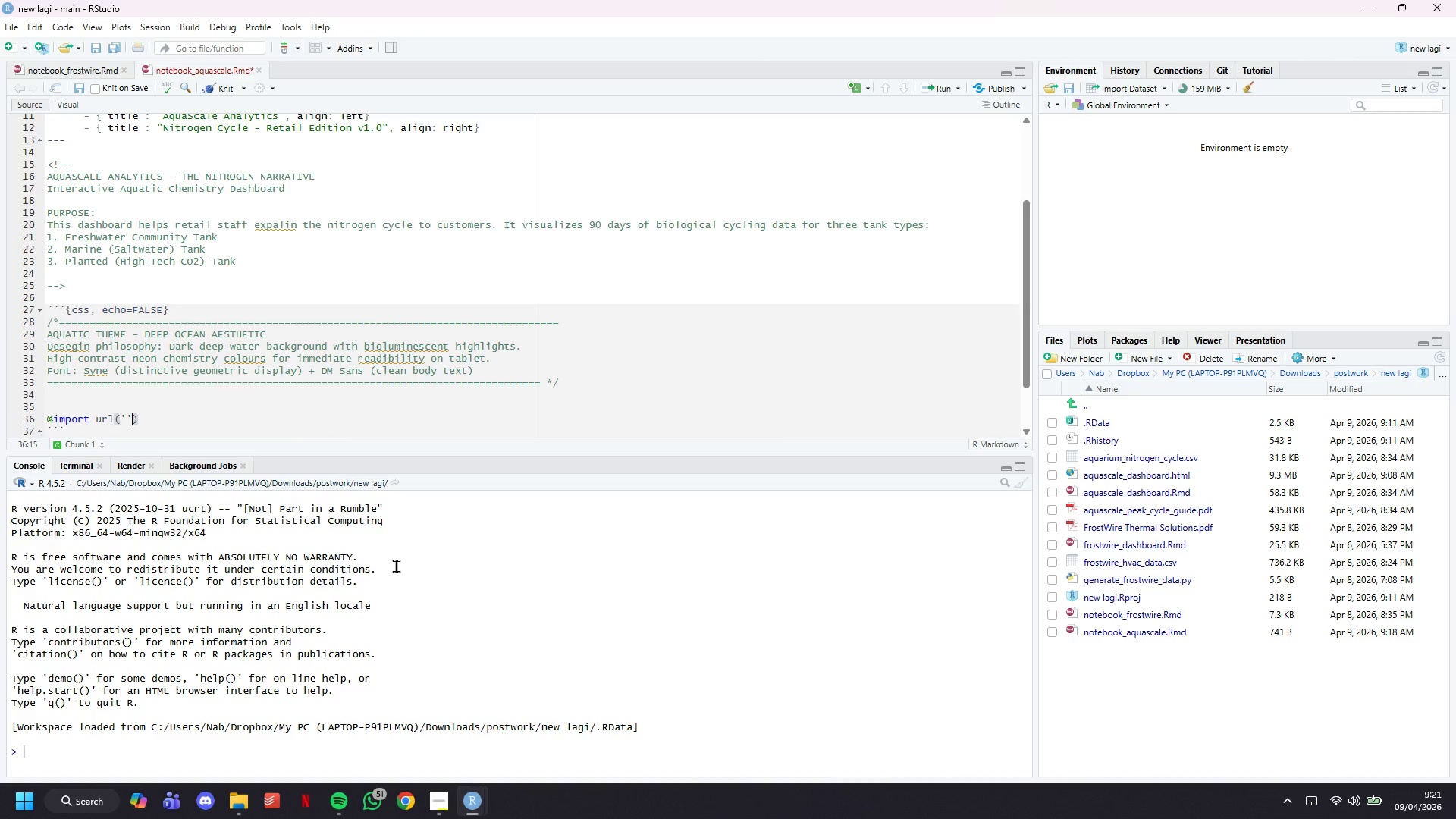 
key(ArrowLeft)
 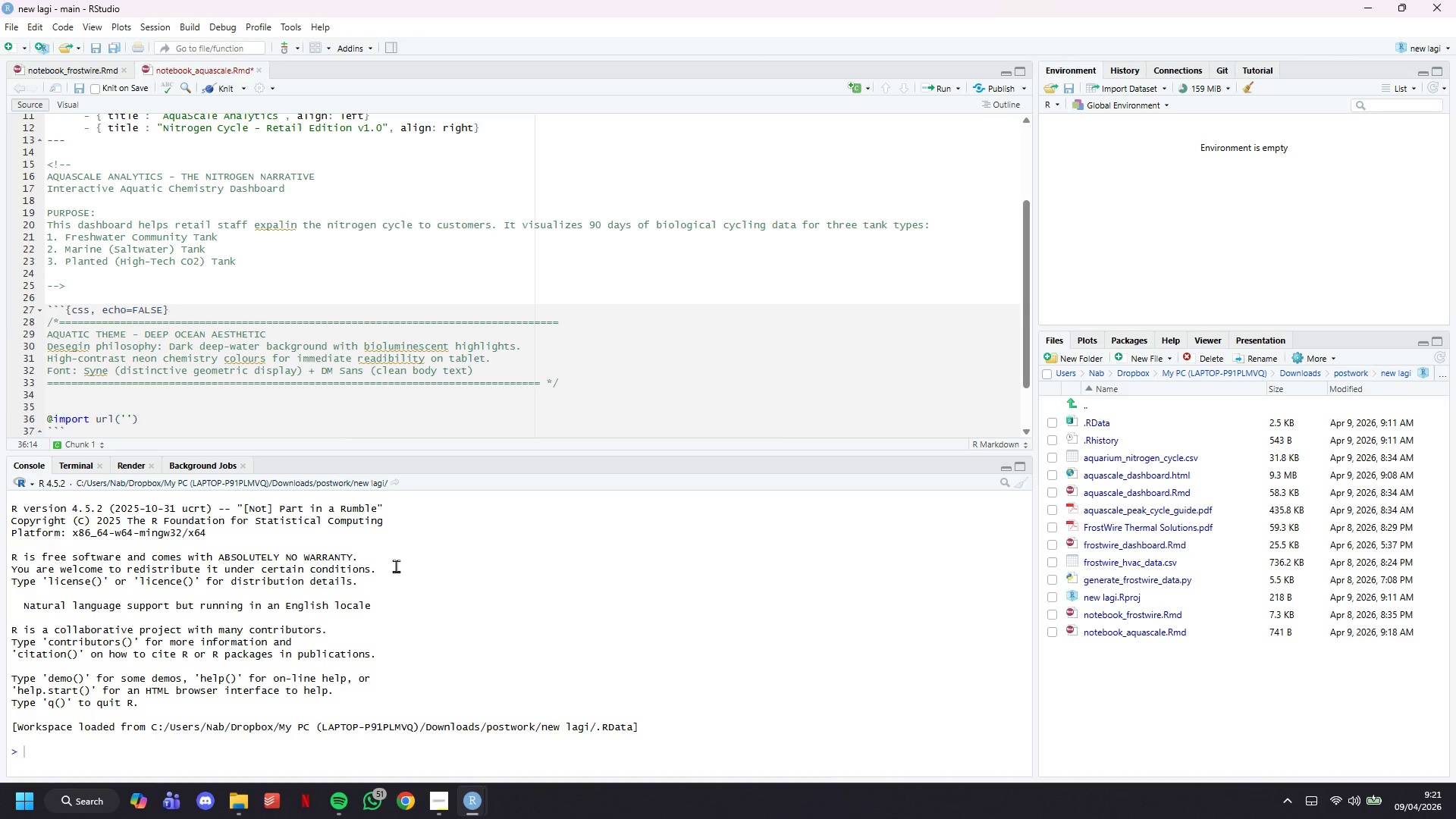 
type(https://fonts.googleapis.ci)
key(Backspace)
type(om/css2?family=Syne)
 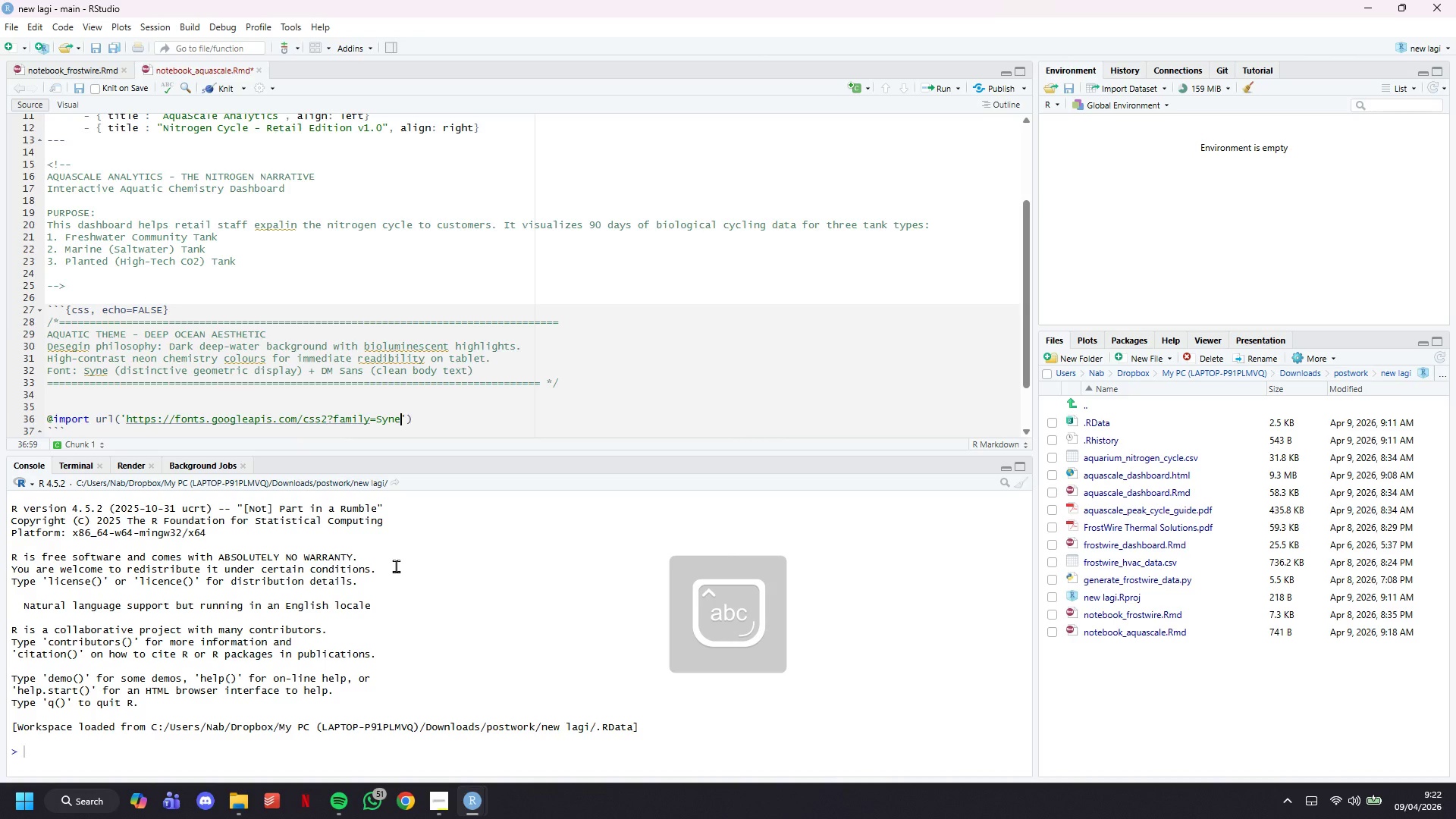 
type(:wght)
 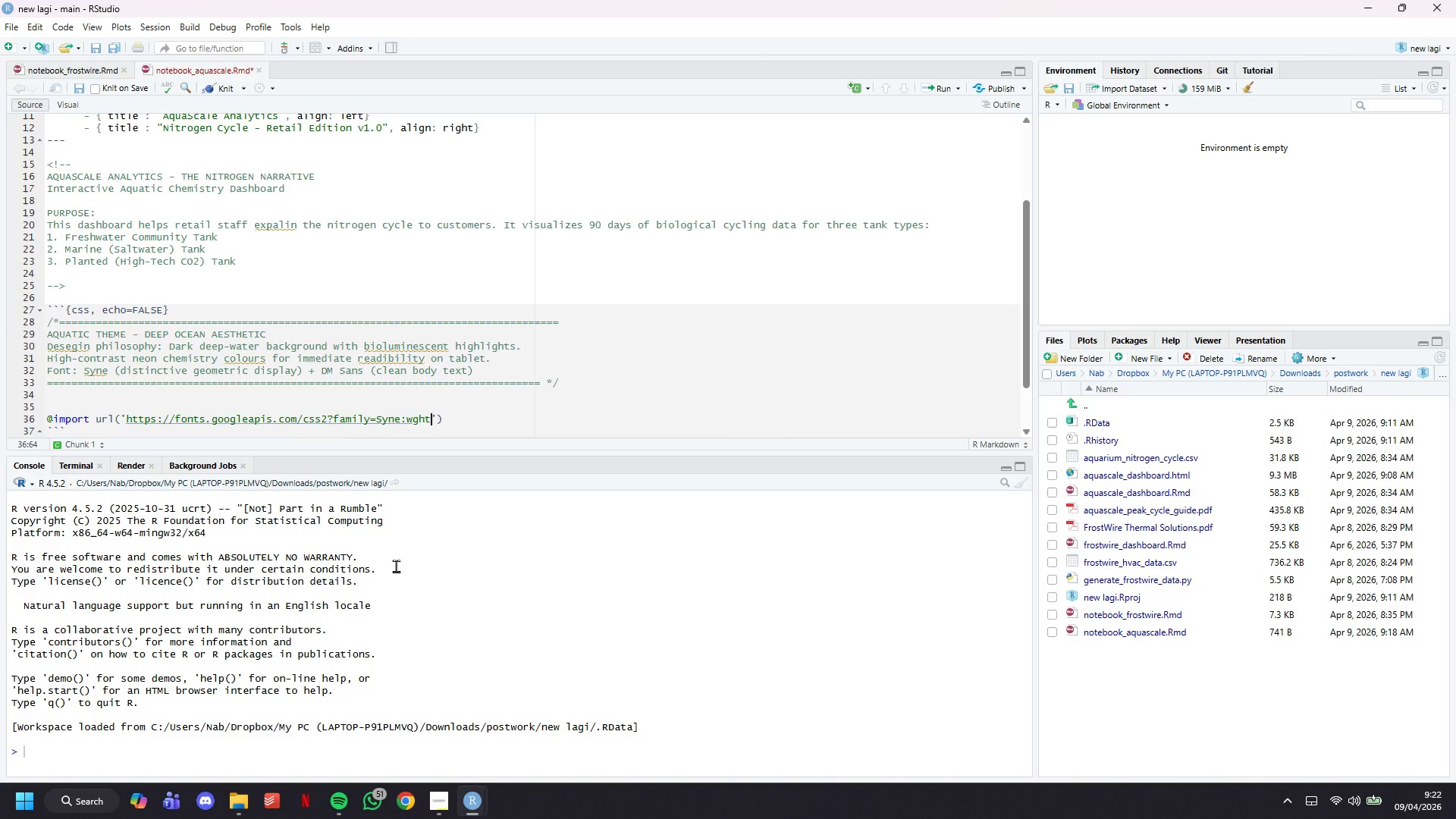 
hold_key(key=ShiftLeft, duration=1.51)
 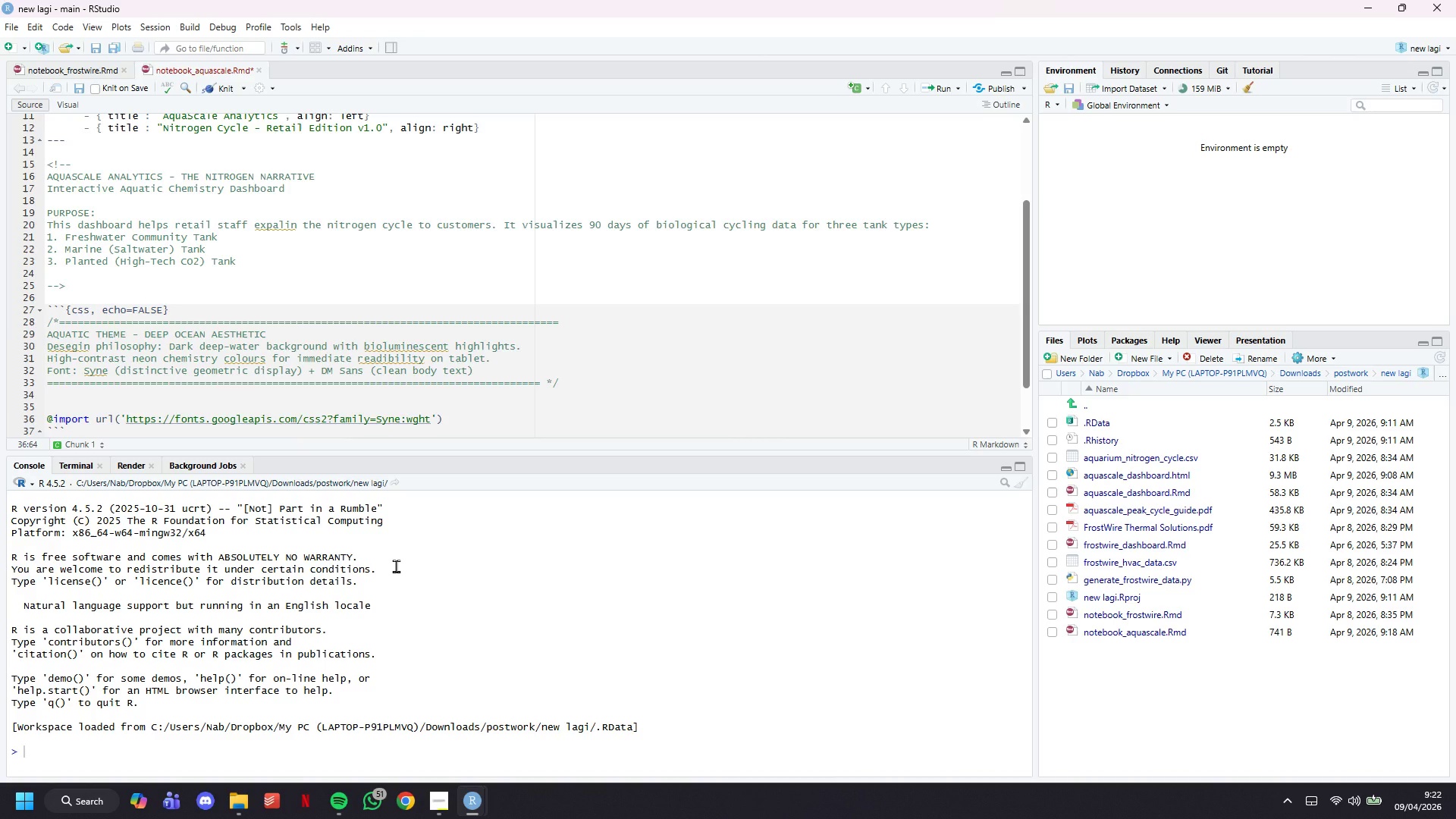 
type(@400)
 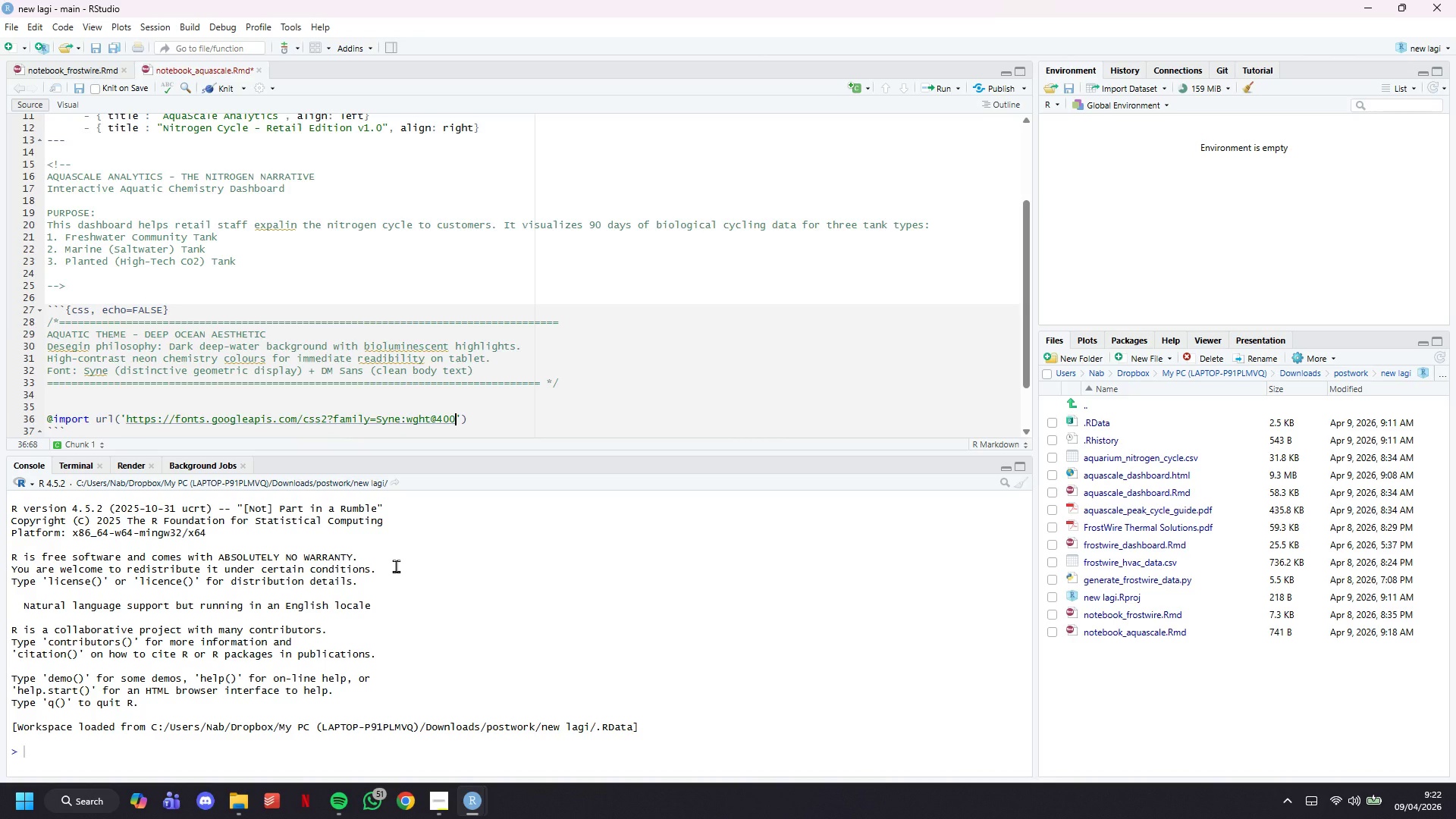 
wait(8.34)
 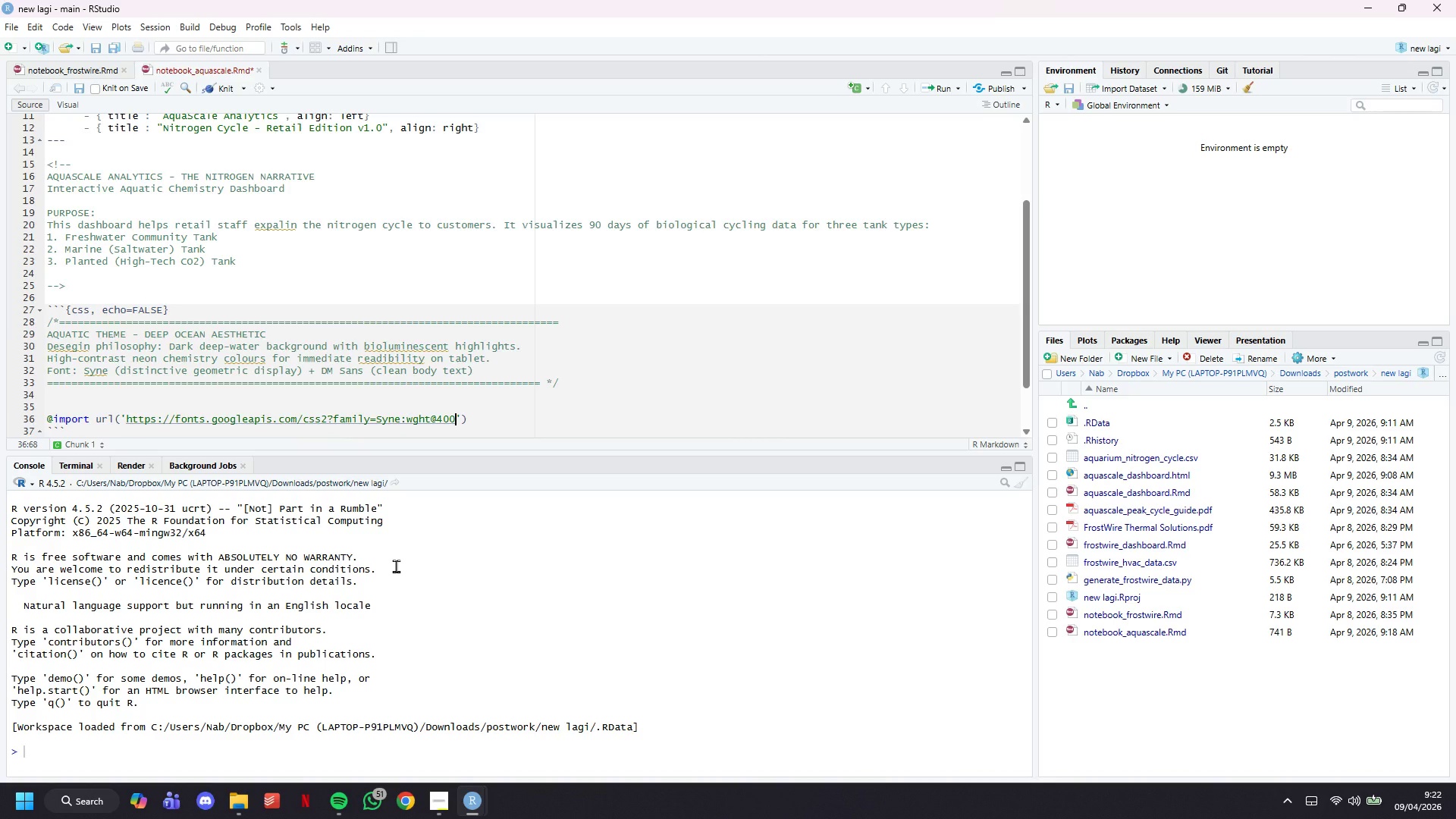 
hold_key(key=ArrowLeft, duration=0.72)
 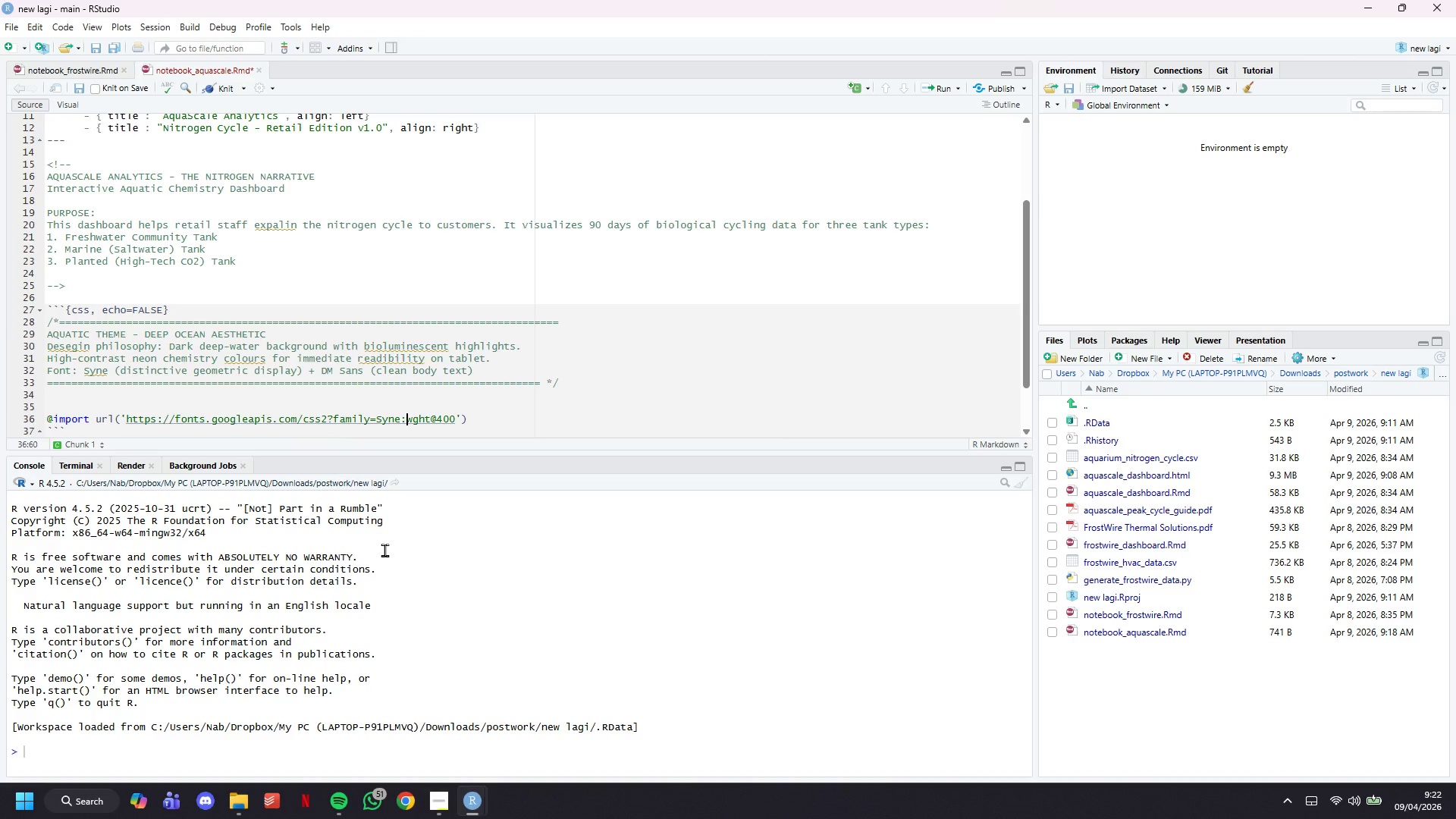 
key(ArrowRight)
 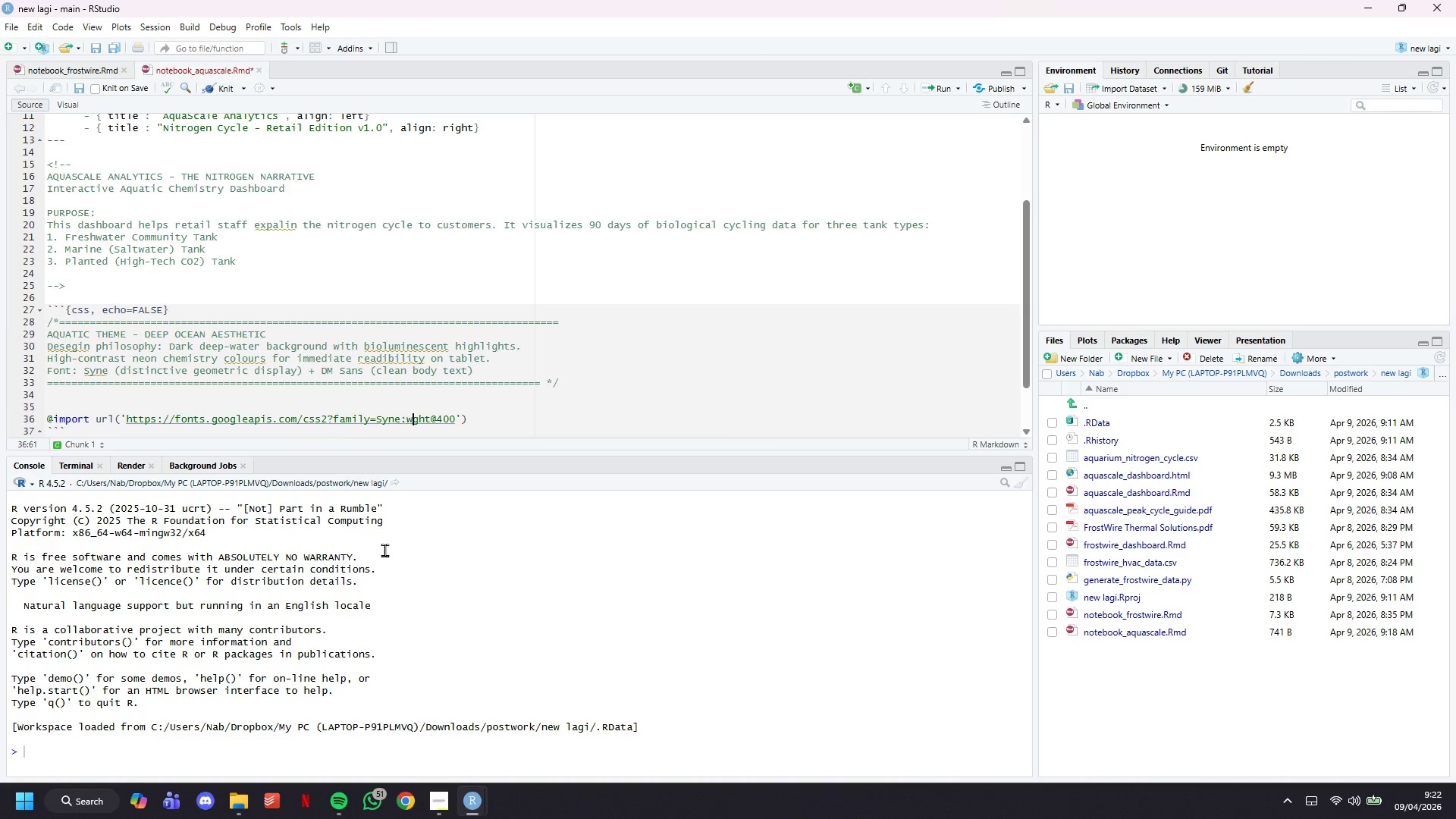 
key(ArrowRight)
 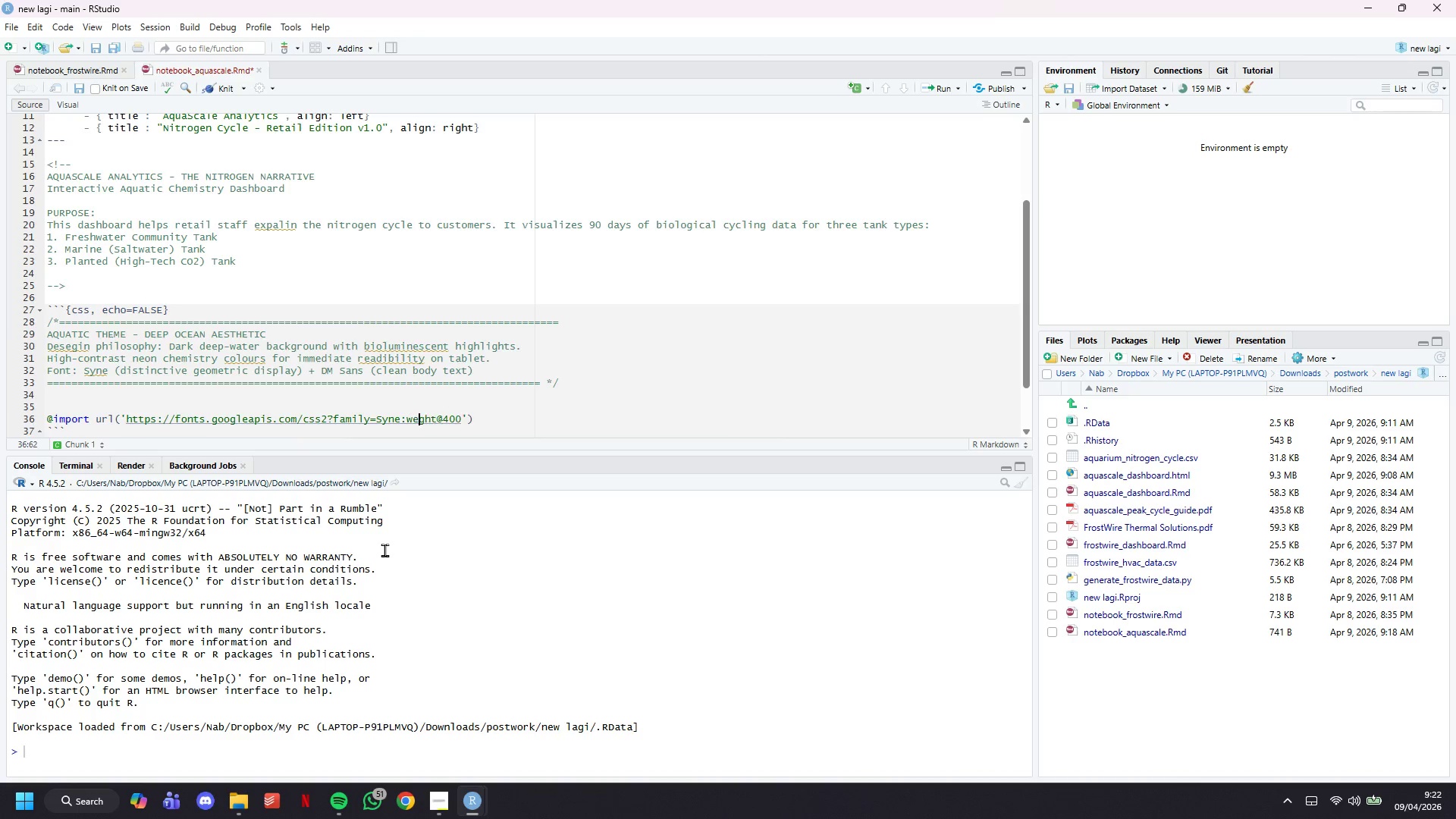 
type(ei)
 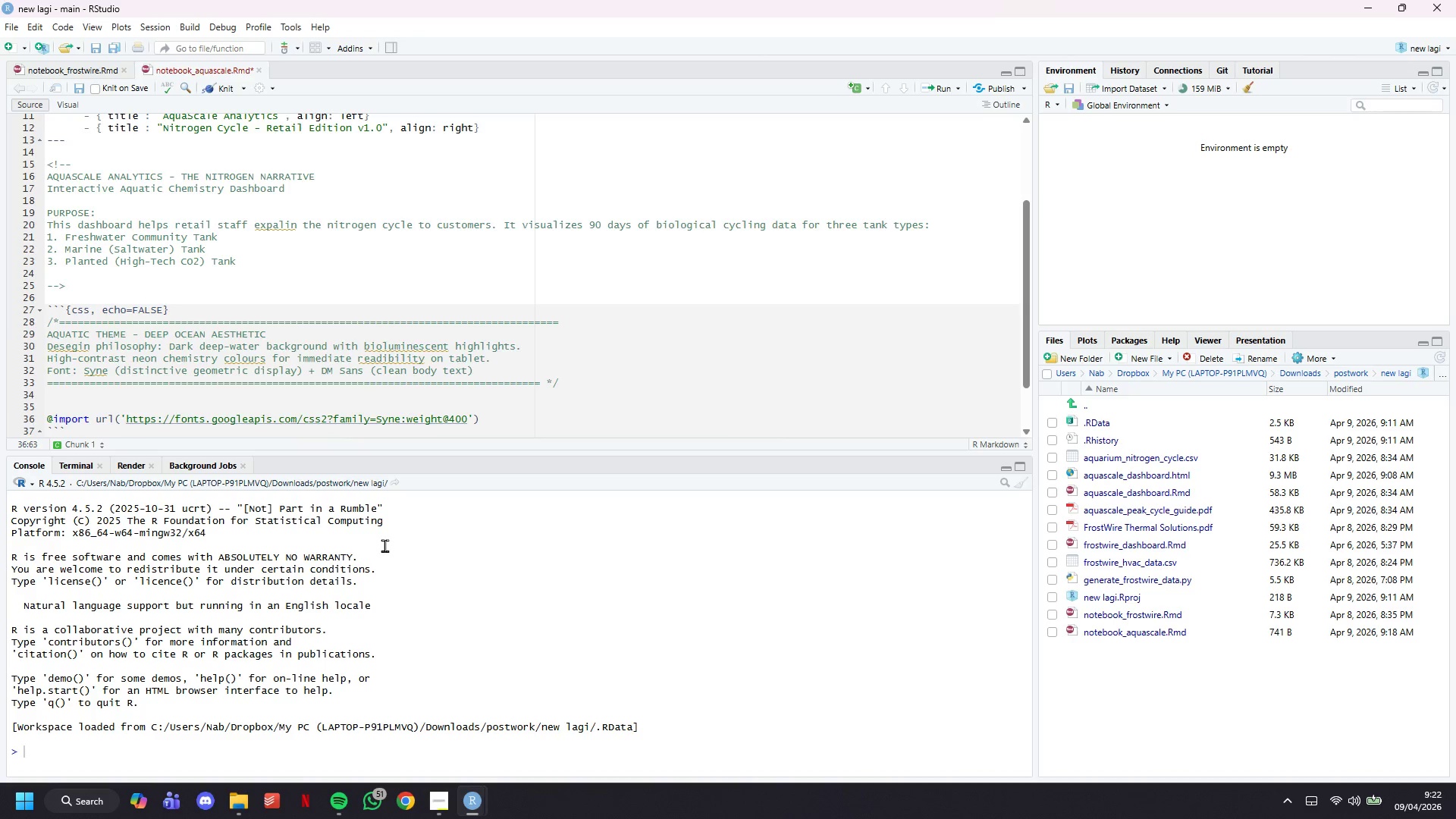 
key(ArrowRight)
 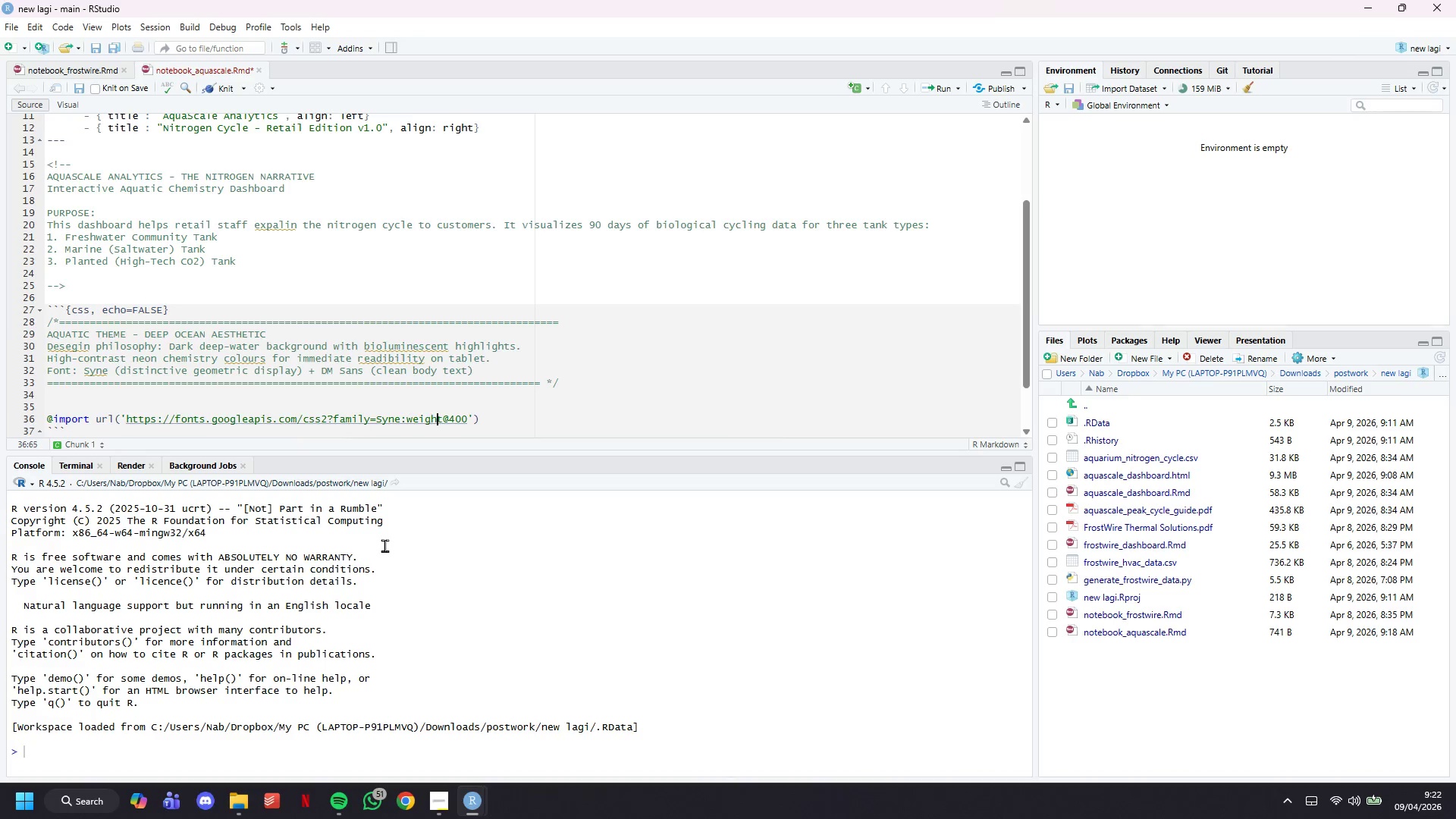 
key(ArrowRight)
 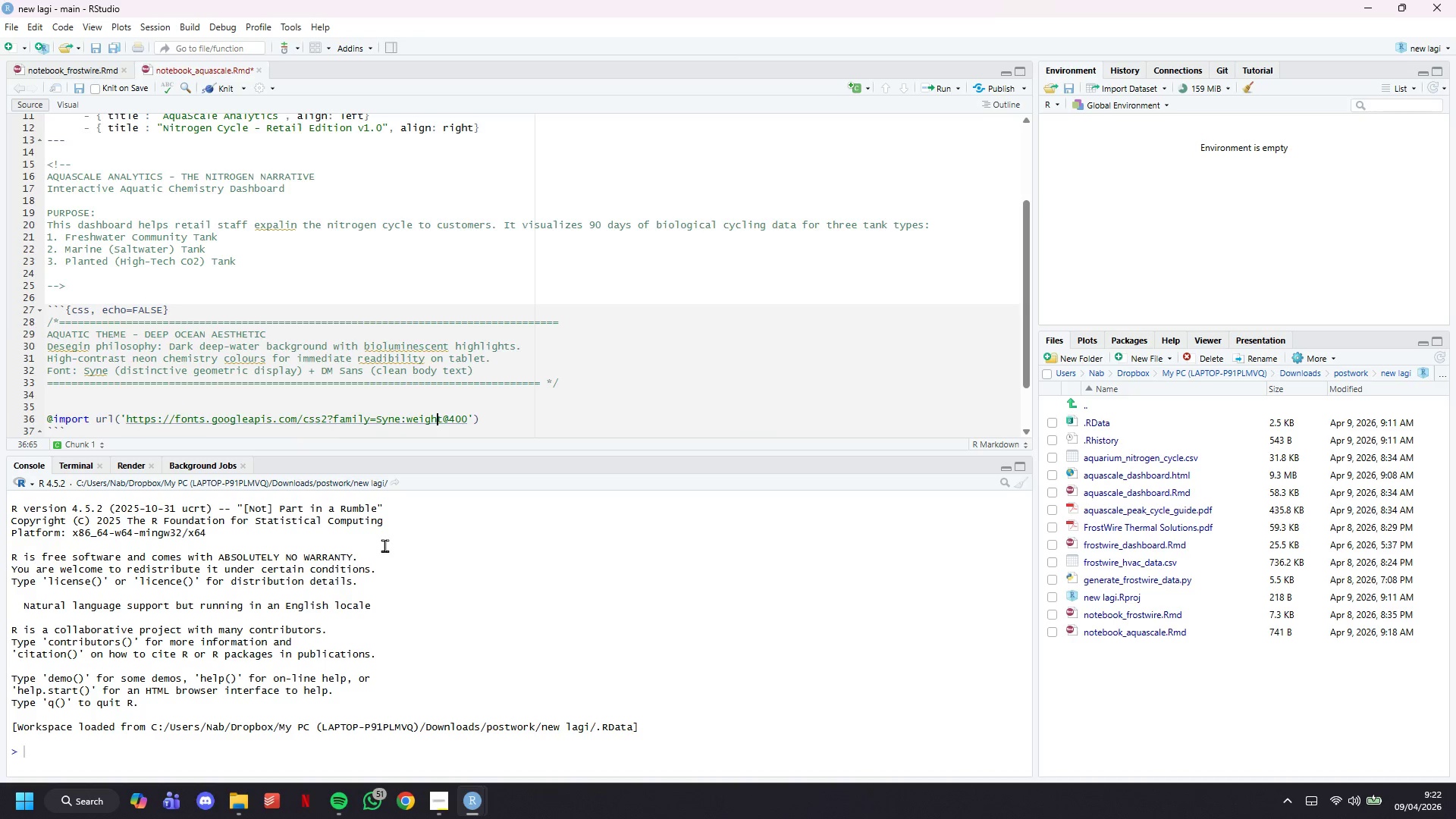 
key(ArrowRight)
 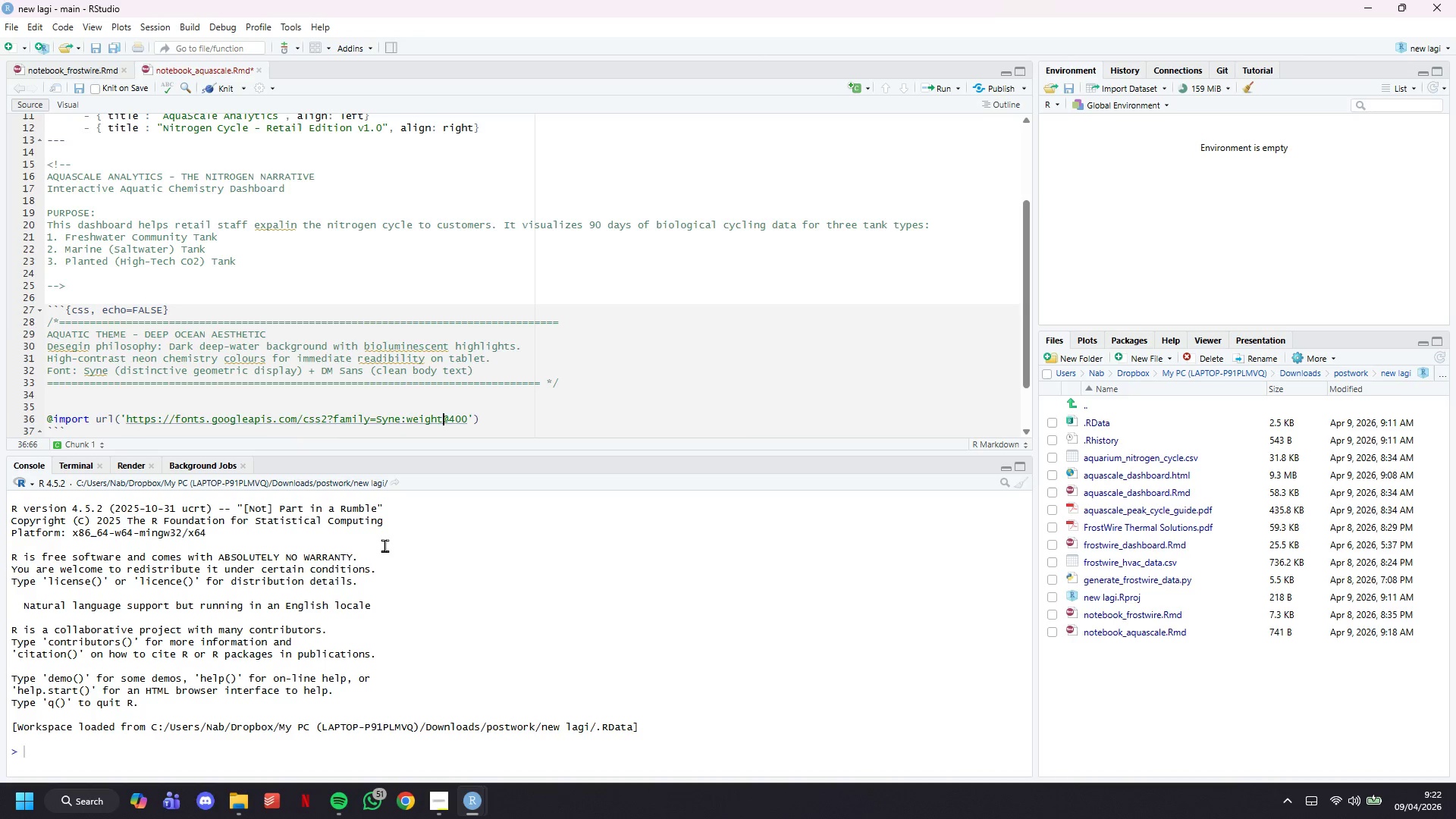 
key(ArrowRight)
 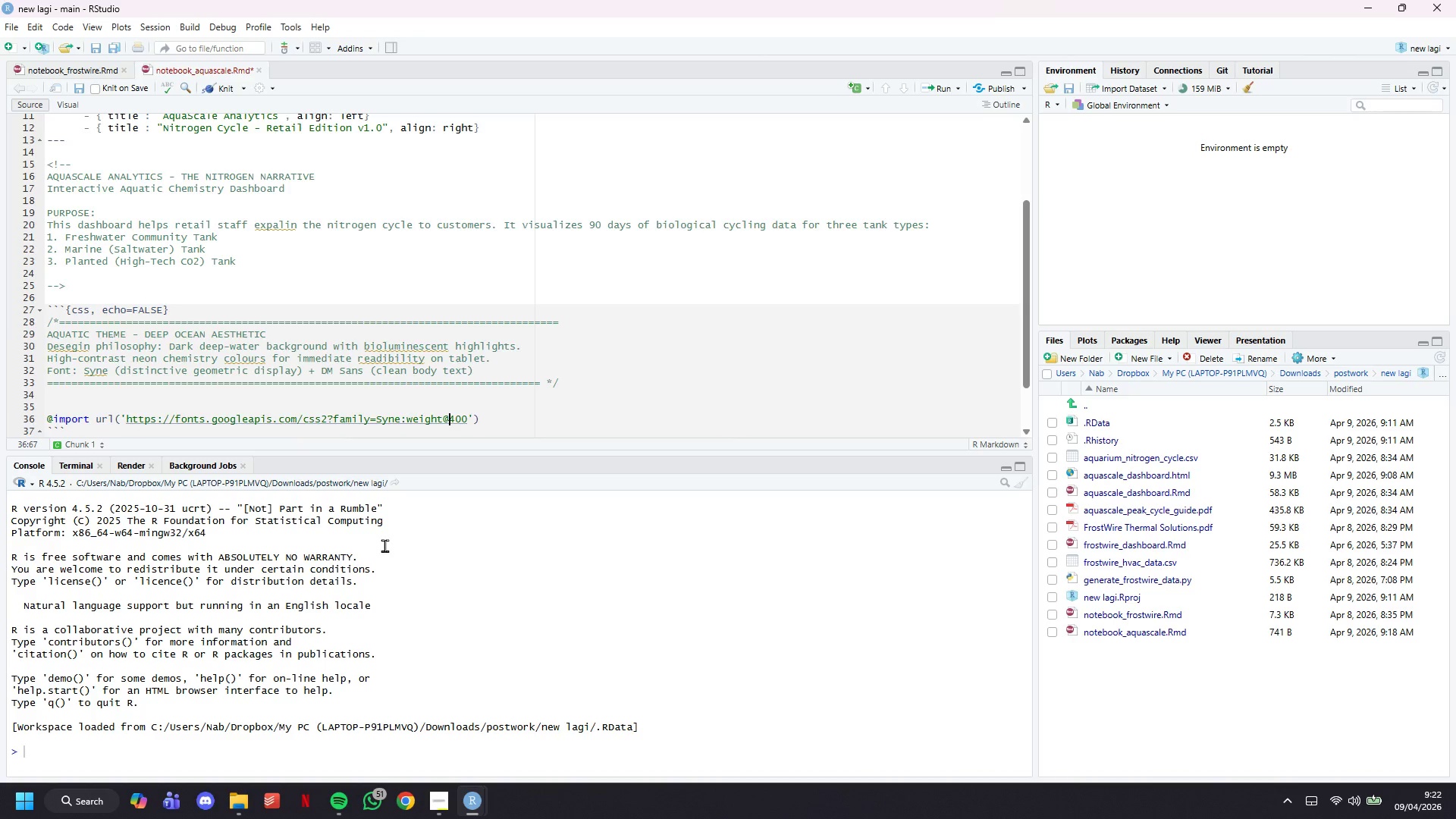 
key(ArrowRight)
 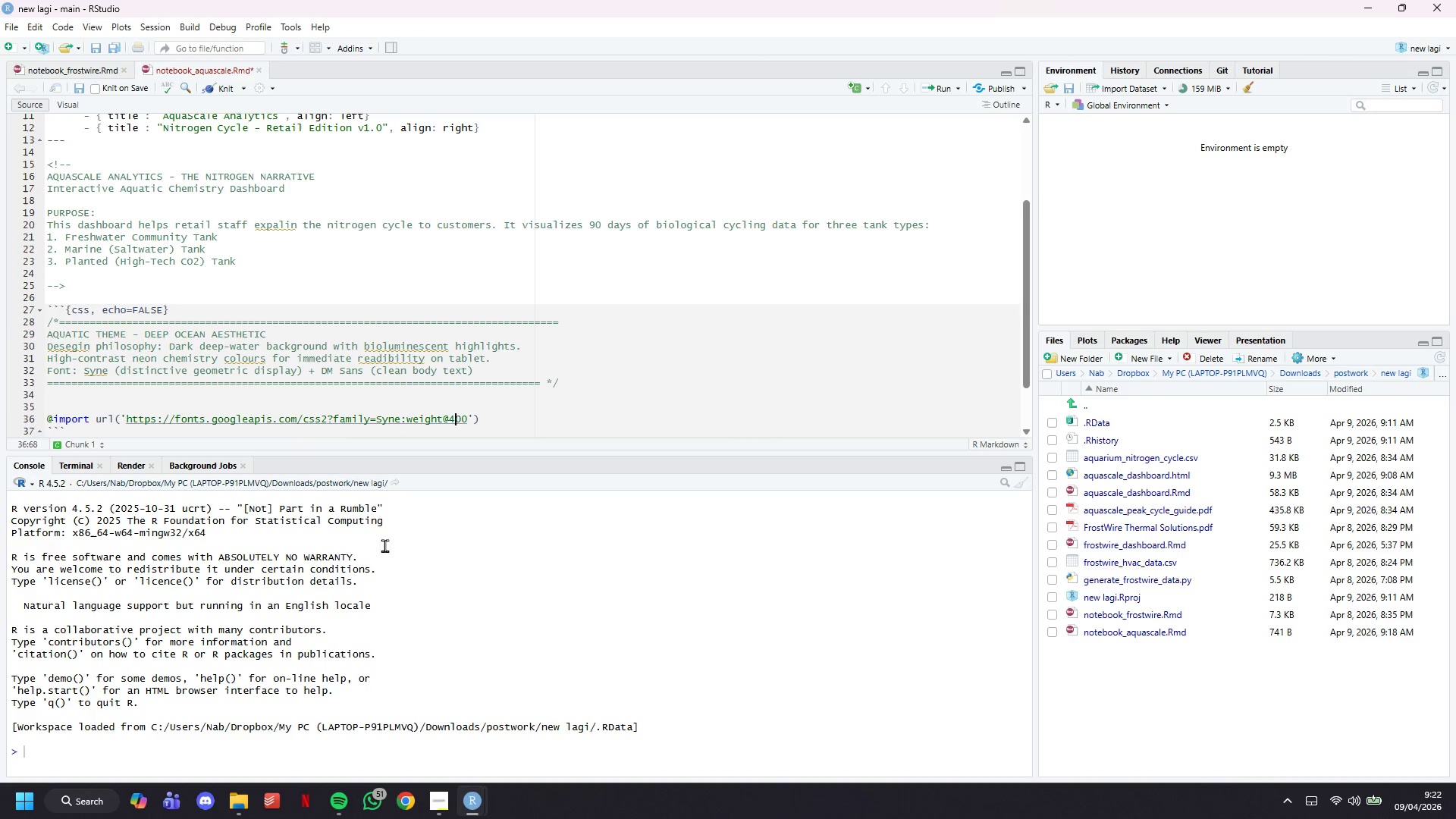 
key(ArrowRight)
 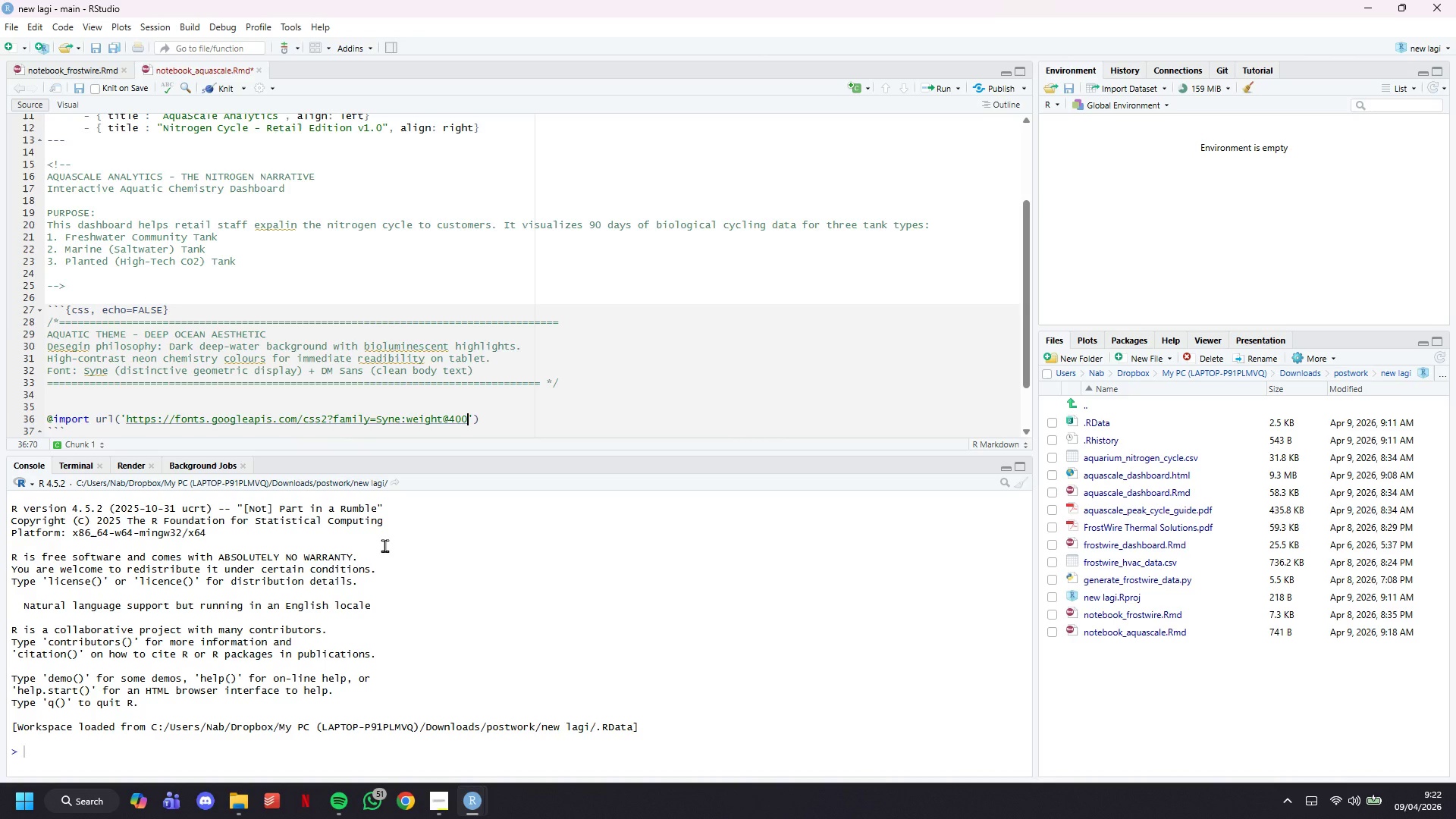 
key(ArrowRight)
 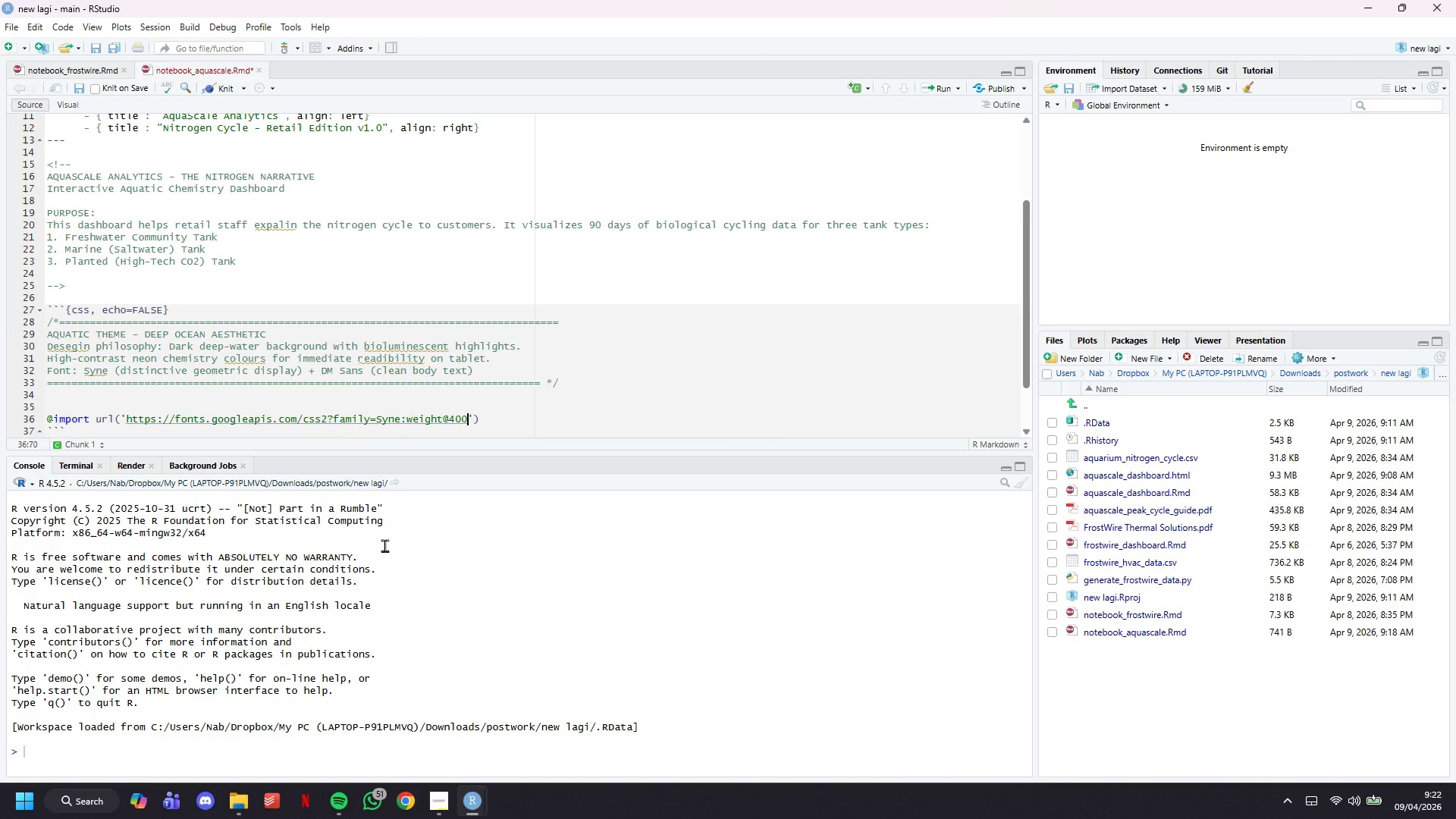 
type(;600;700;800&family=DM+Sans)
 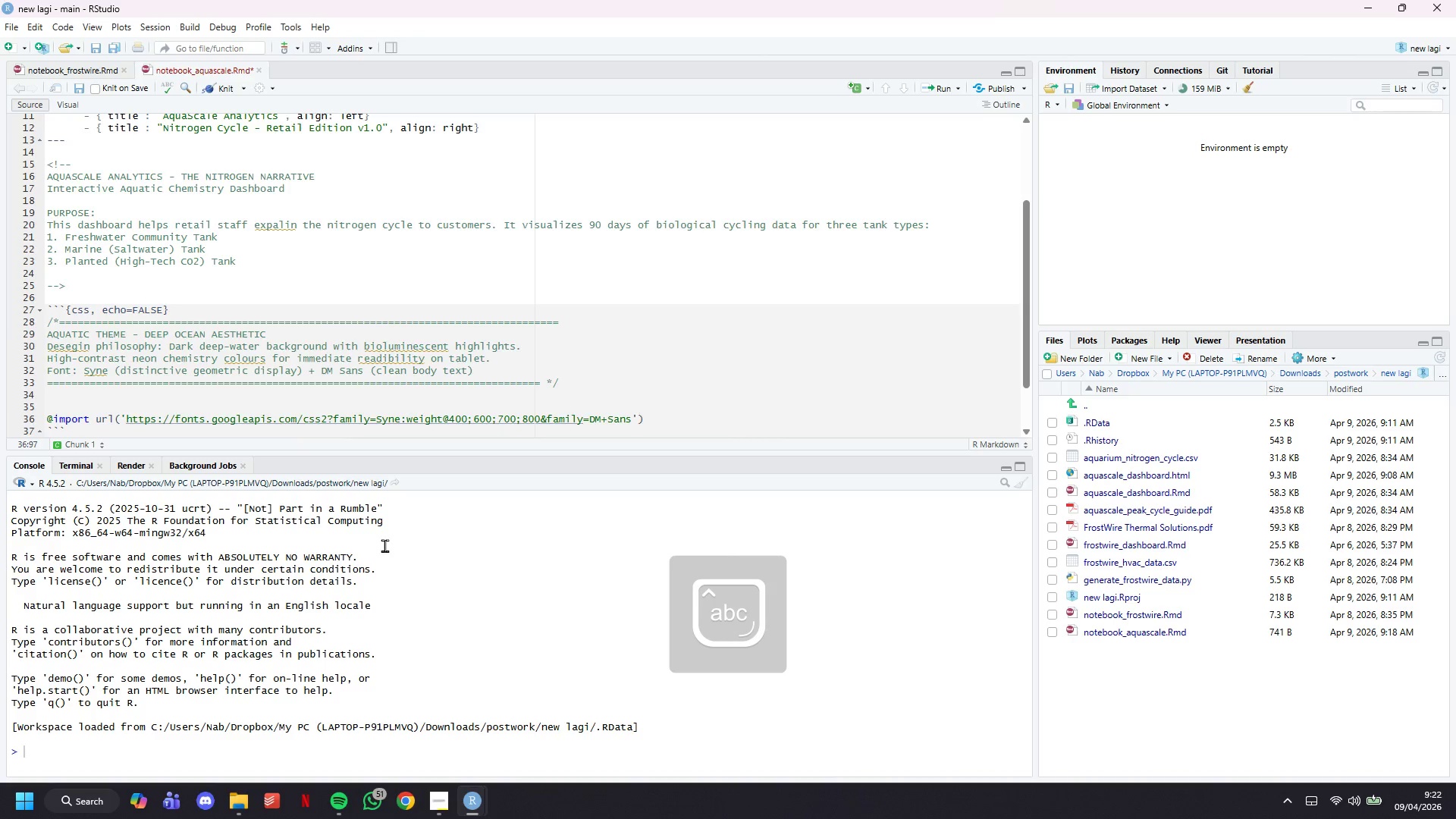 
hold_key(key=ShiftLeft, duration=1.51)
 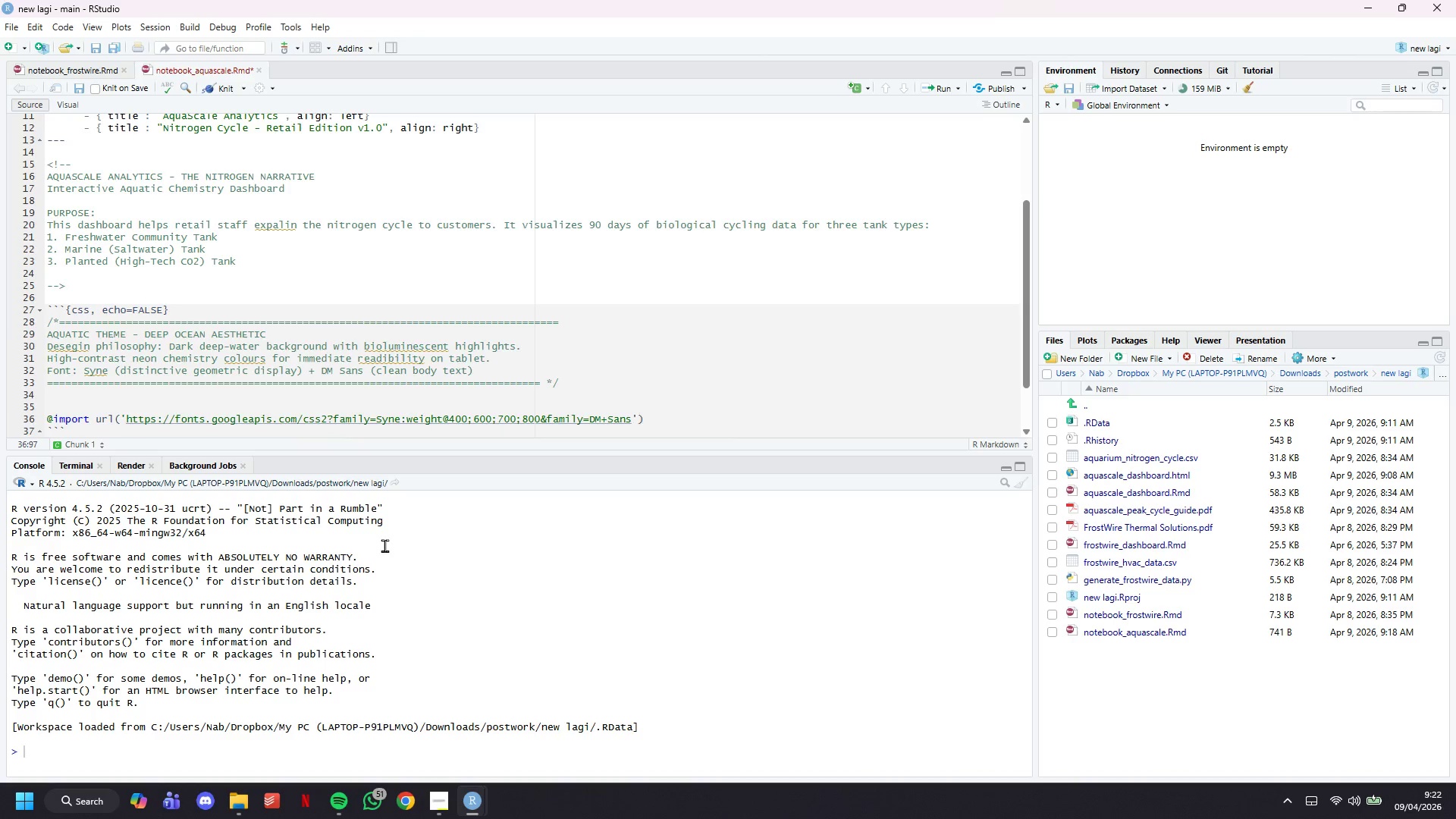 
type(:ital,wght)
 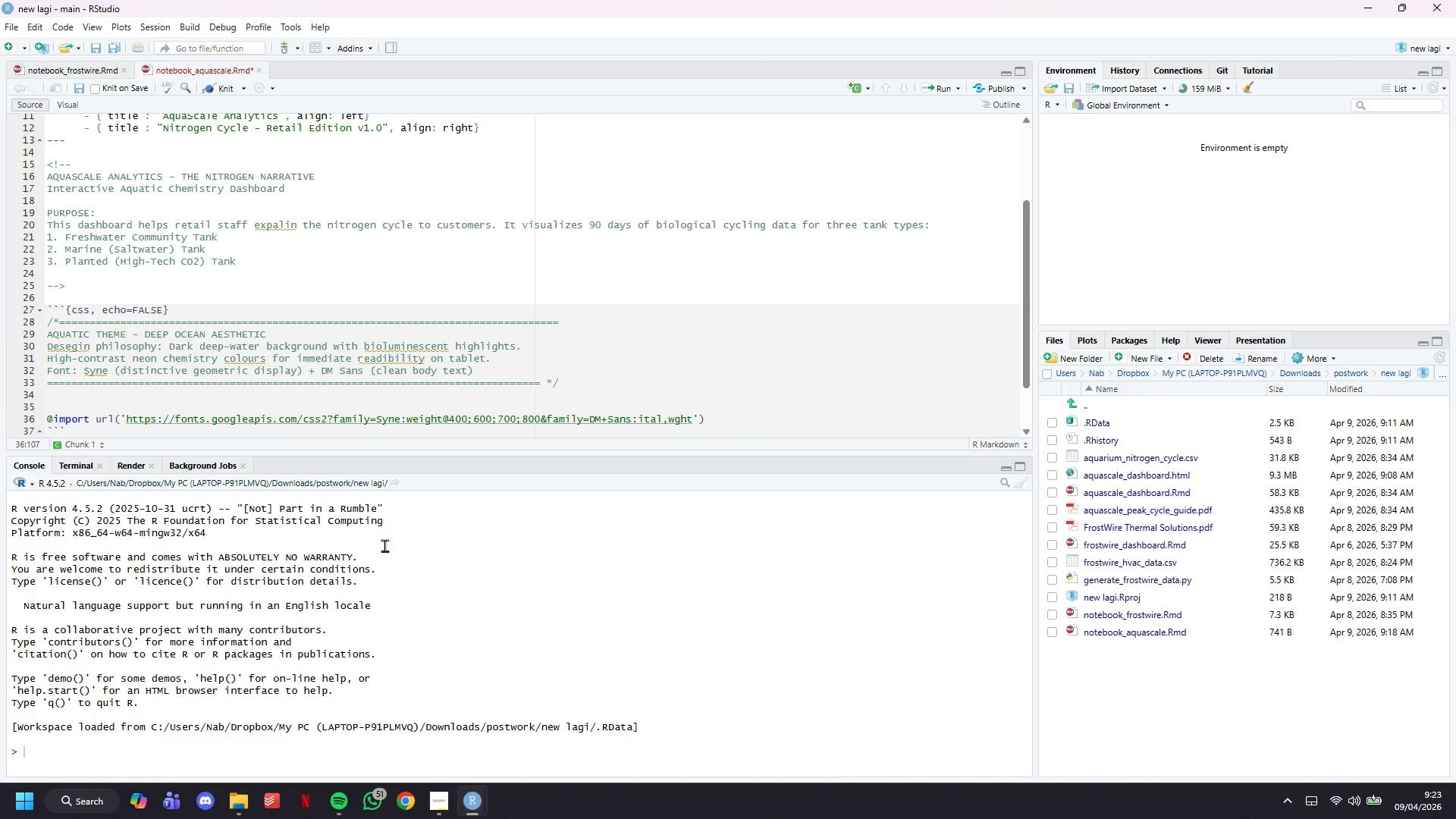 
hold_key(key=ArrowLeft, duration=1.52)
 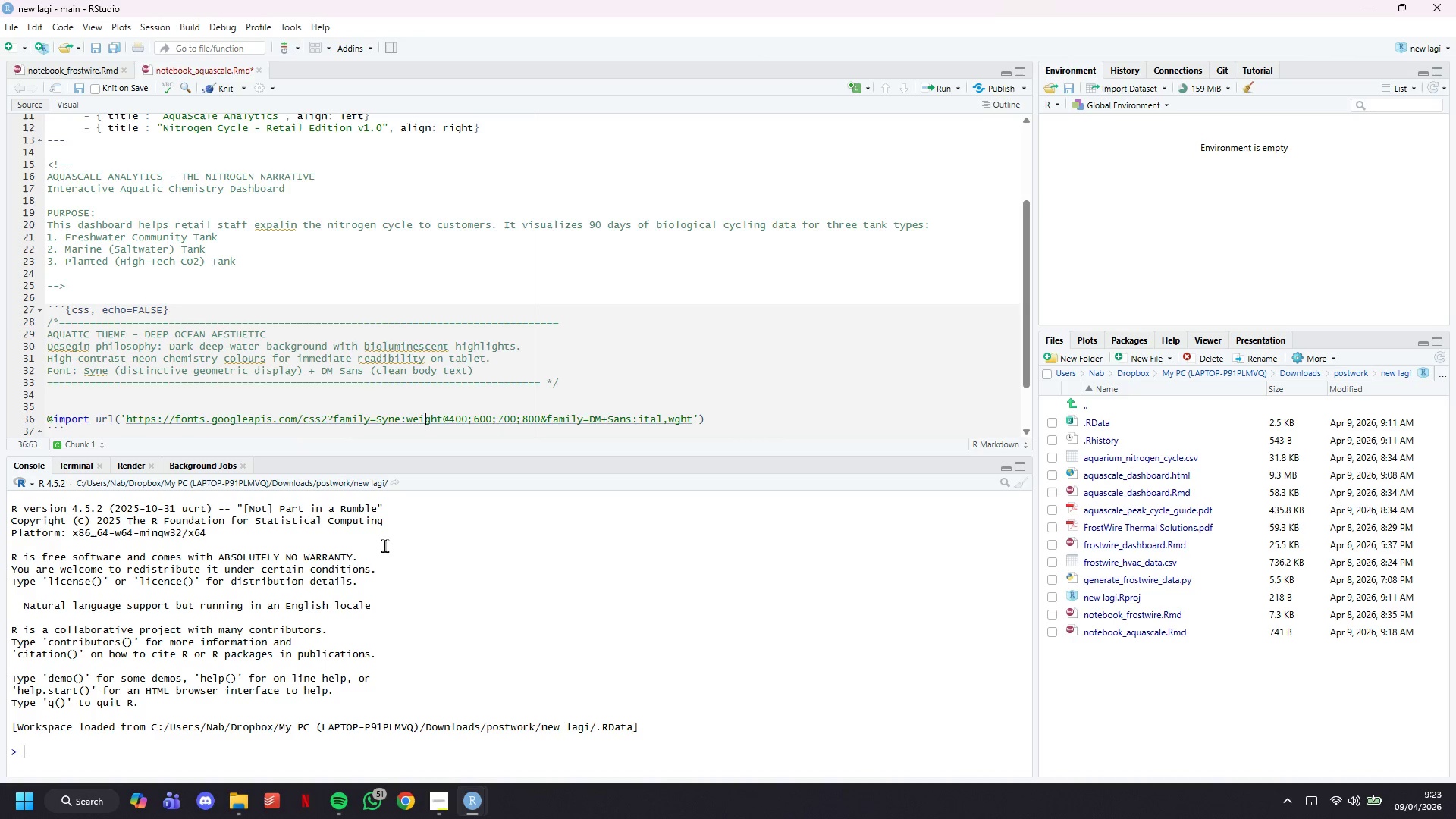 
key(ArrowLeft)
 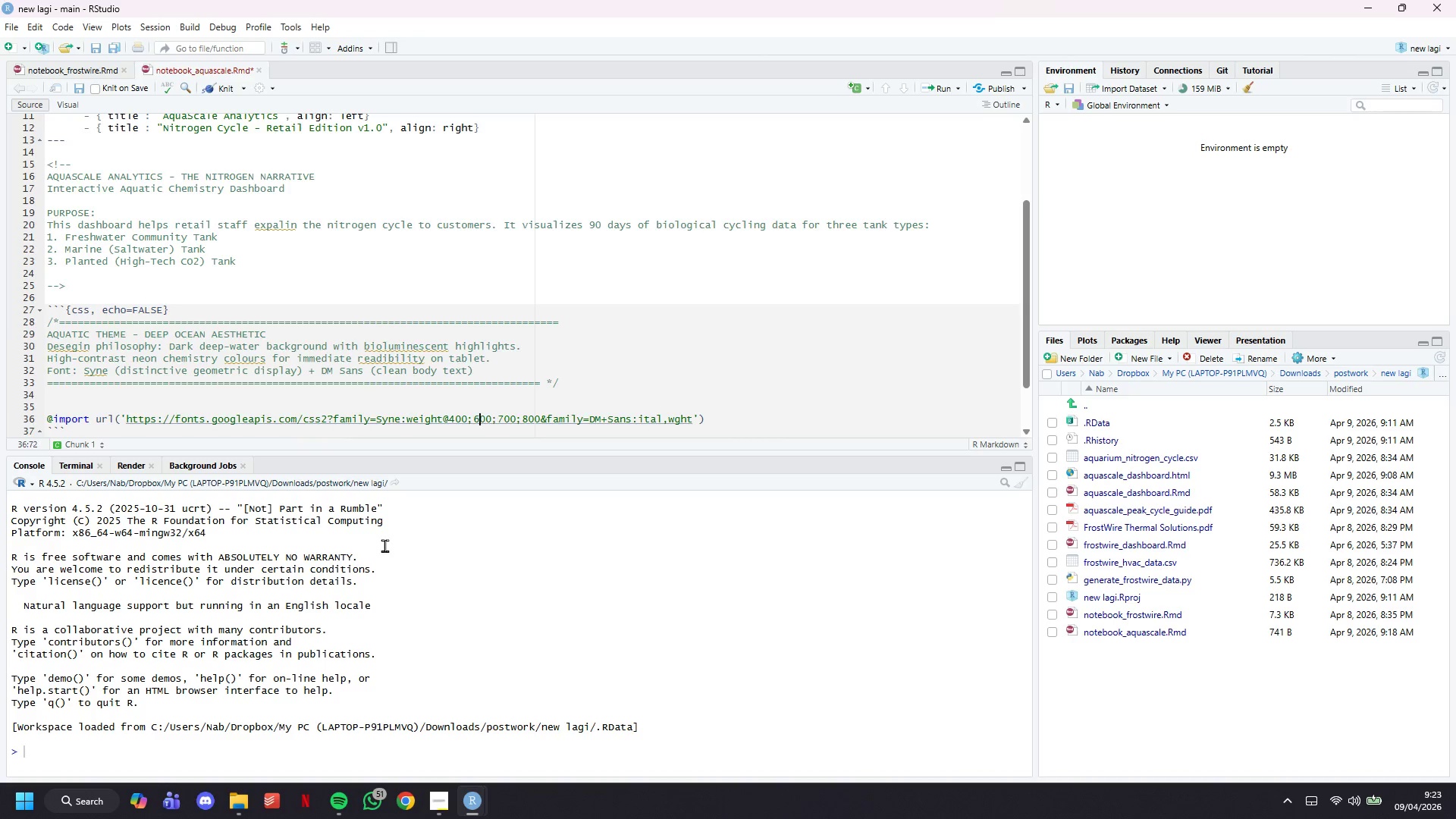 
key(ArrowLeft)
 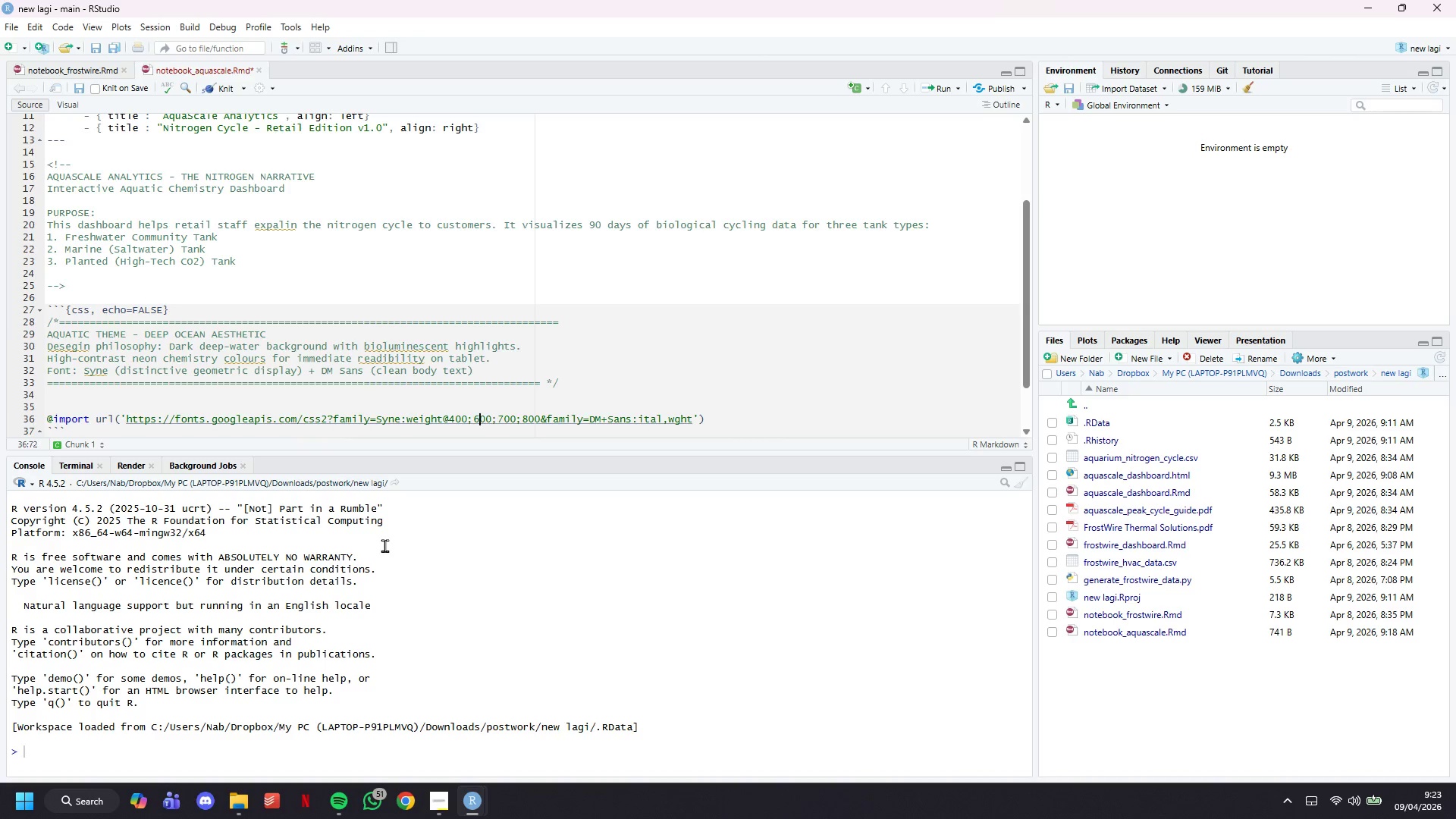 
key(ArrowLeft)
 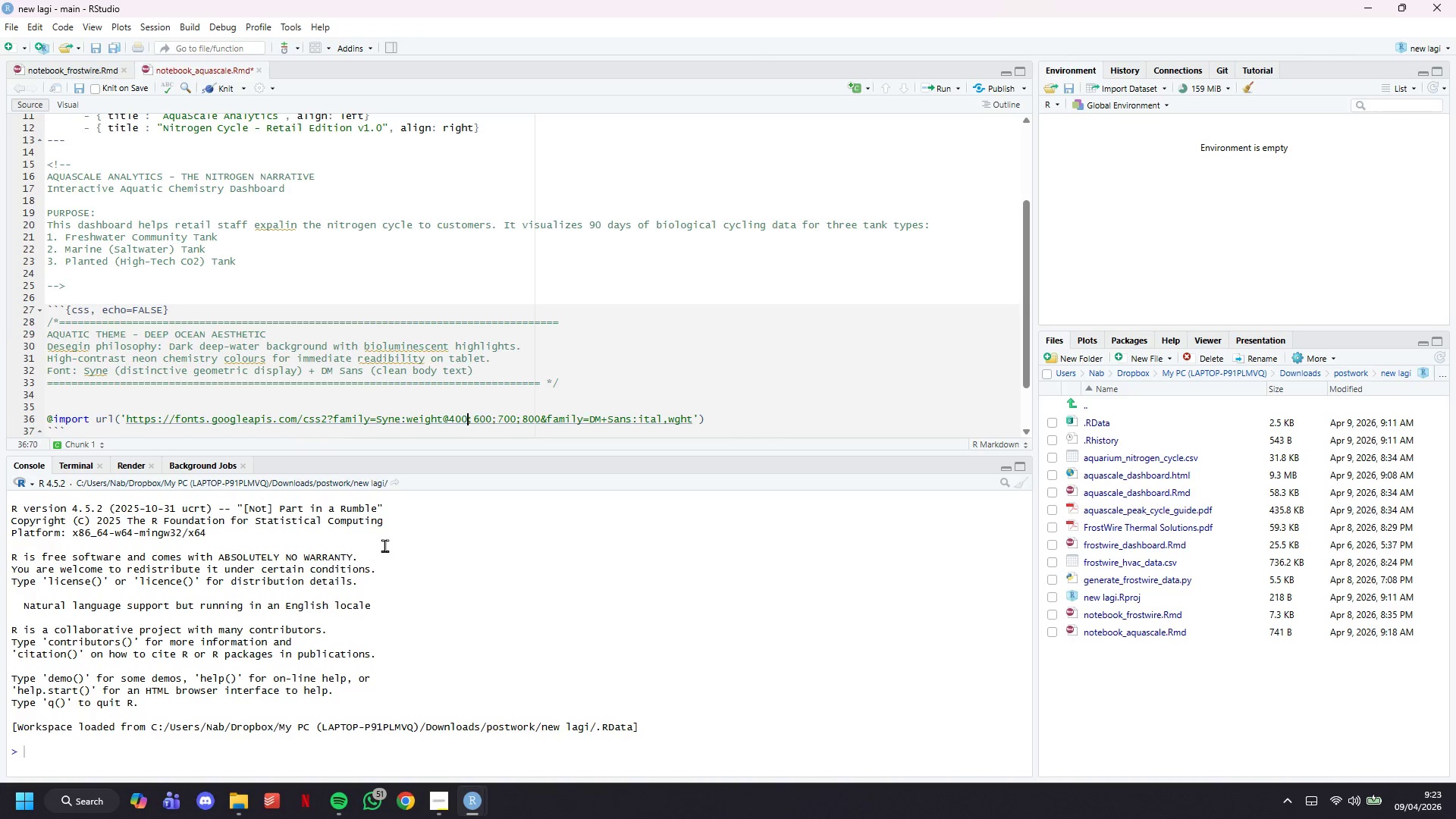 
key(ArrowLeft)
 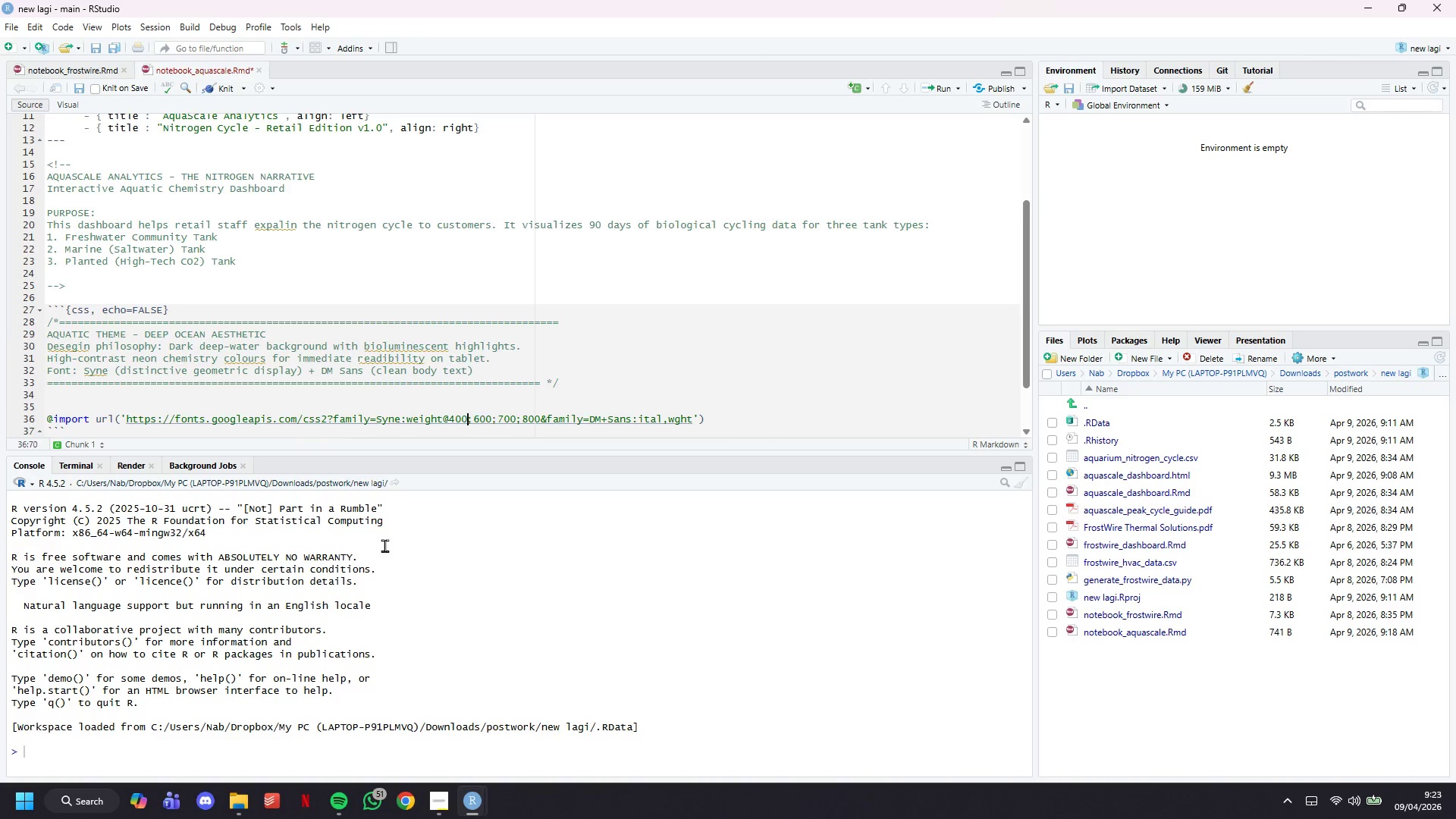 
key(ArrowLeft)
 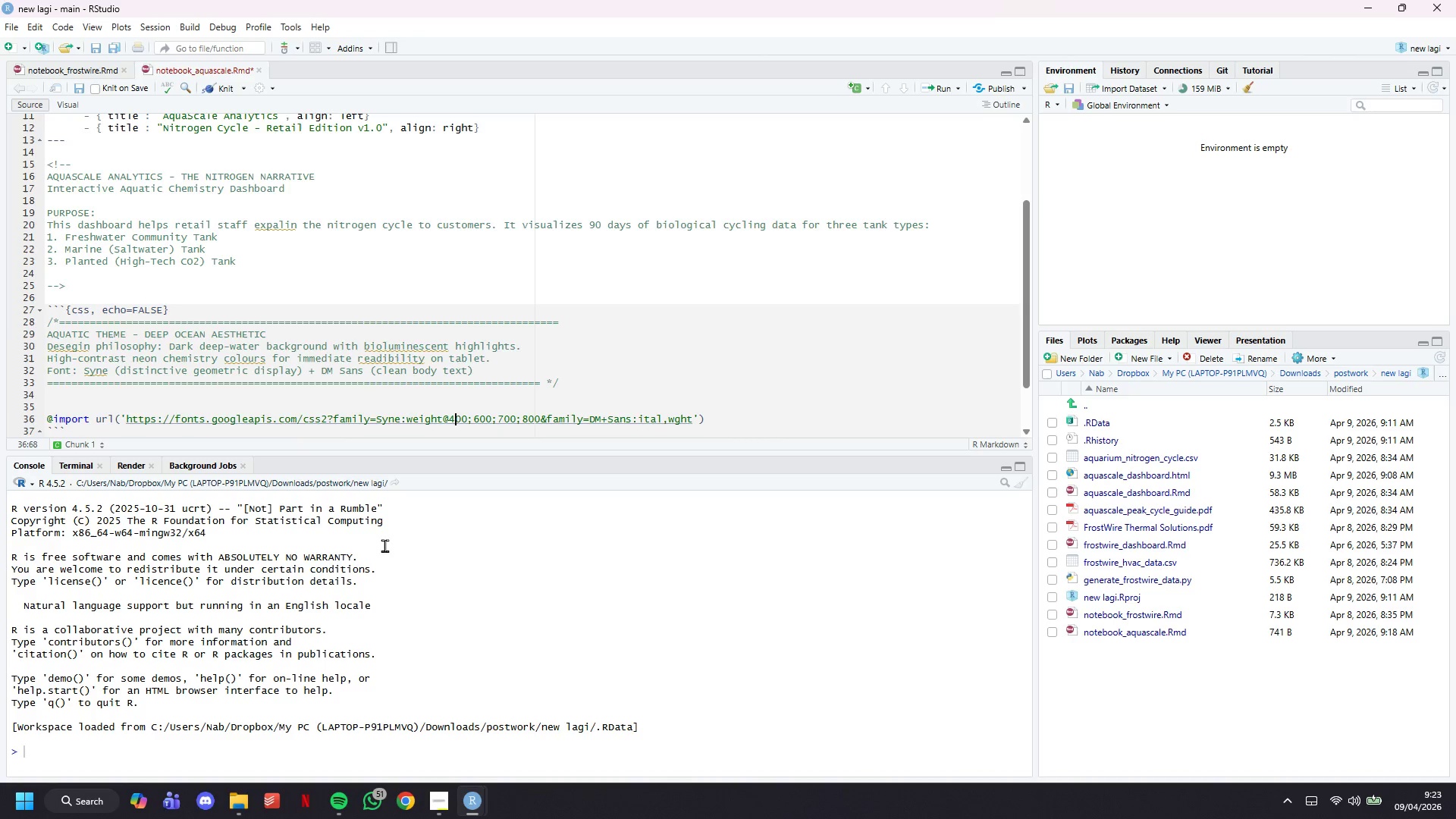 
key(ArrowLeft)
 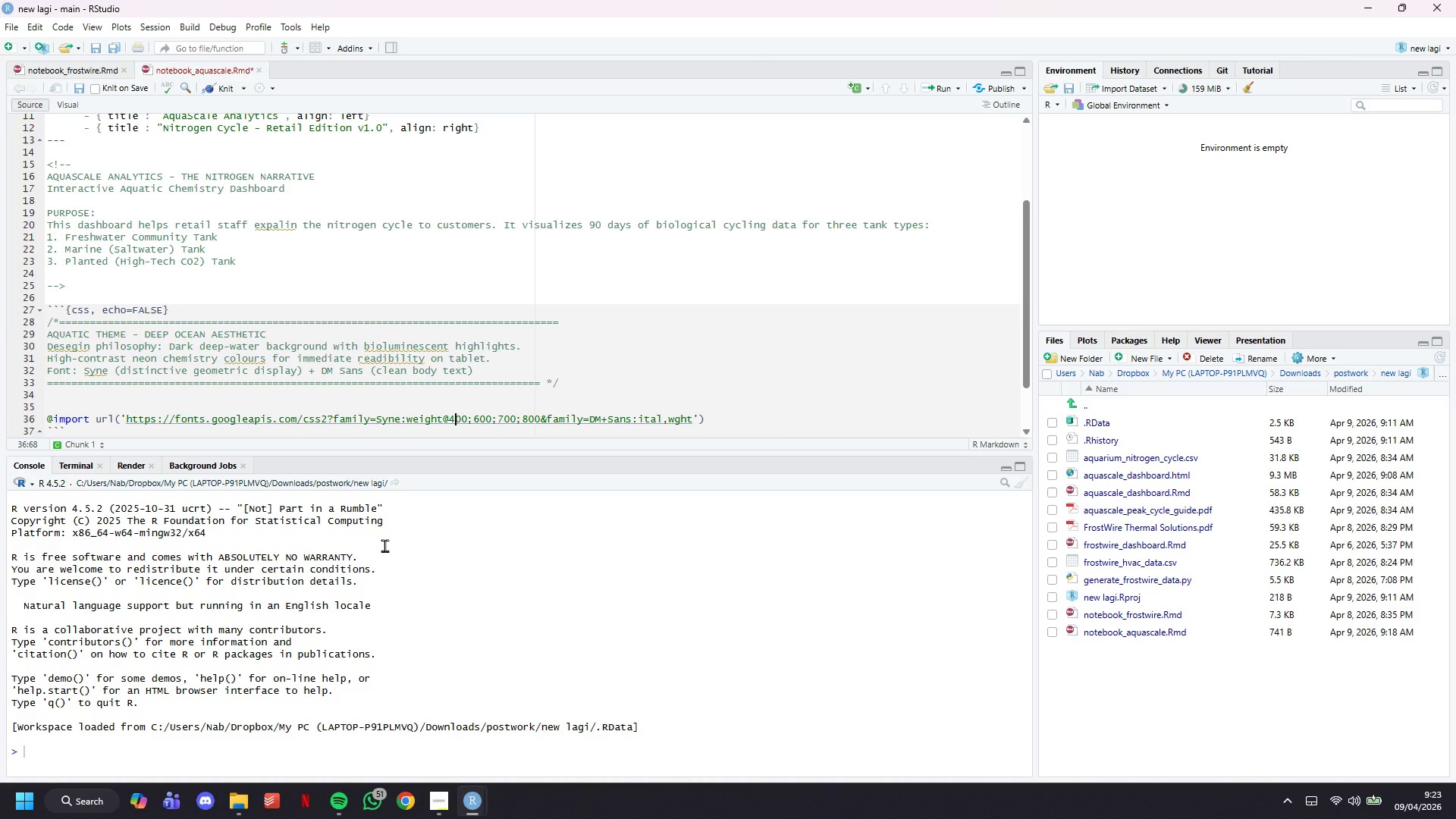 
key(ArrowLeft)
 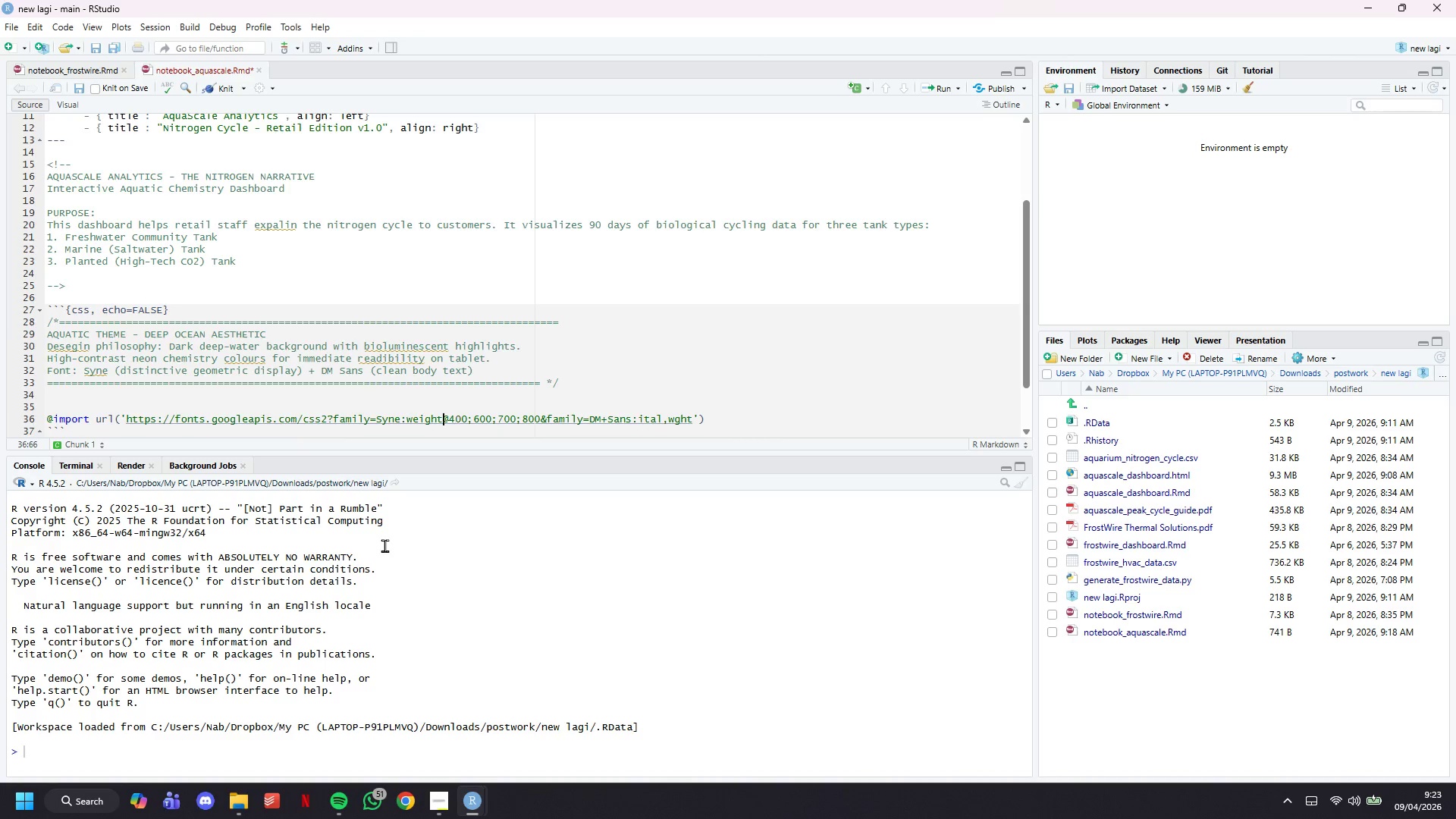 
key(ArrowLeft)
 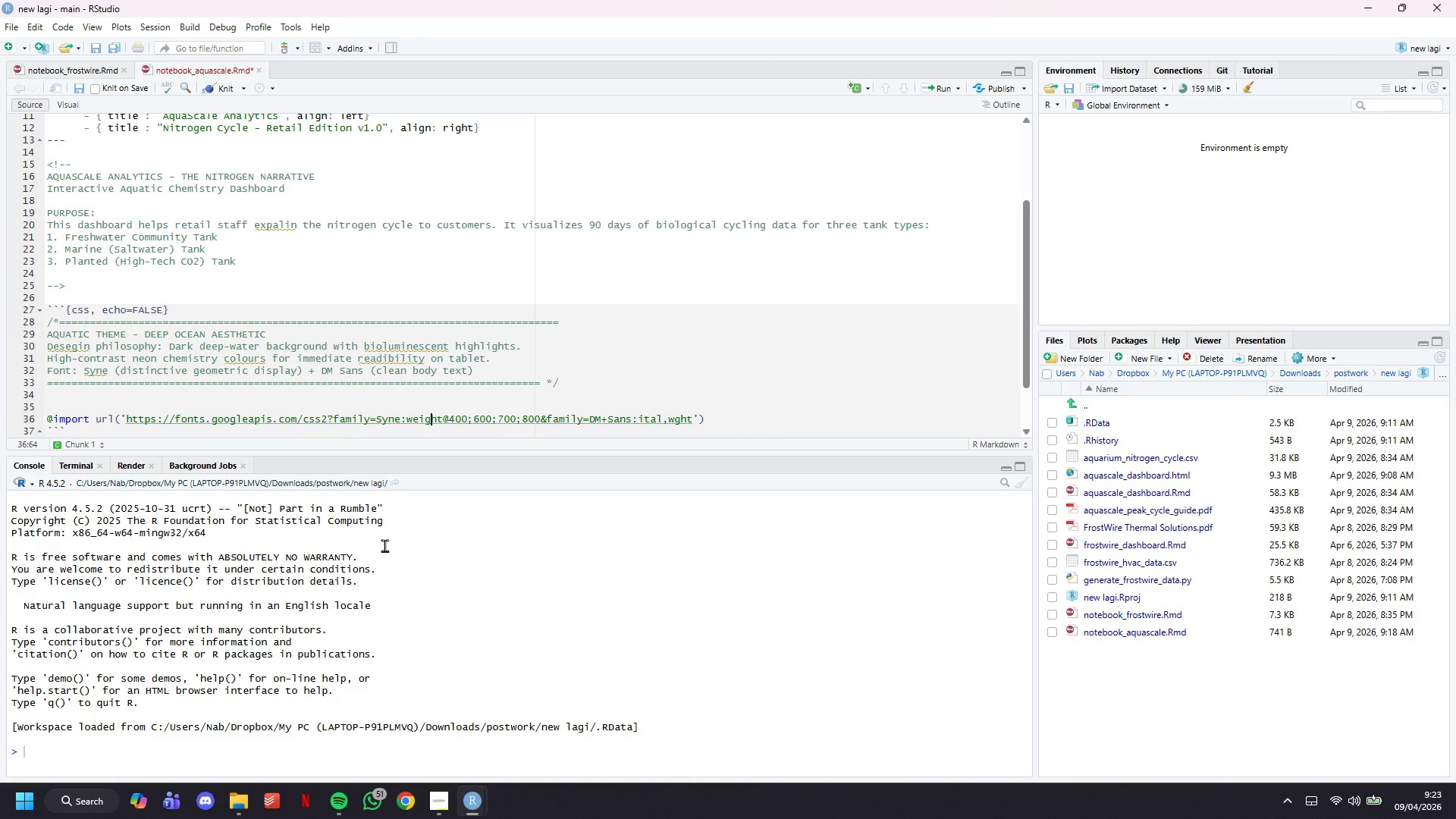 
key(ArrowLeft)
 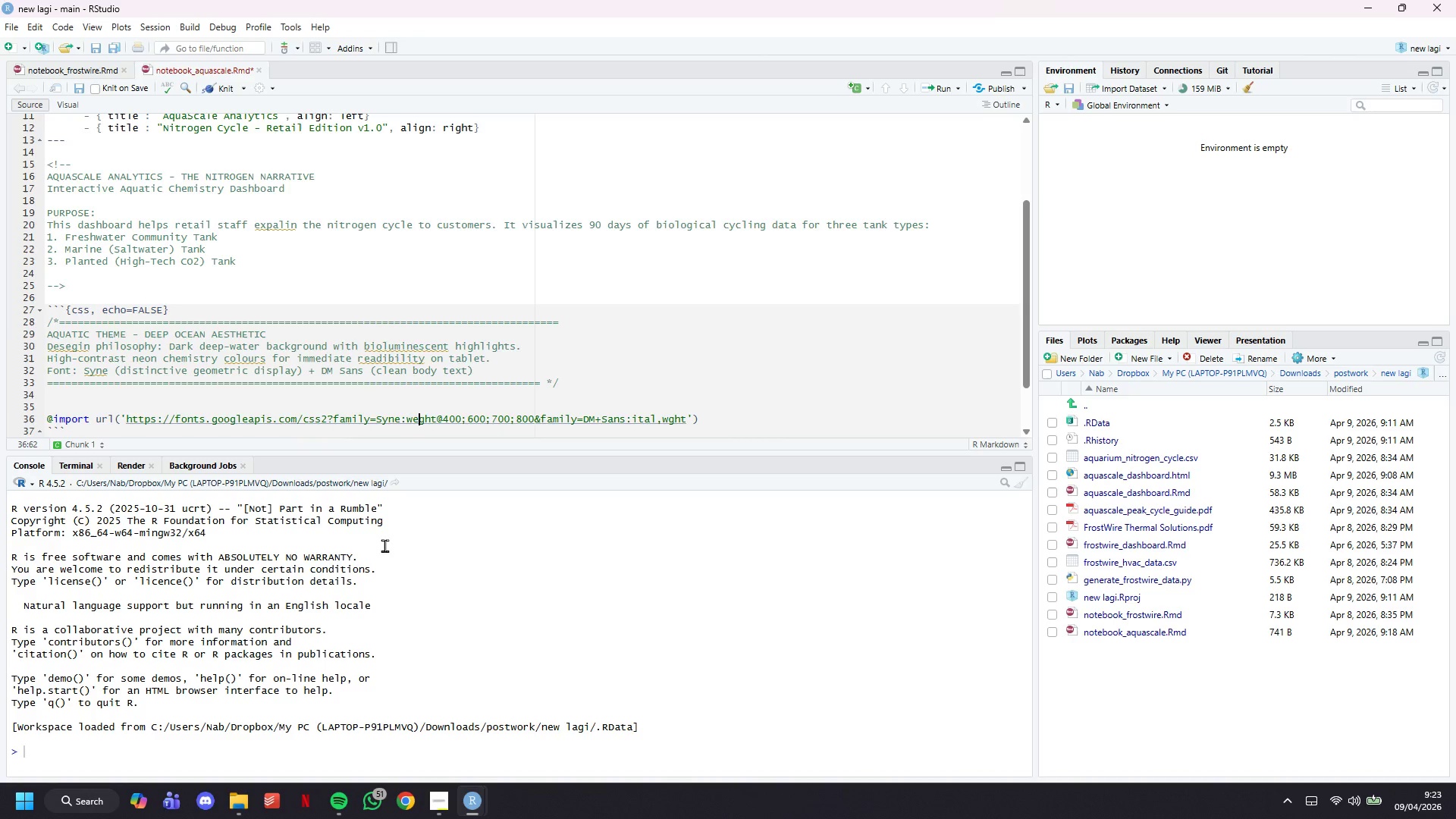 
key(Backspace)
 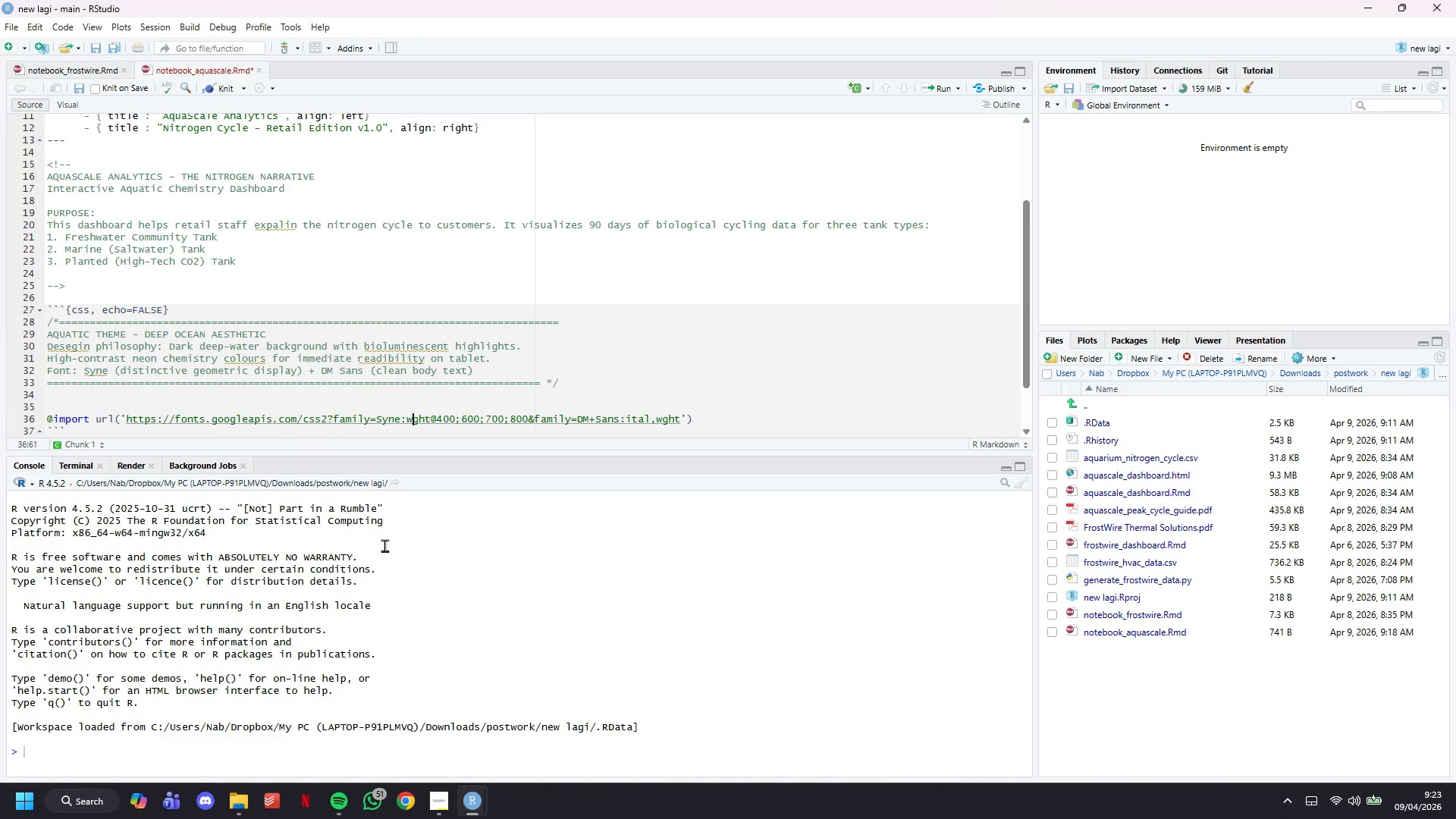 
key(Backspace)
 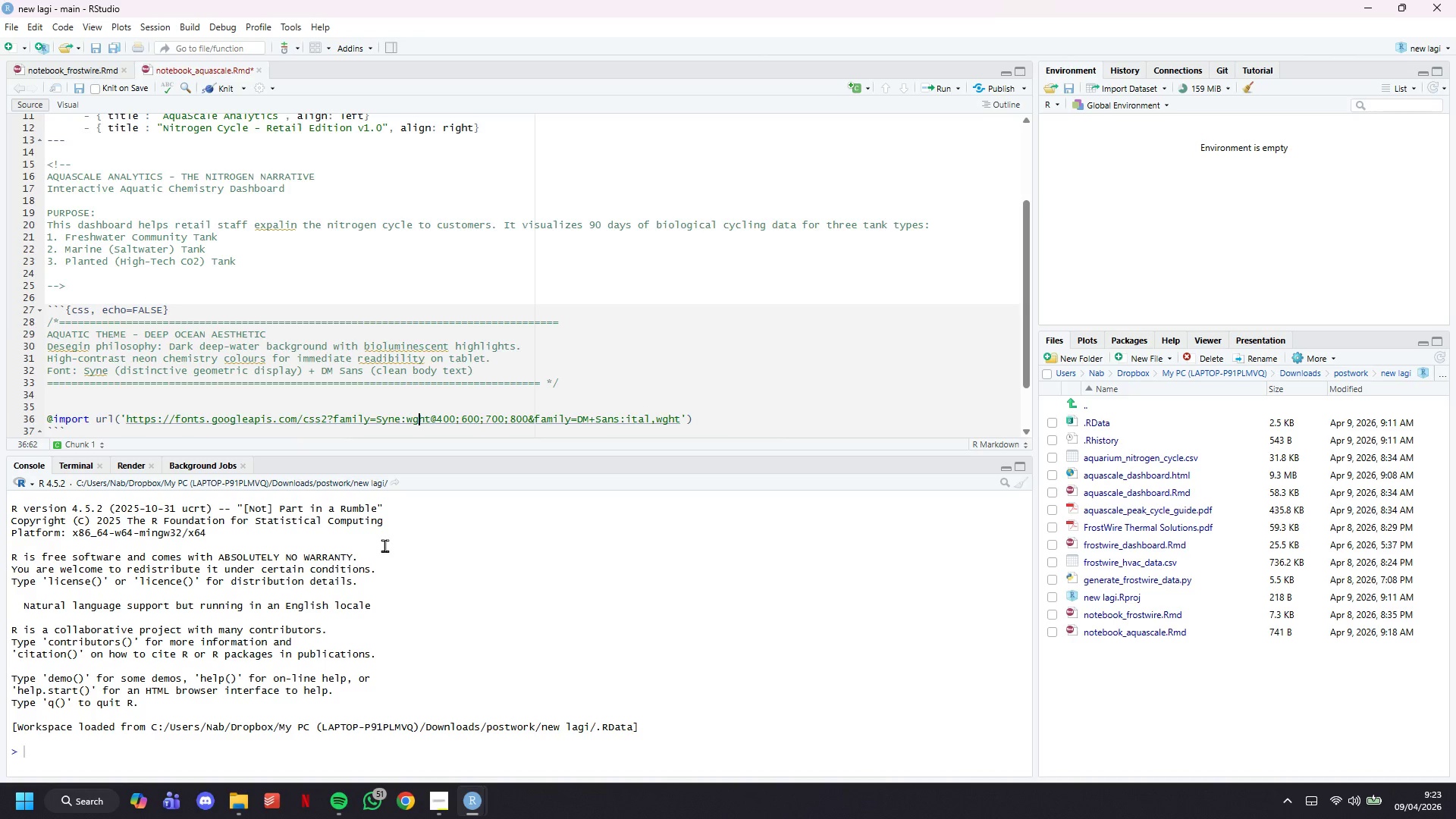 
hold_key(key=ArrowRight, duration=1.5)
 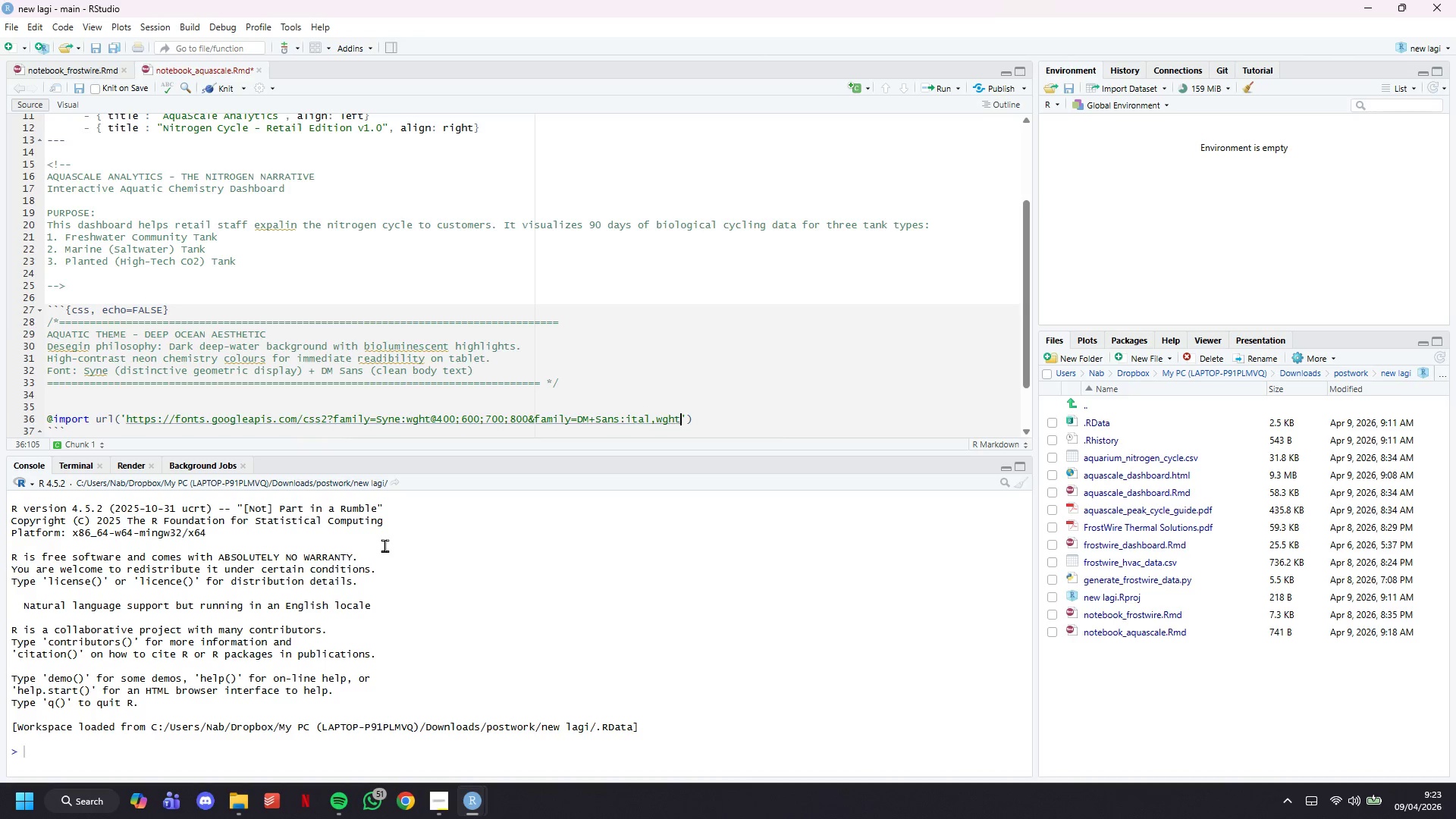 
key(ArrowRight)
 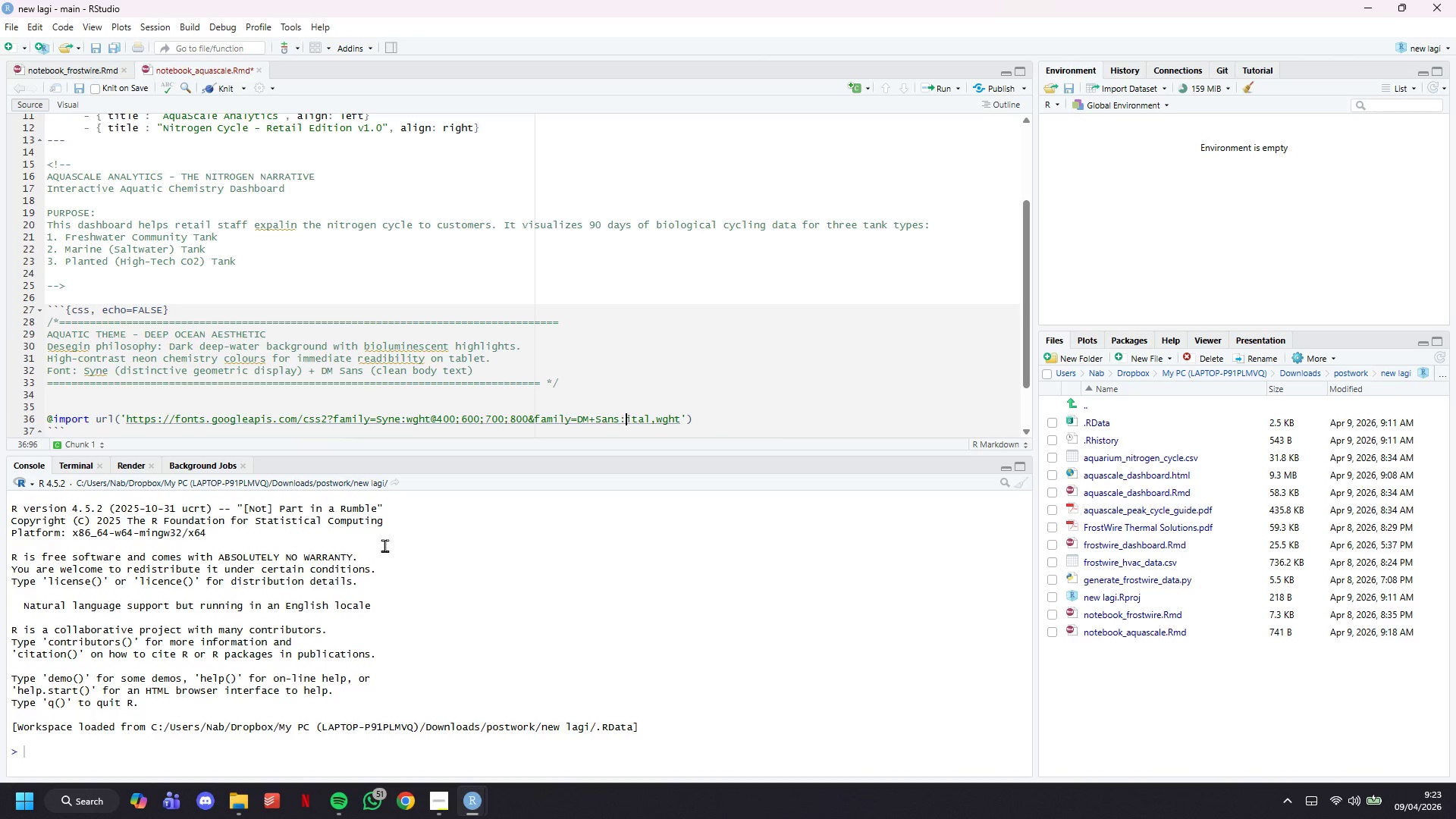 
key(ArrowRight)
 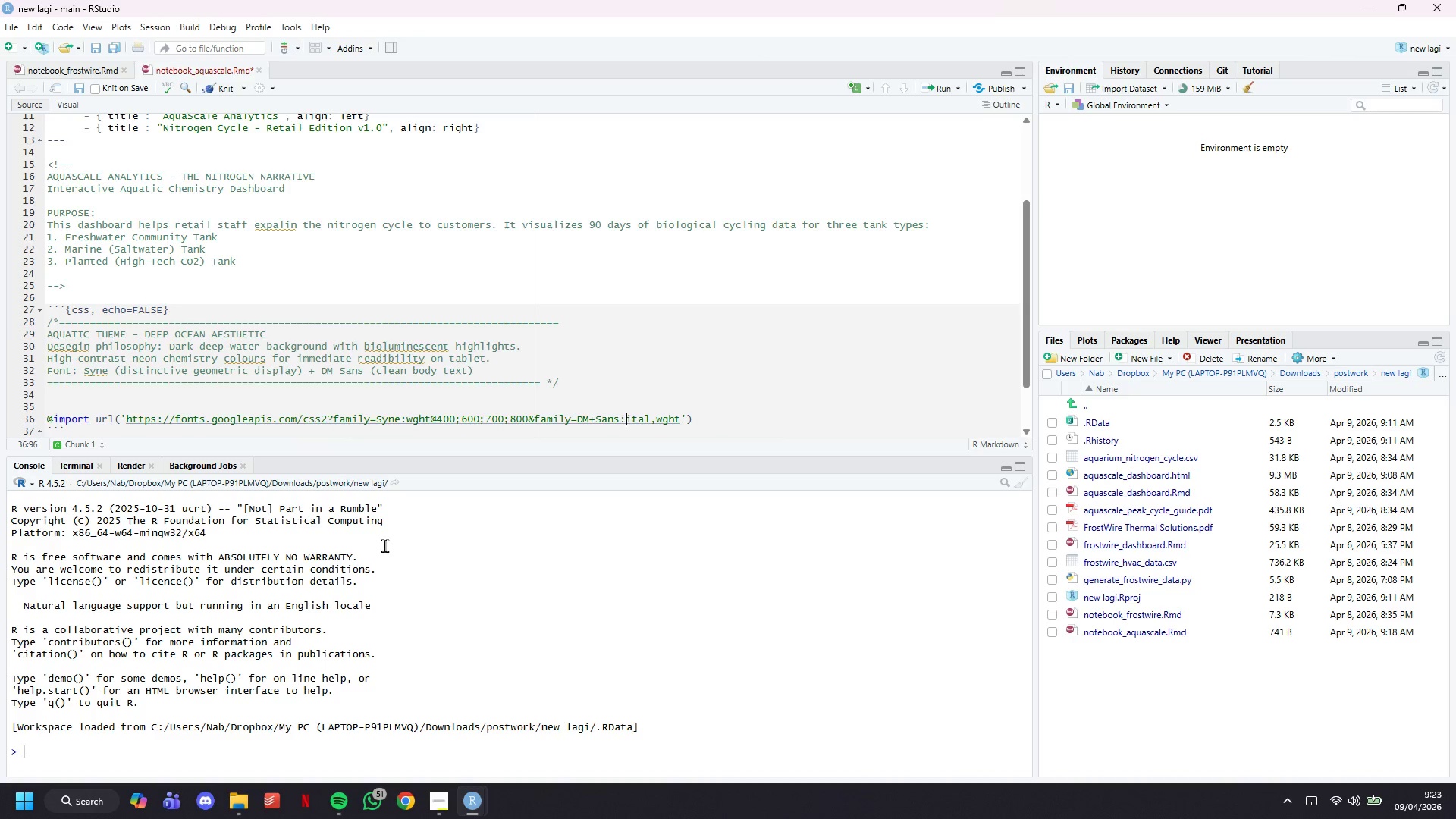 
key(ArrowRight)
 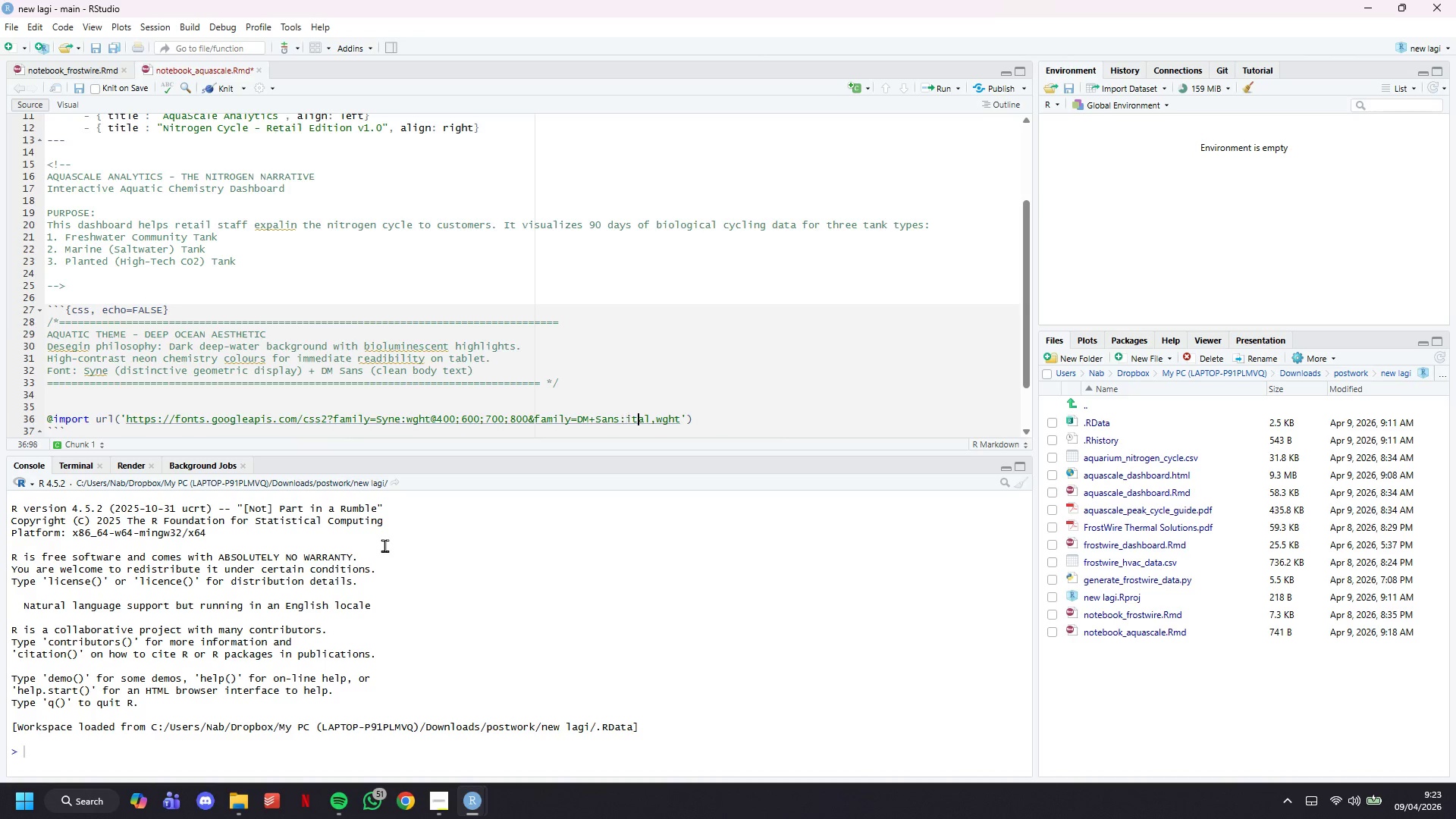 
key(ArrowRight)
 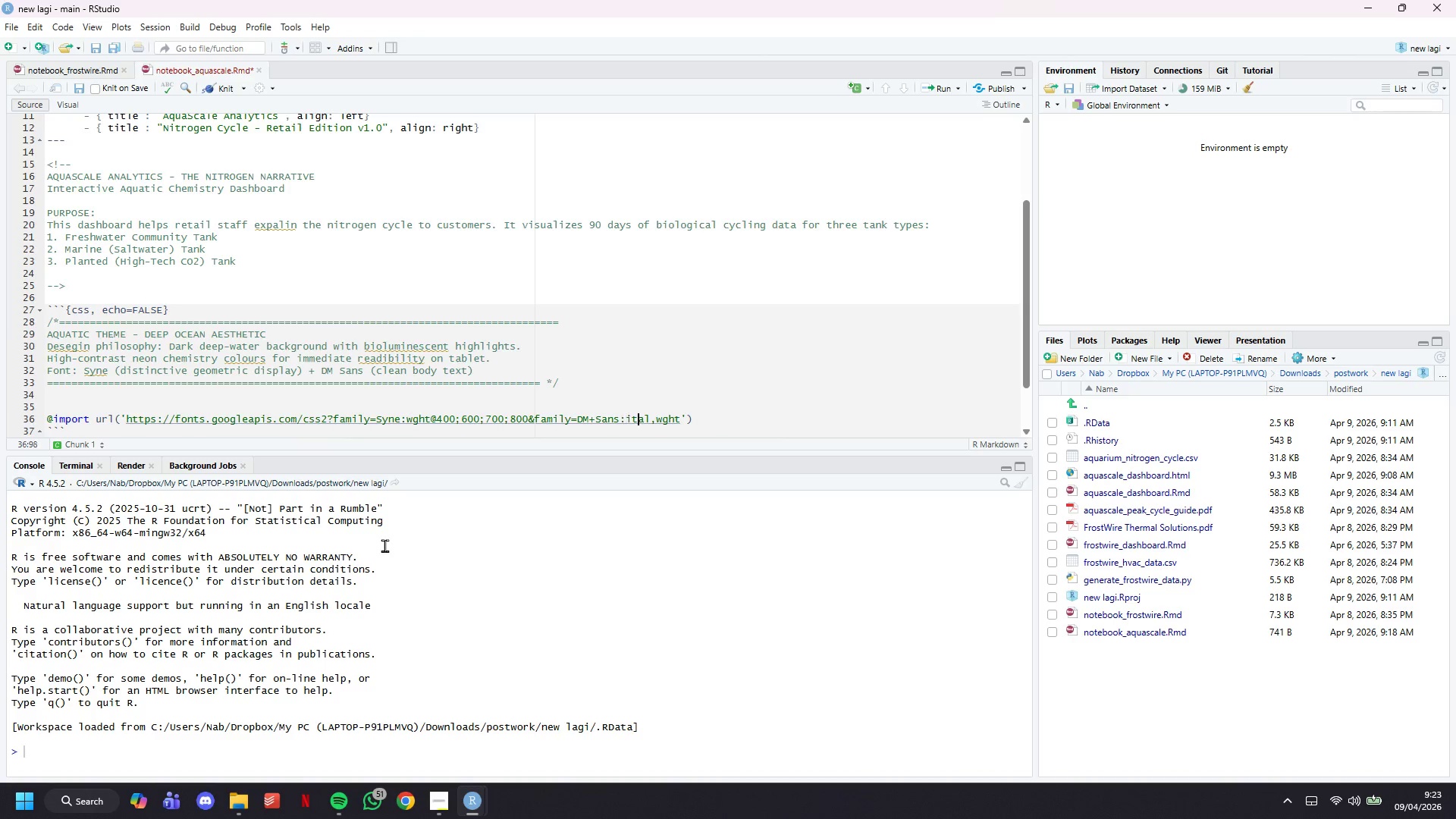 
key(ArrowRight)
 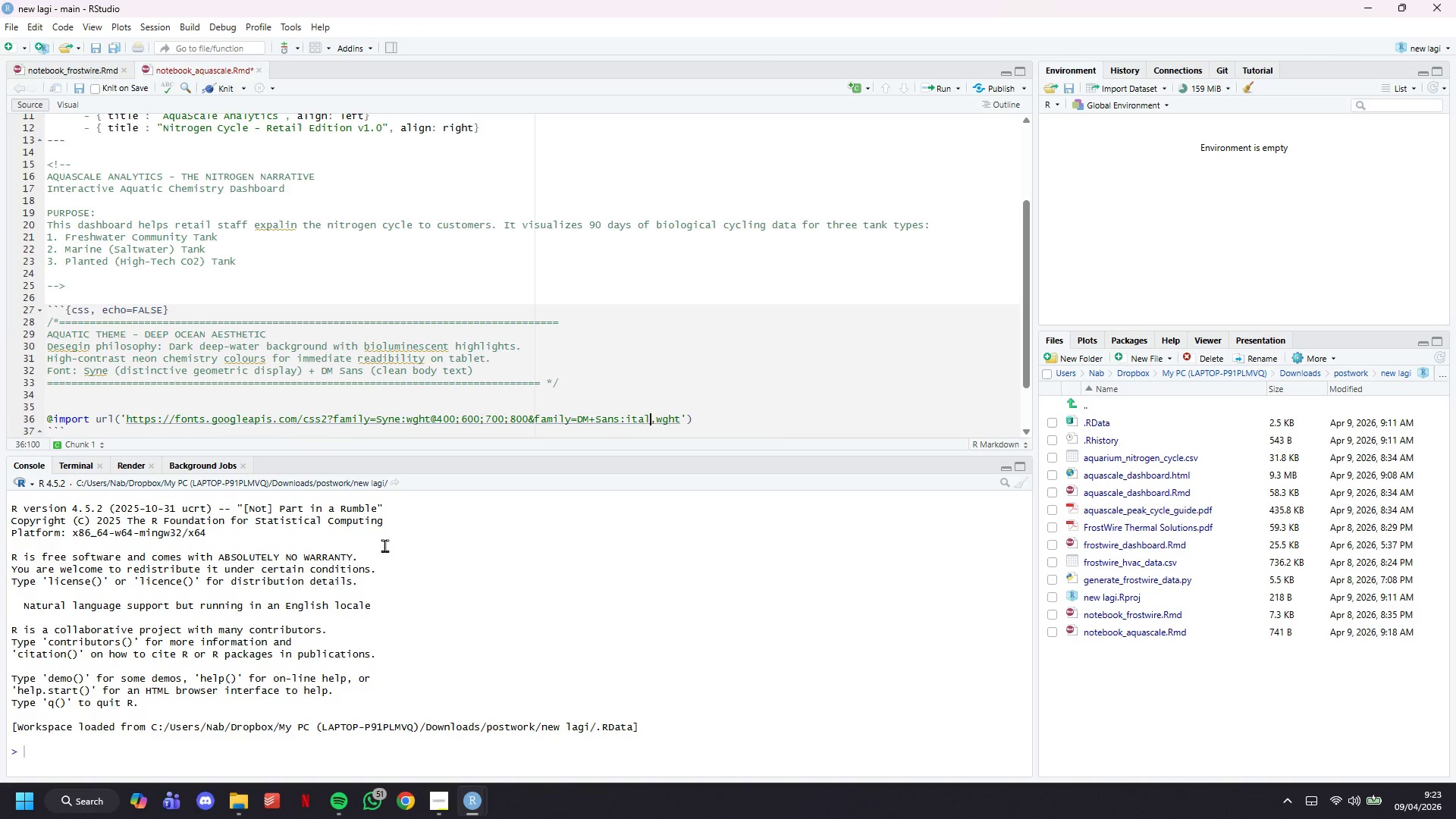 
key(ArrowRight)
 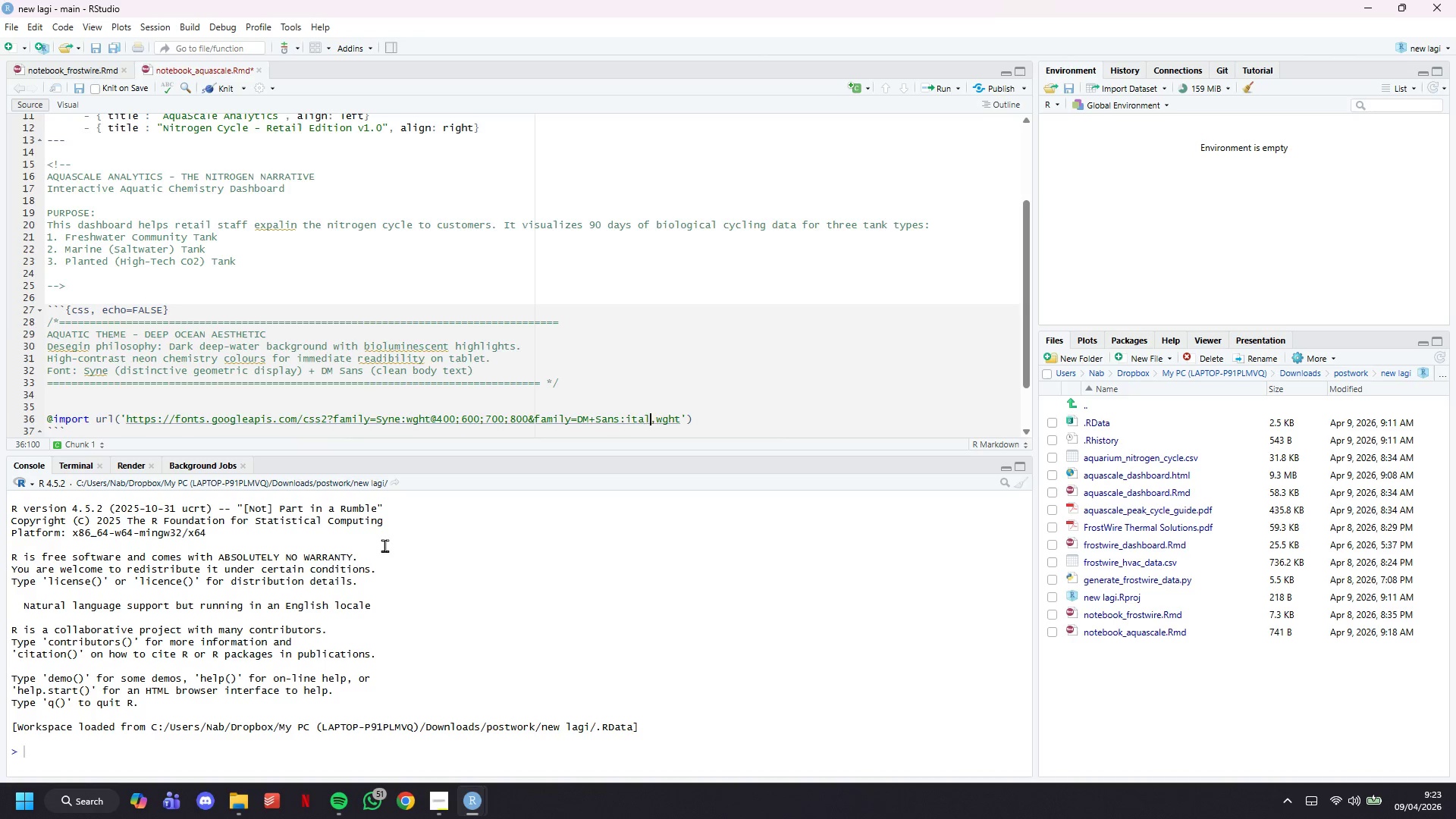 
key(ArrowRight)
 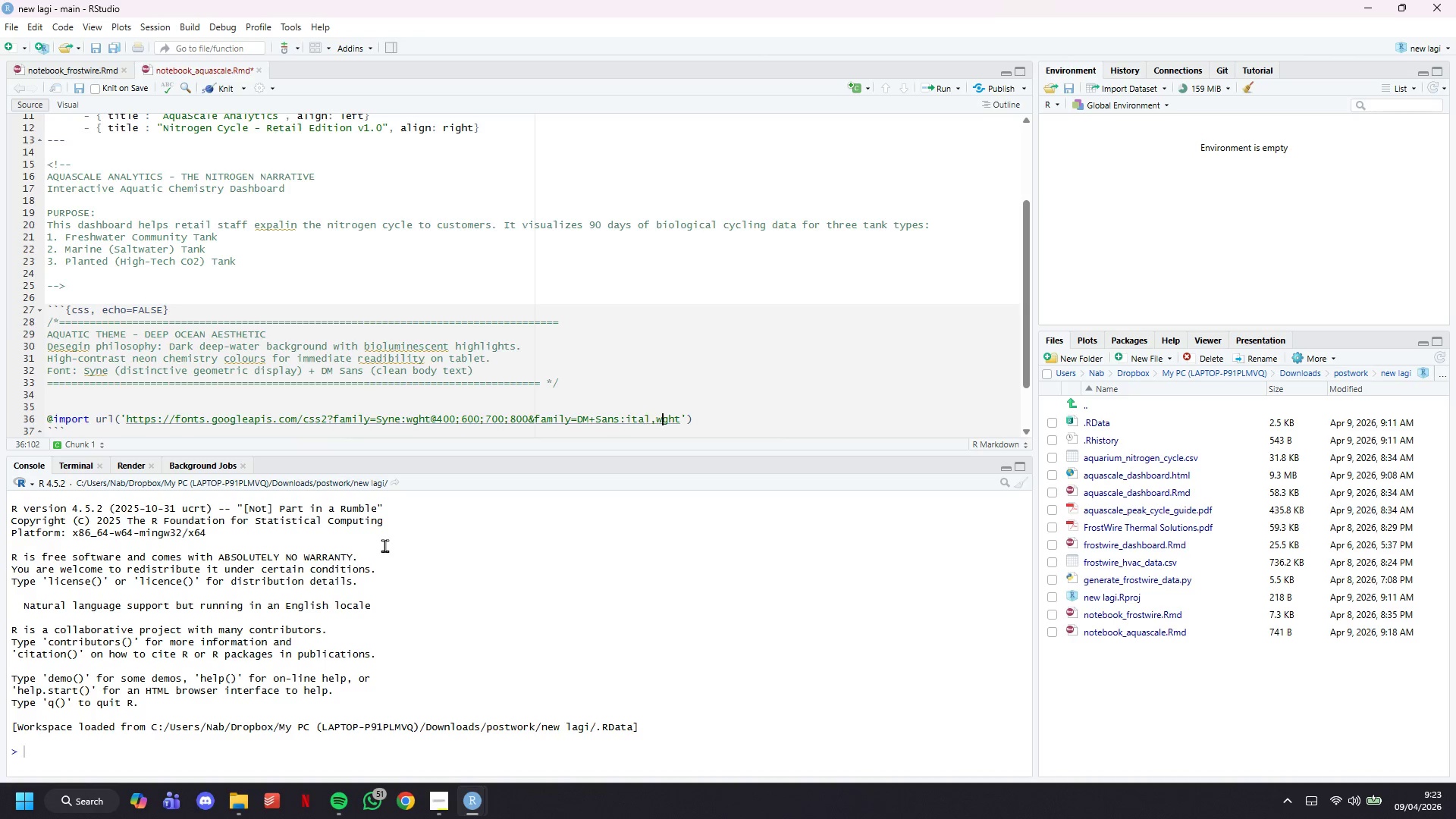 
key(ArrowRight)
 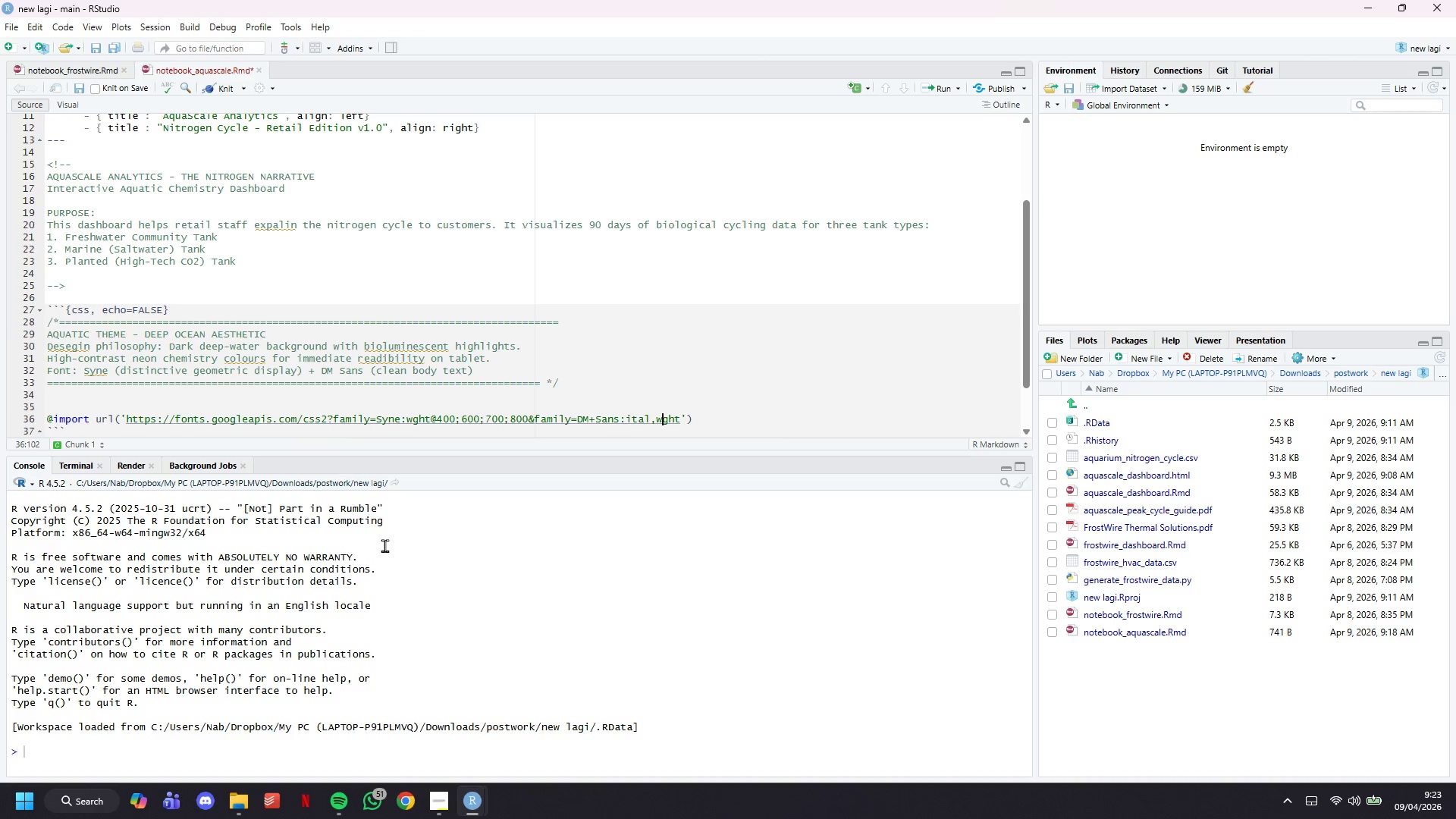 
key(ArrowRight)
 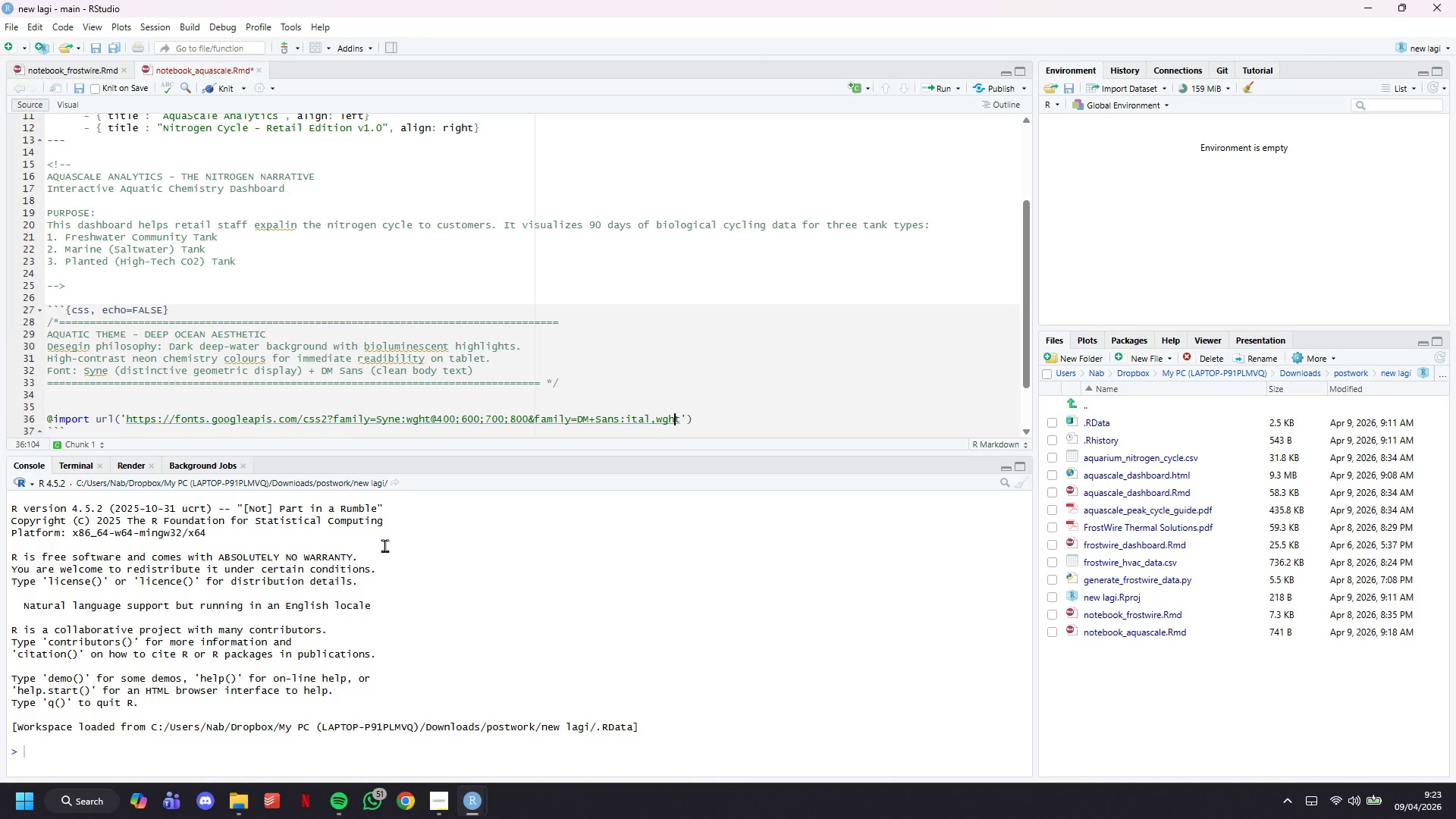 
key(ArrowRight)
 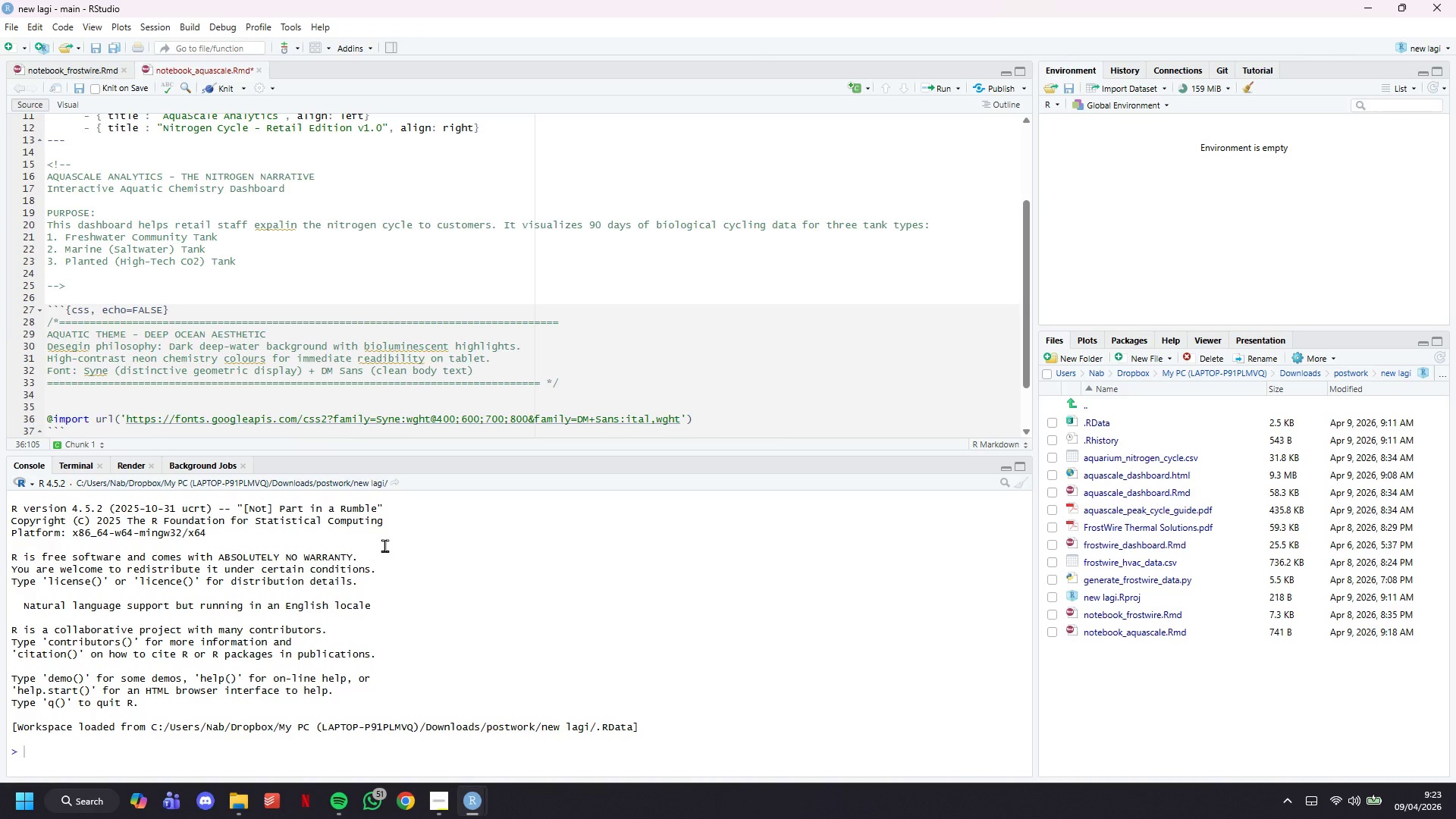 
hold_key(key=ShiftLeft, duration=1.5)
 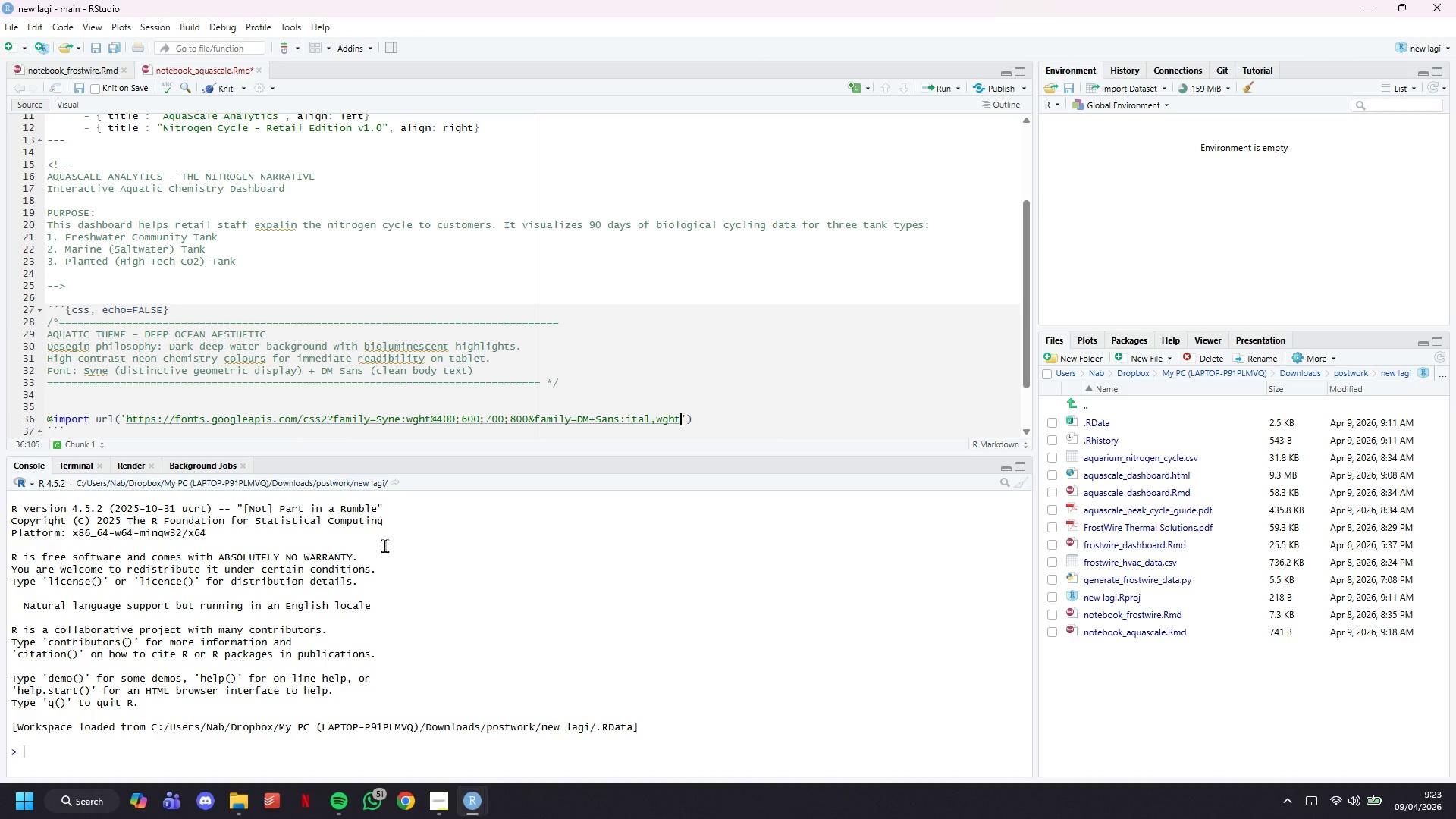 
type(@0,300;0,400;0,500:)
key(Backspace)
type(;1,300&display)
 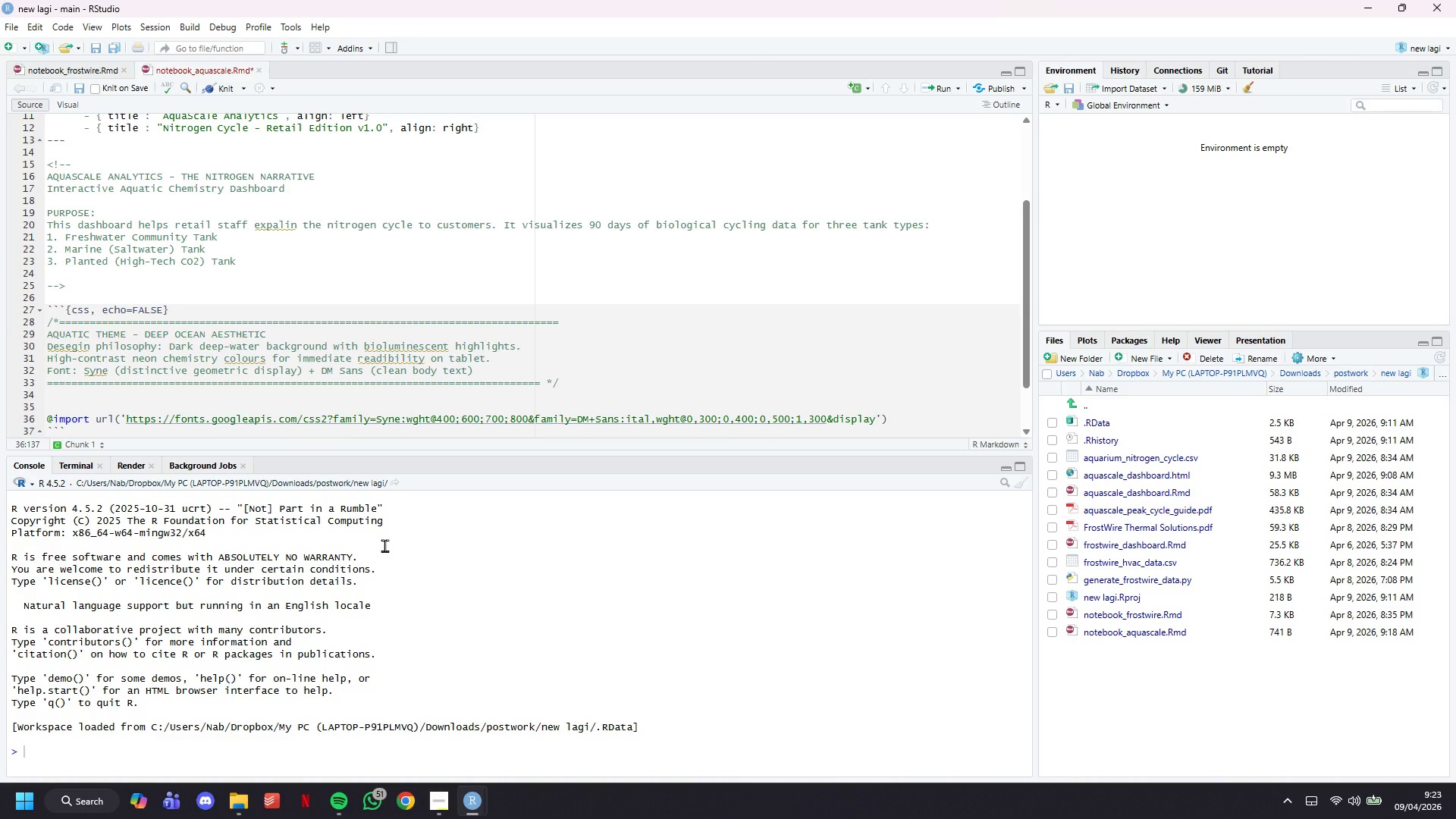 
type(=swap)
 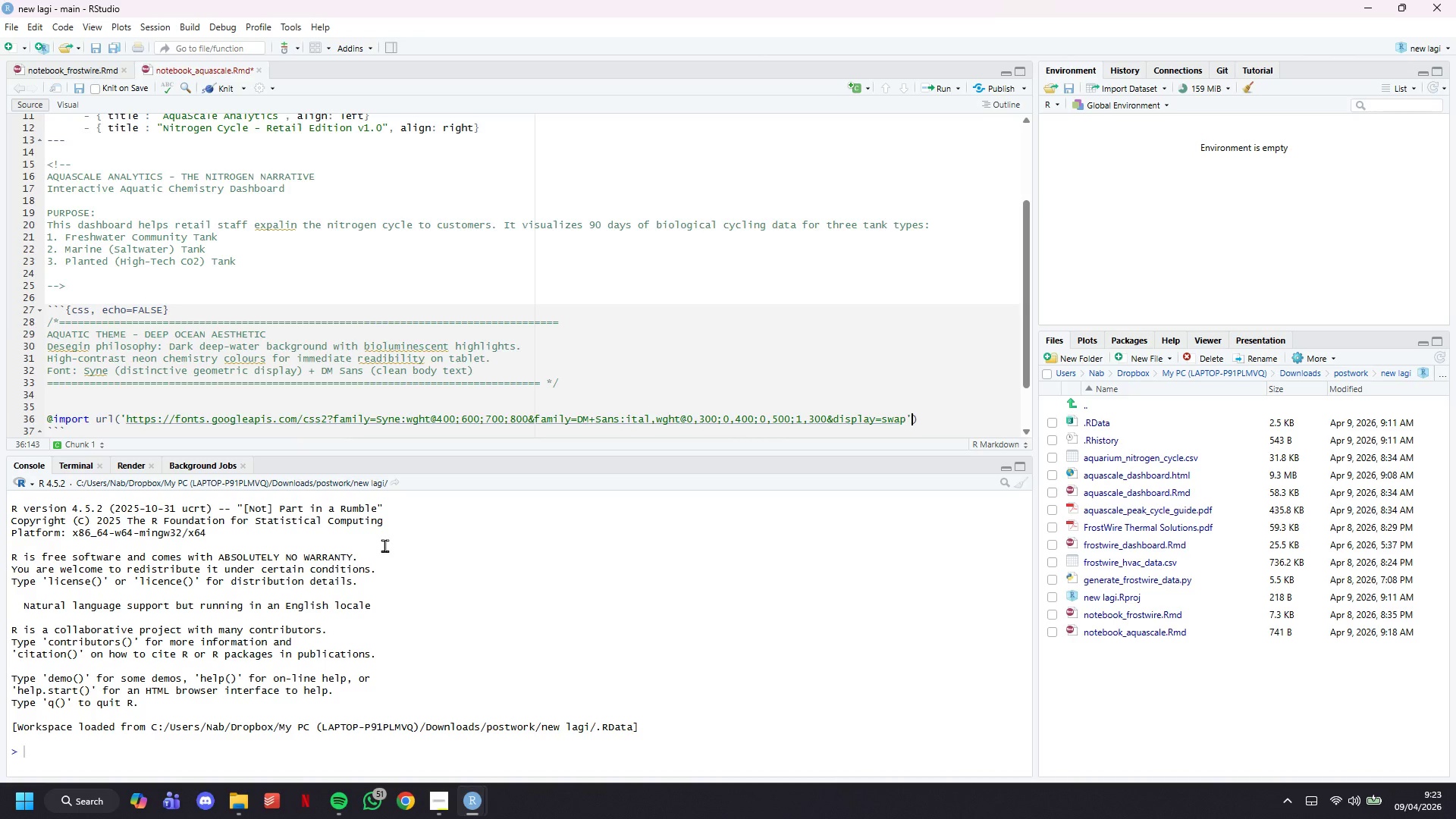 
key(ArrowRight)
 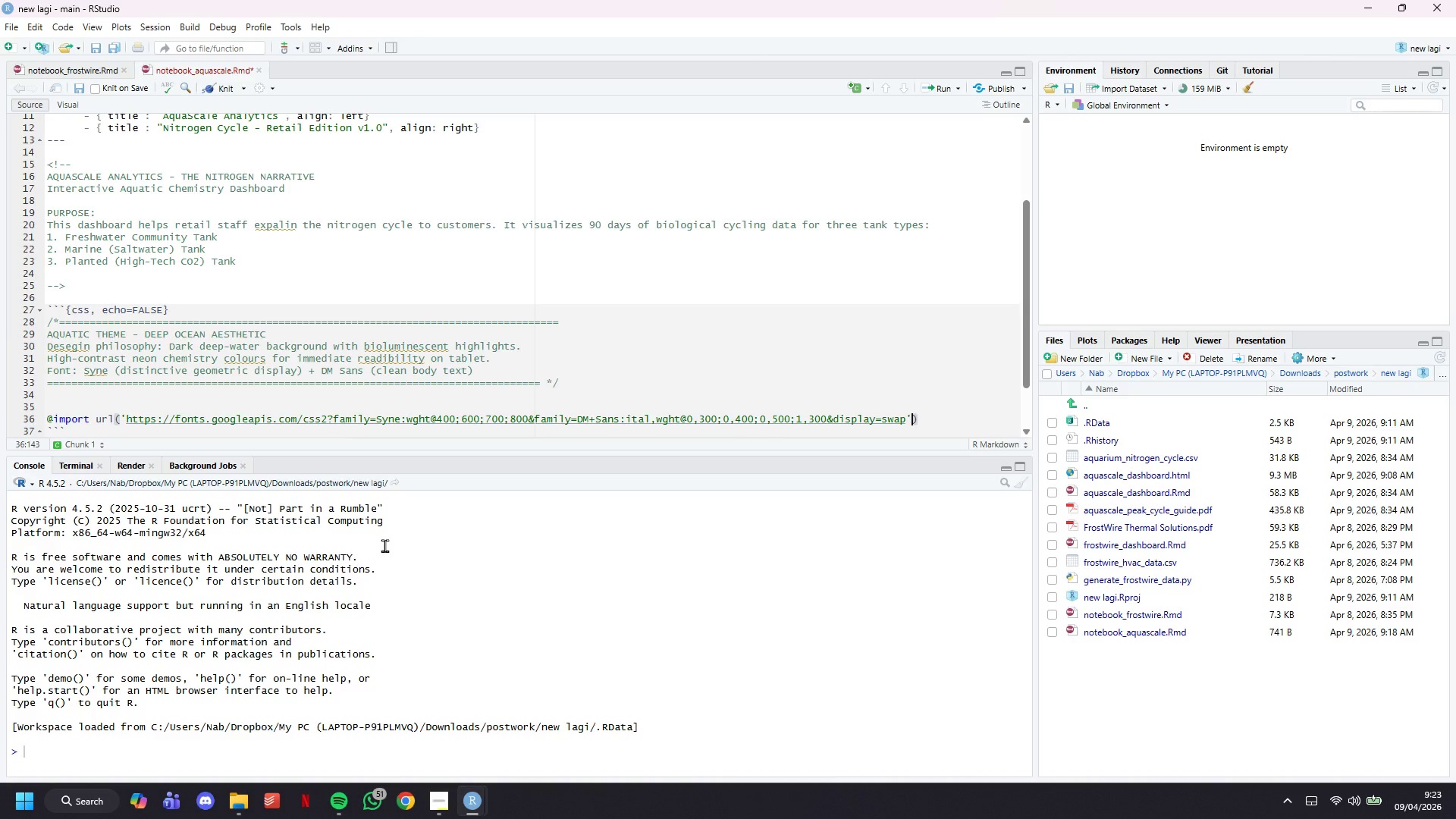 
key(ArrowRight)
 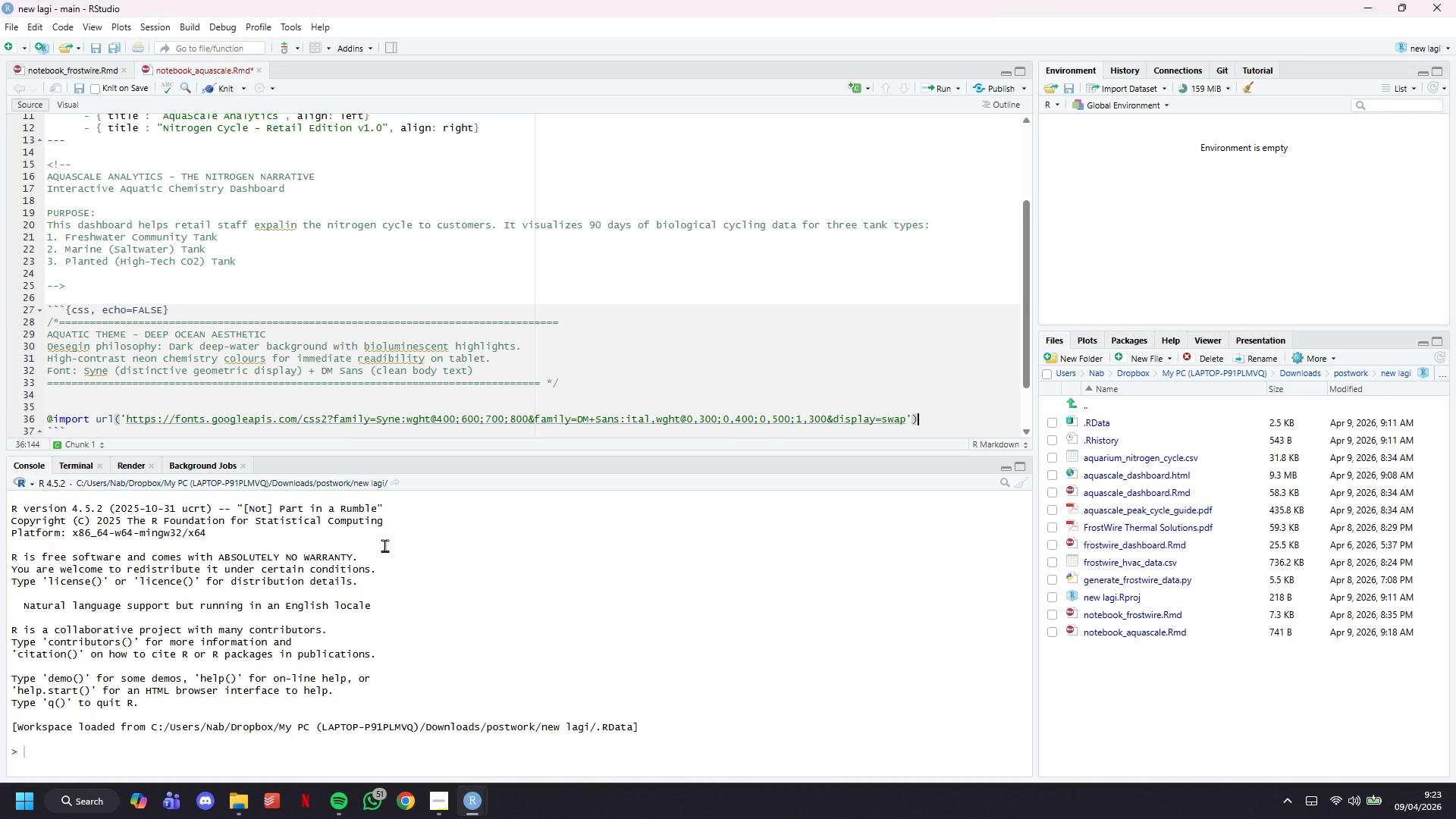 
key(Semicolon)
 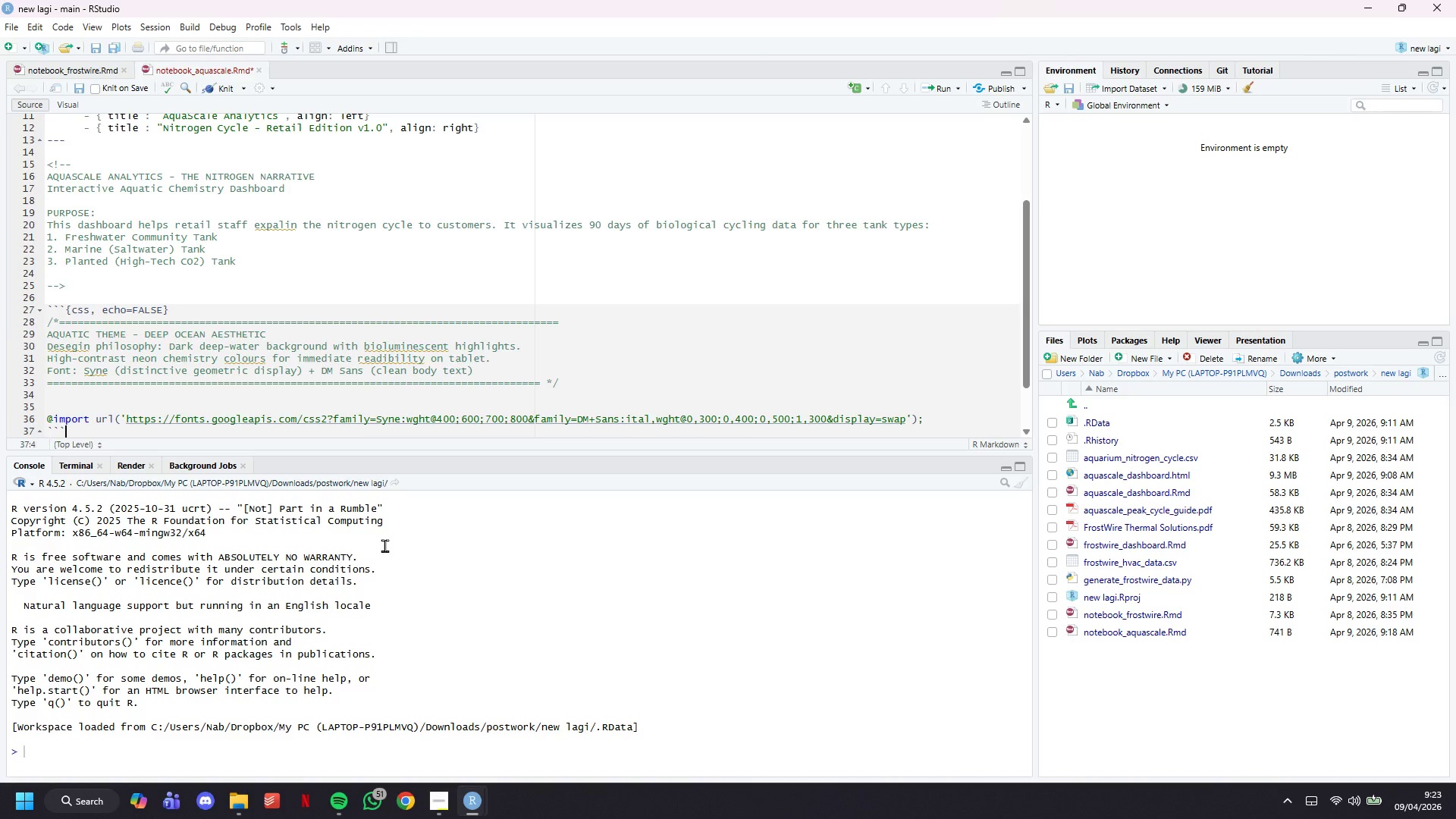 
key(ArrowDown)
 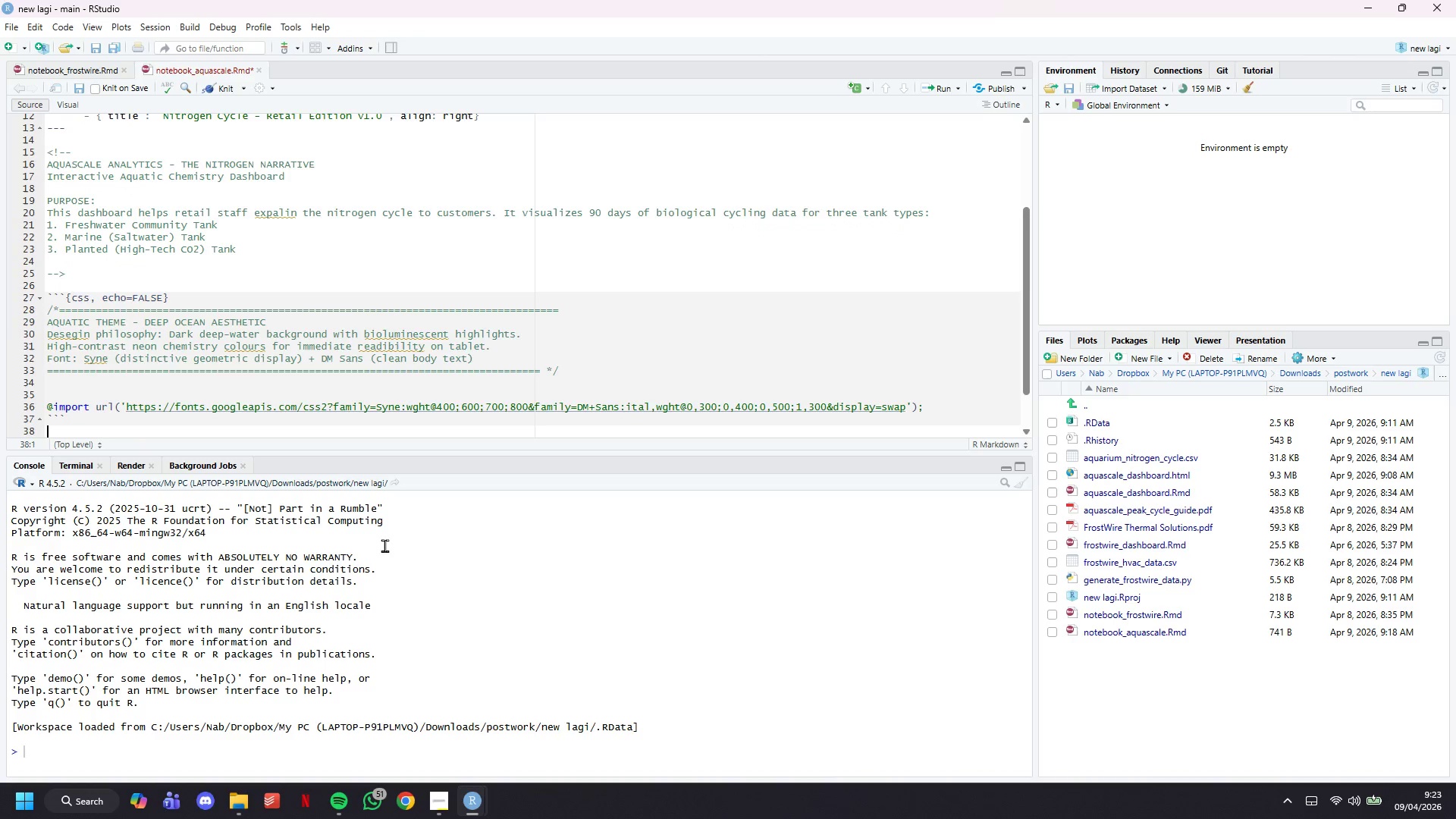 
key(ArrowDown)
 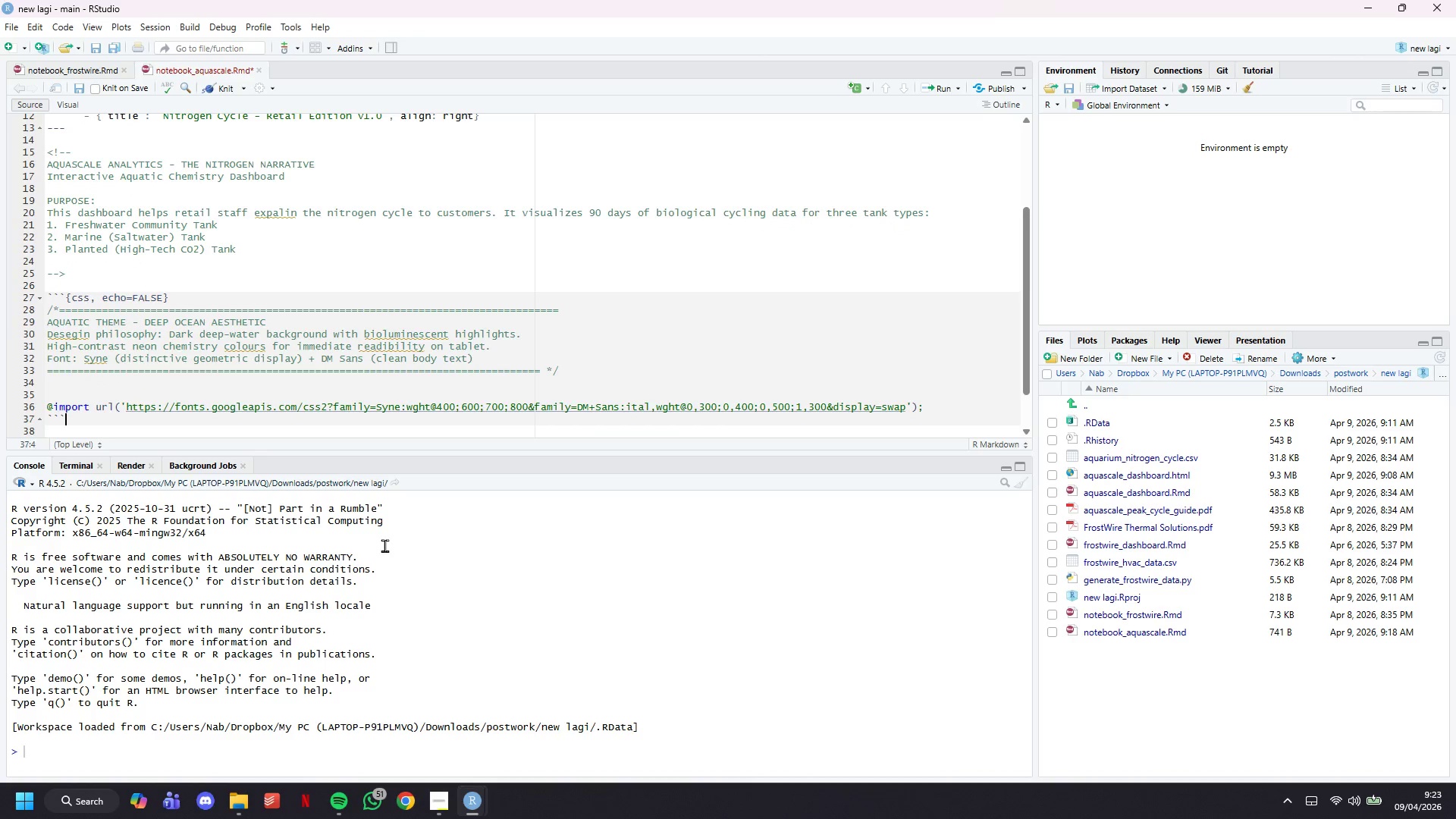 
key(ArrowUp)
 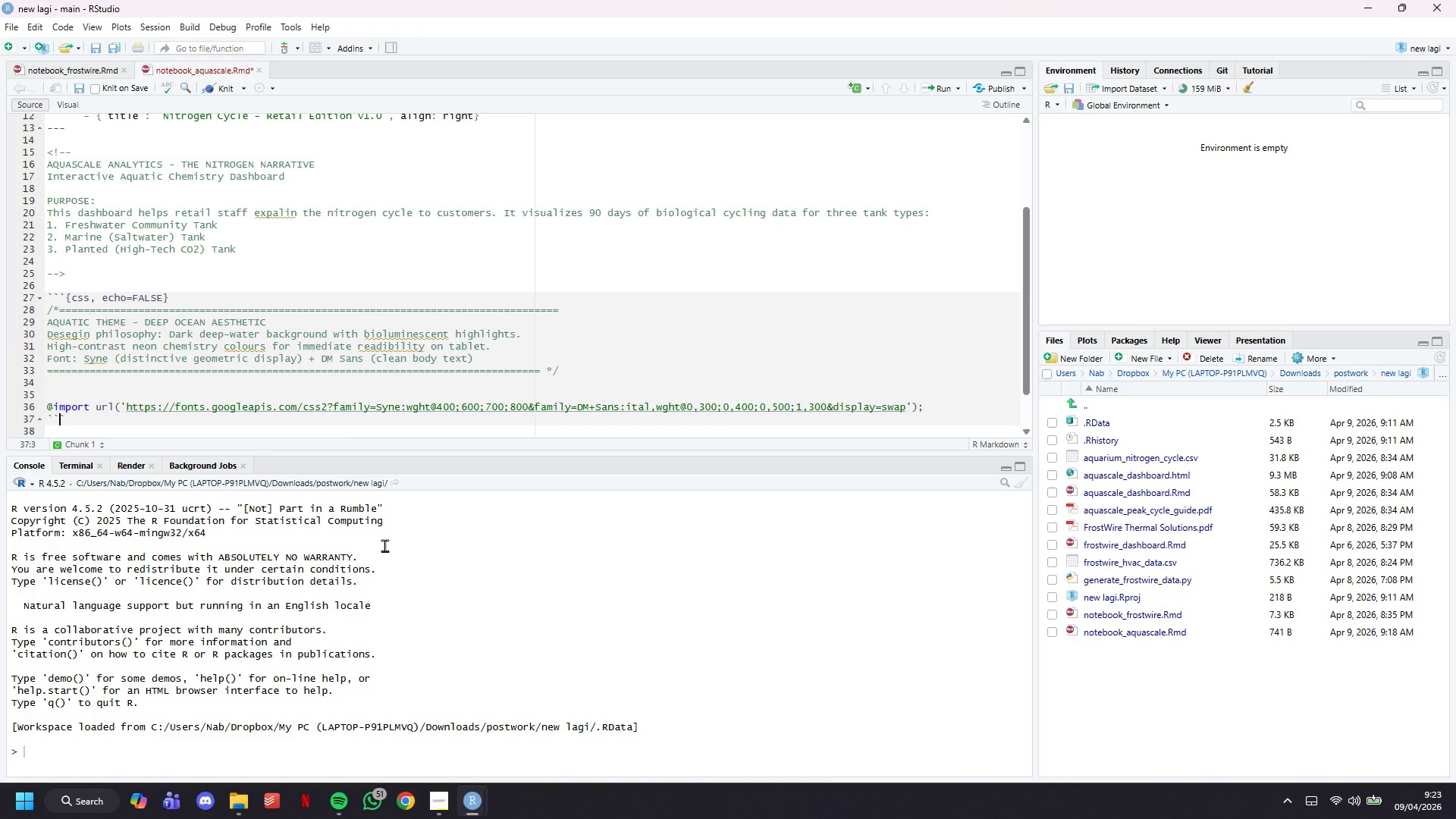 
key(ArrowLeft)
 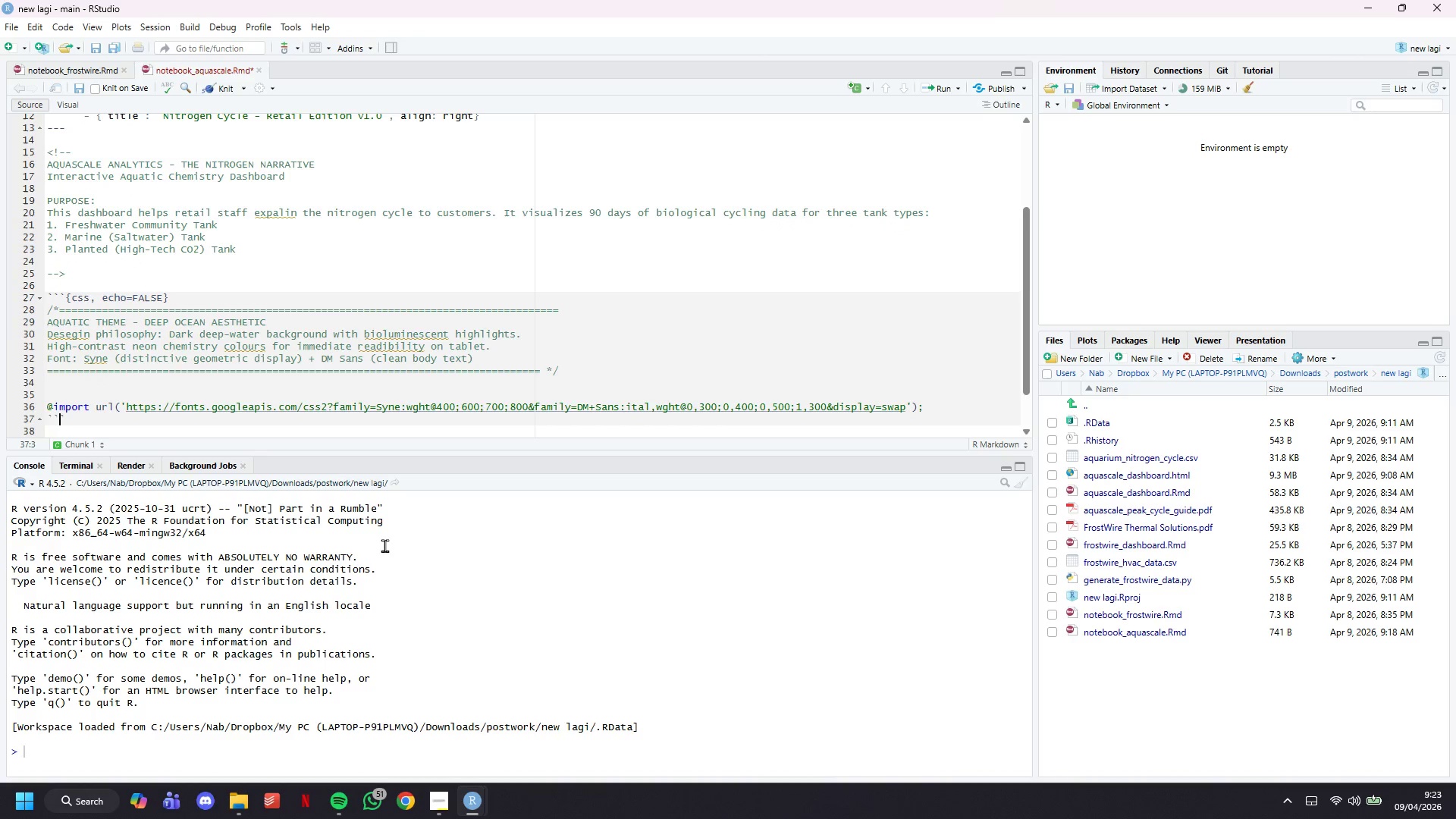 
key(ArrowLeft)
 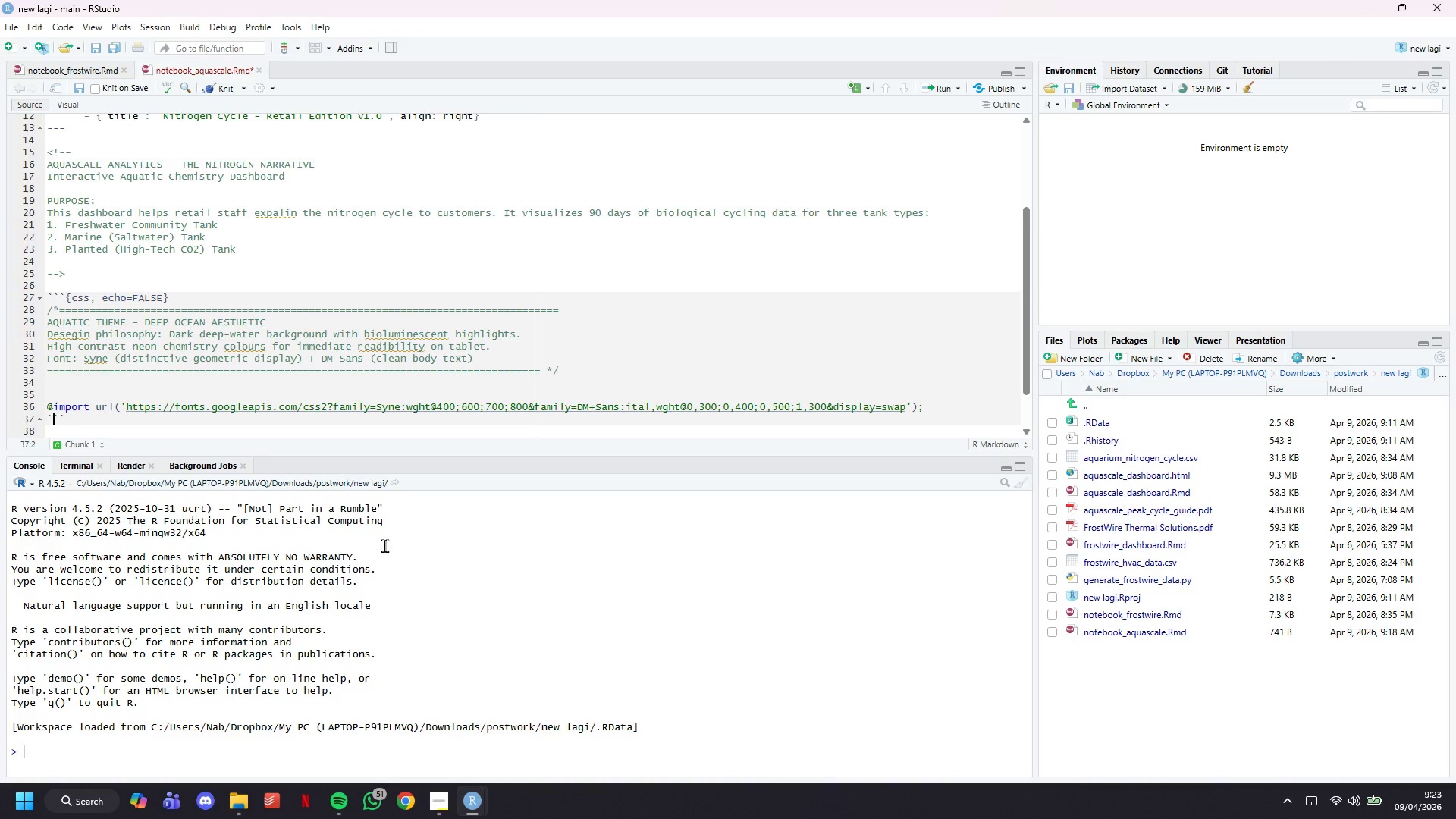 
key(ArrowLeft)
 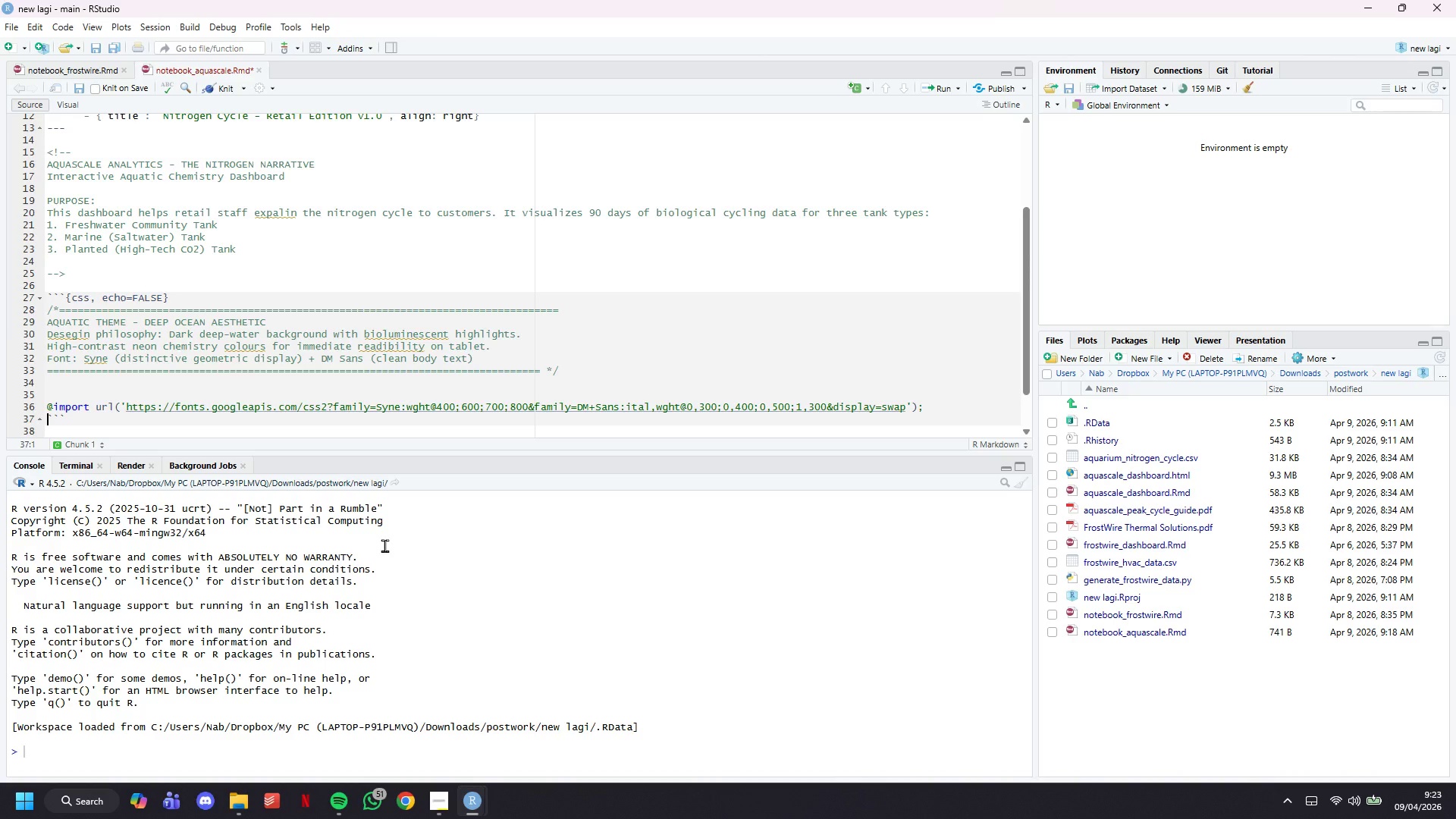 
key(Enter)
 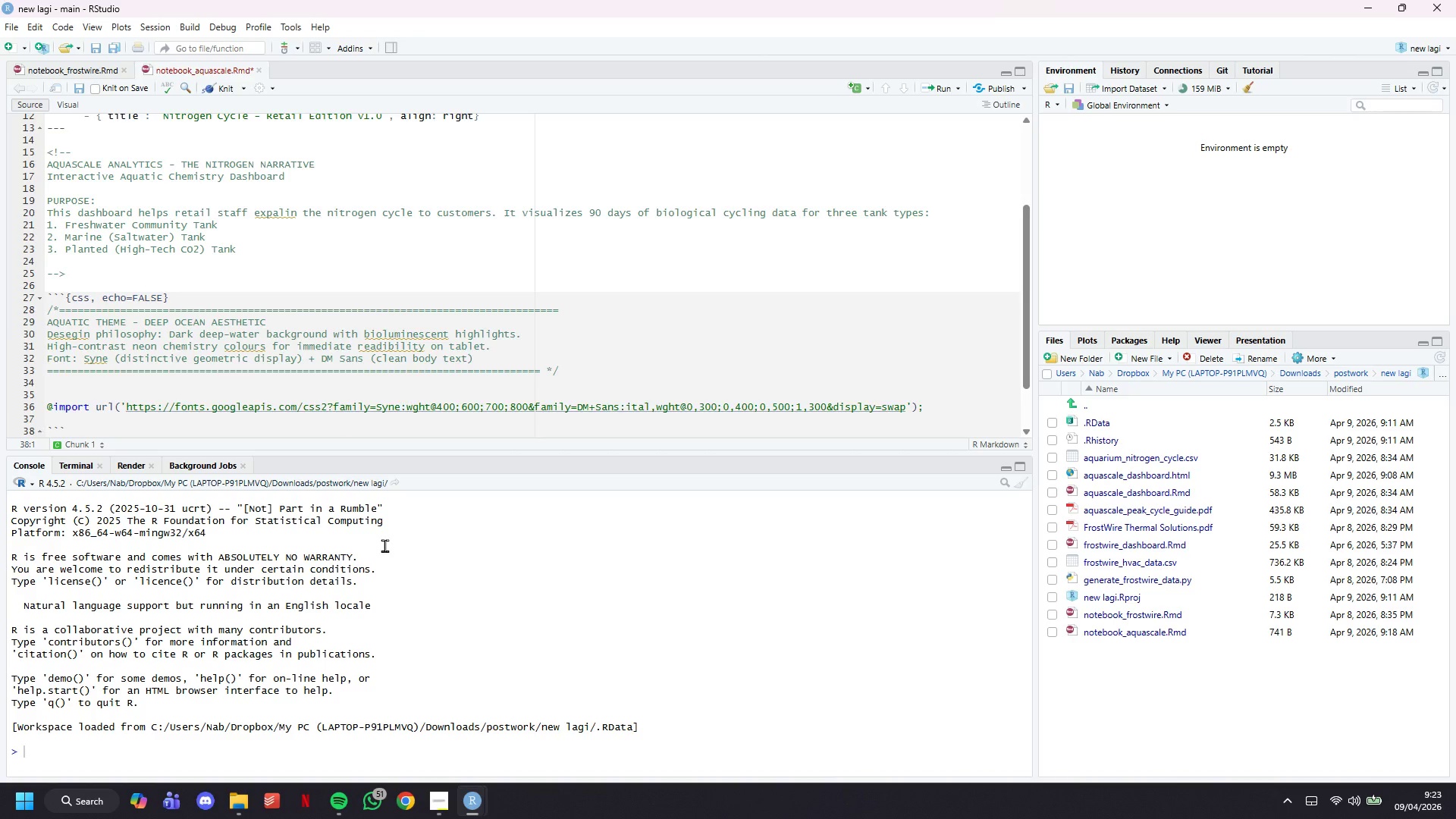 
hold_key(key=Enter, duration=0.56)
 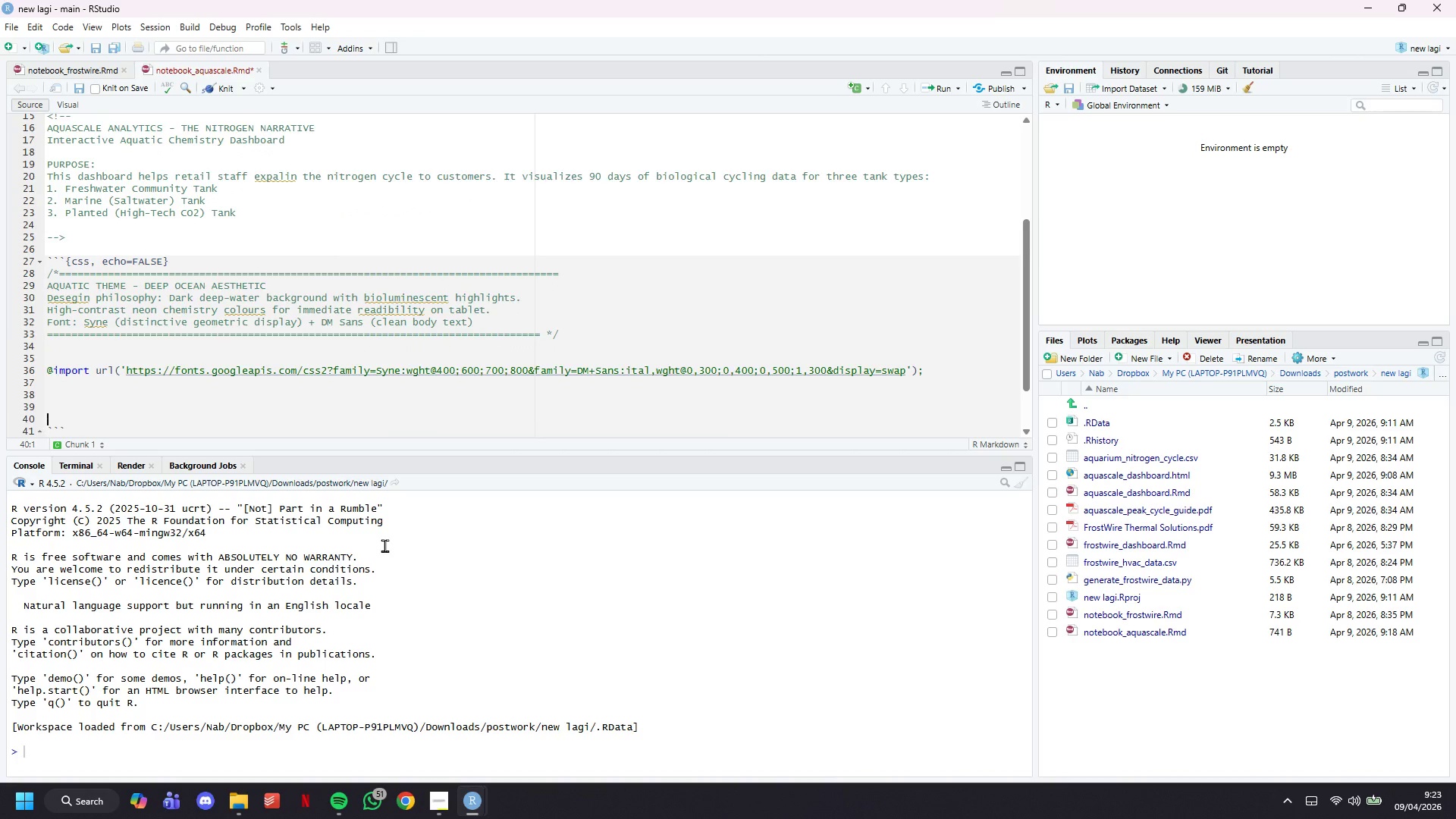 
key(ArrowUp)
 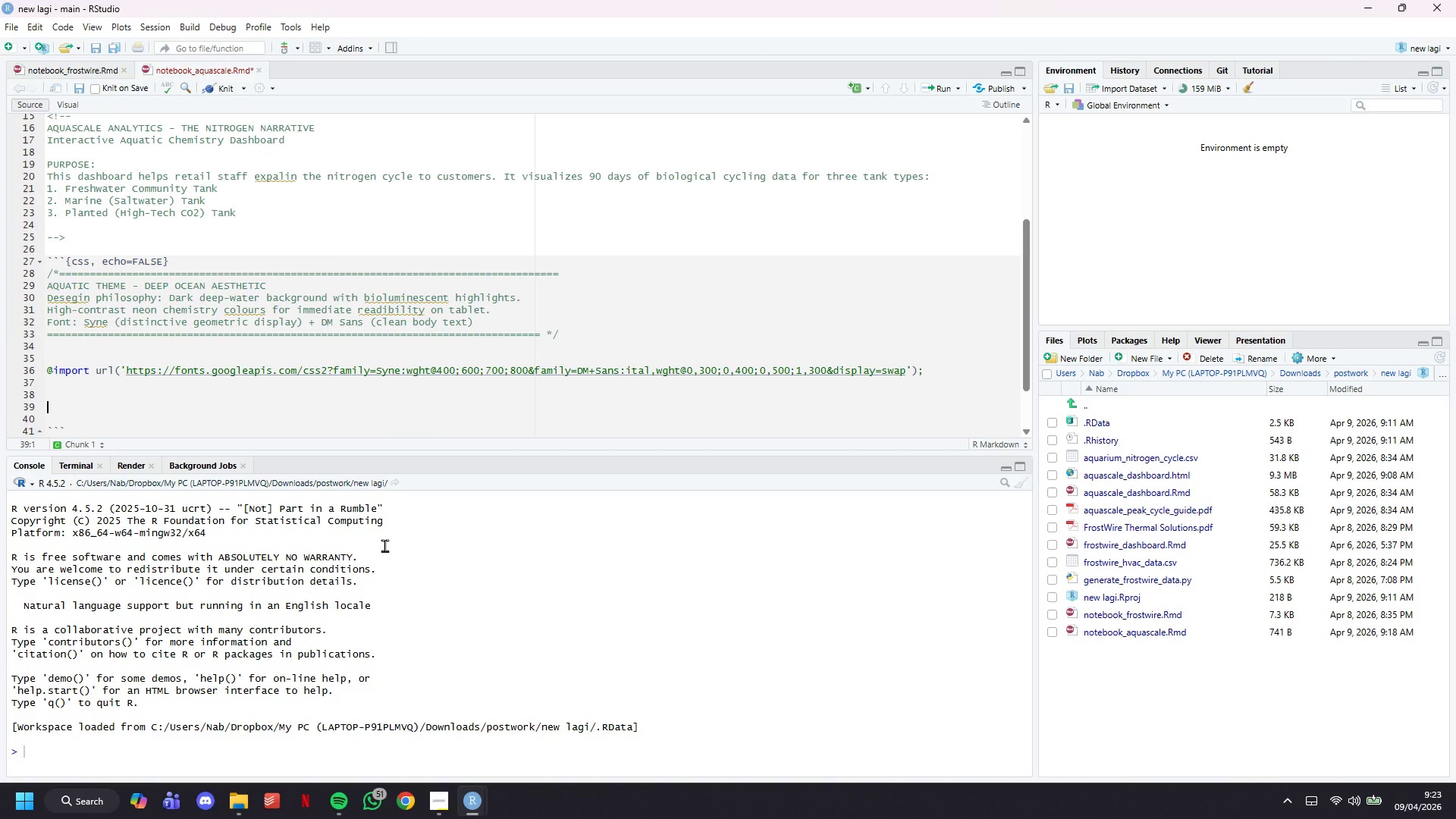 
key(ArrowUp)
 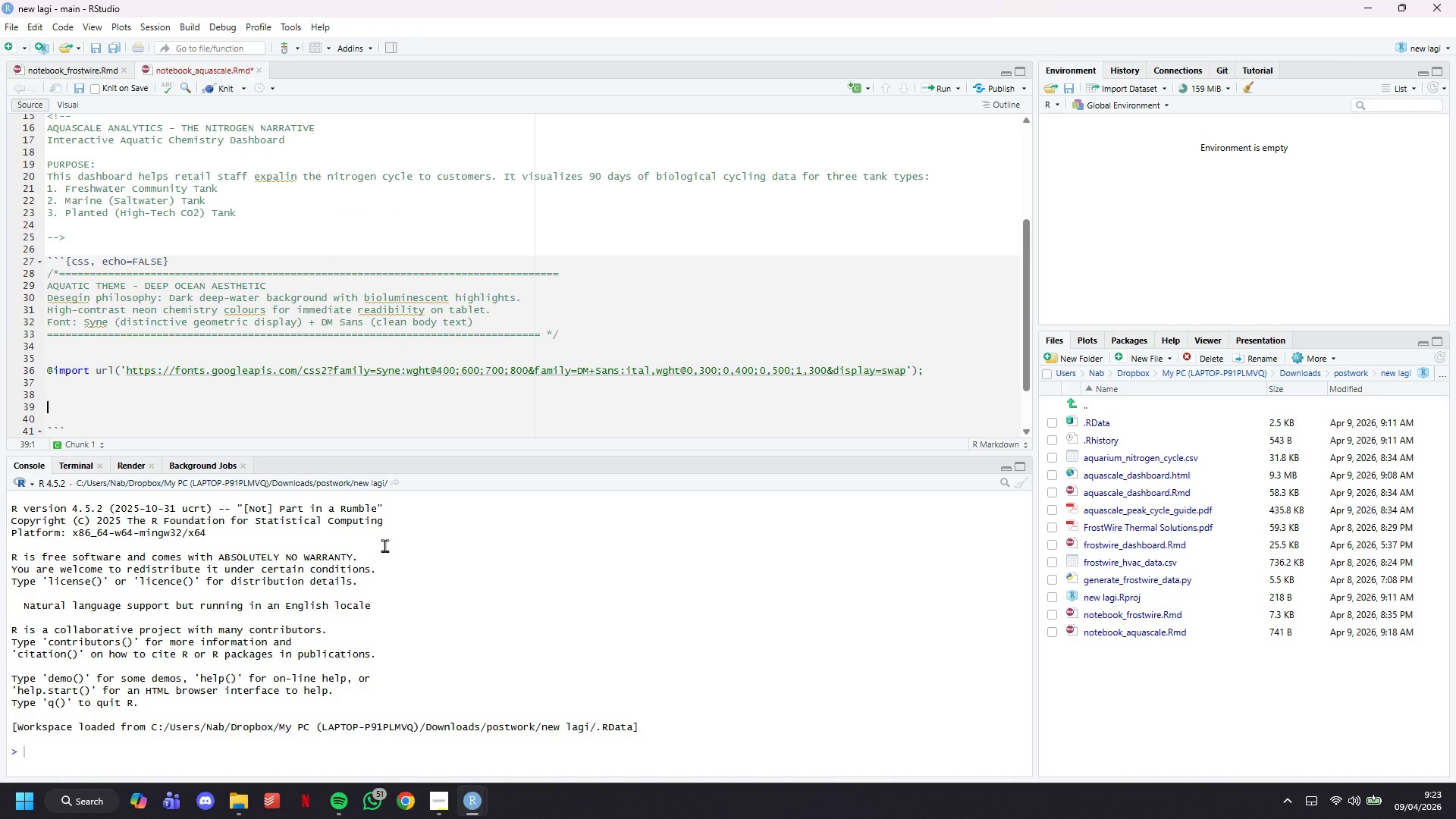 
key(ArrowUp)
 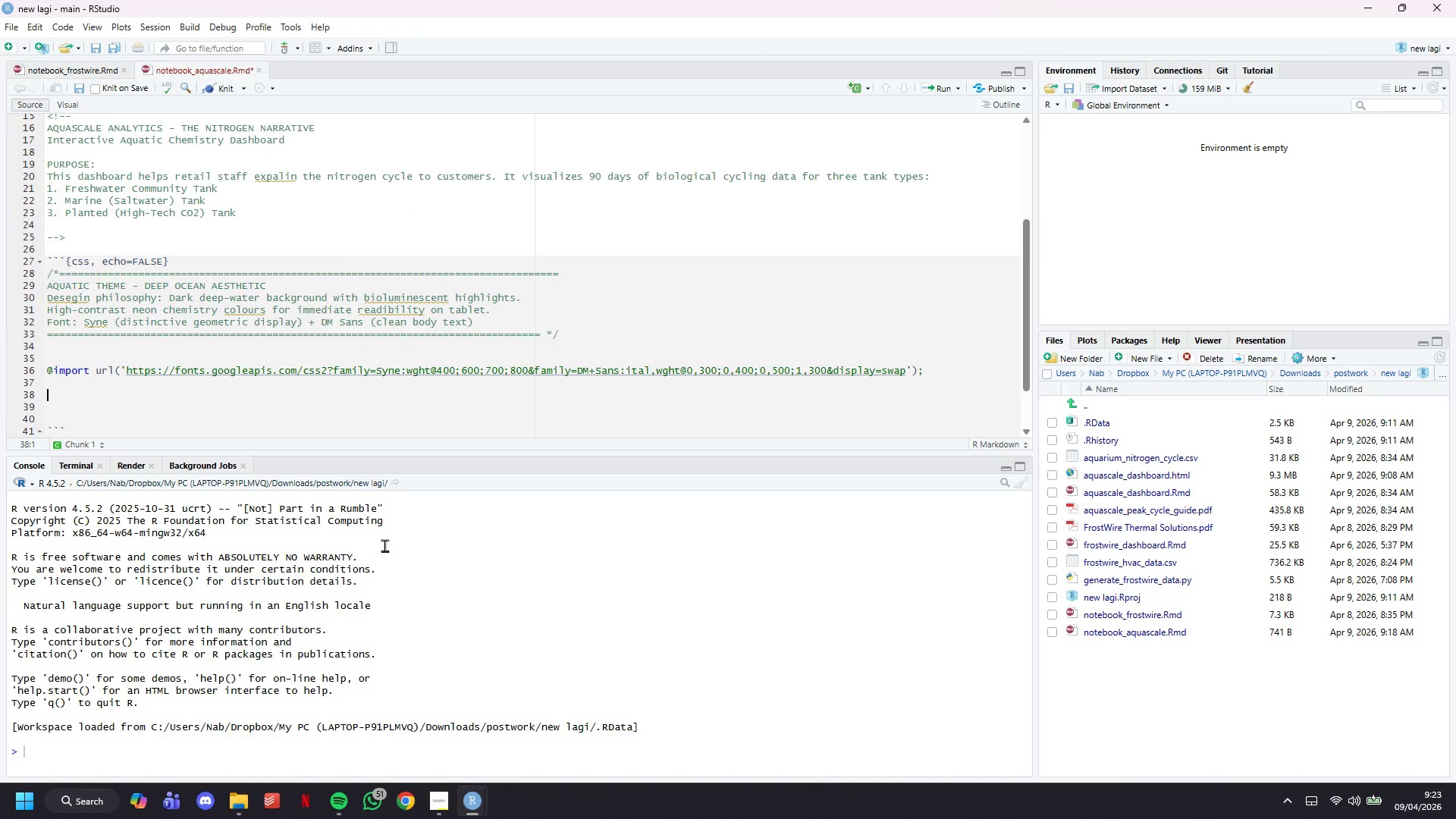 
key(Control+S)
 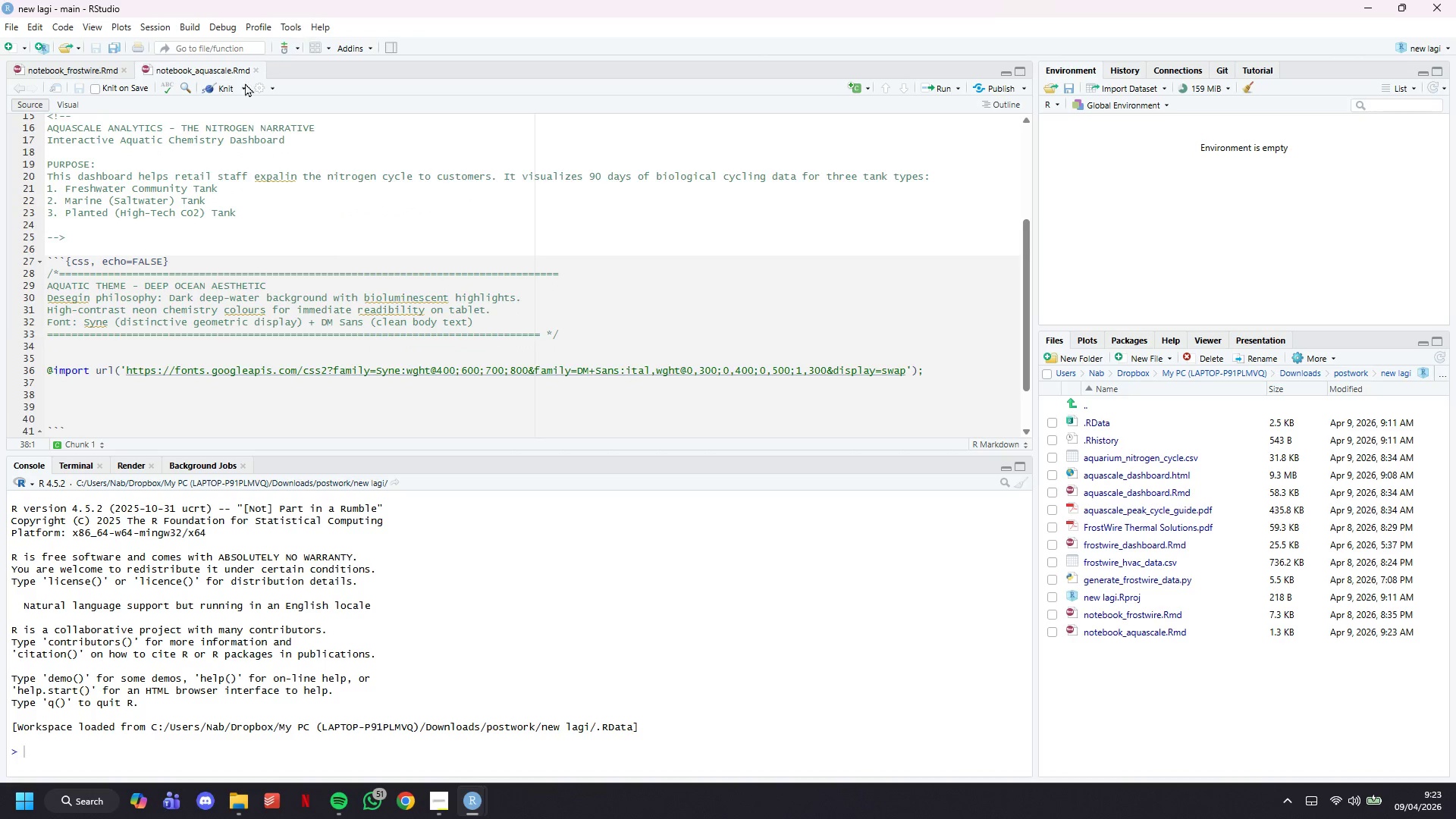 
left_click([228, 89])
 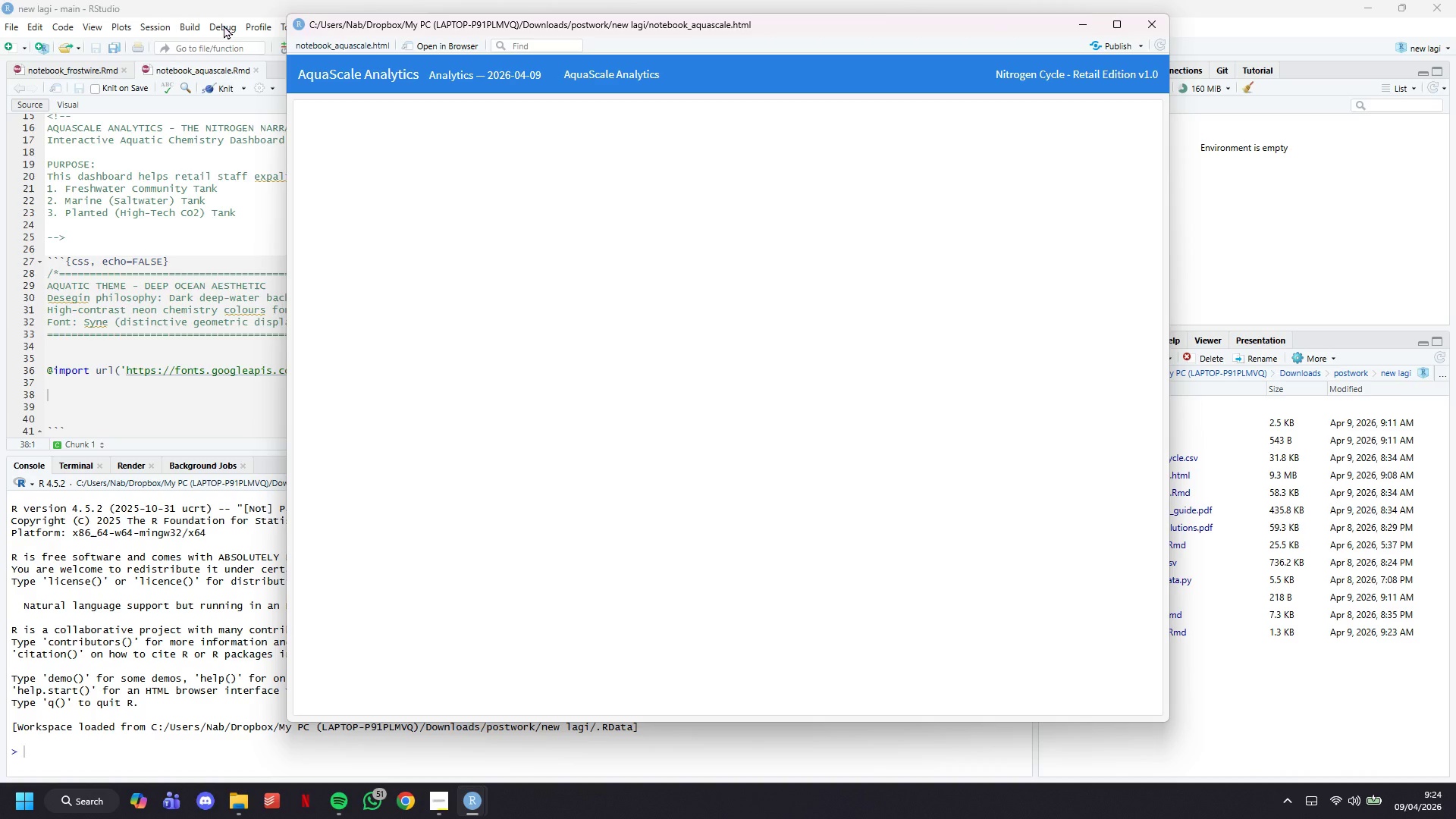 
wait(33.08)
 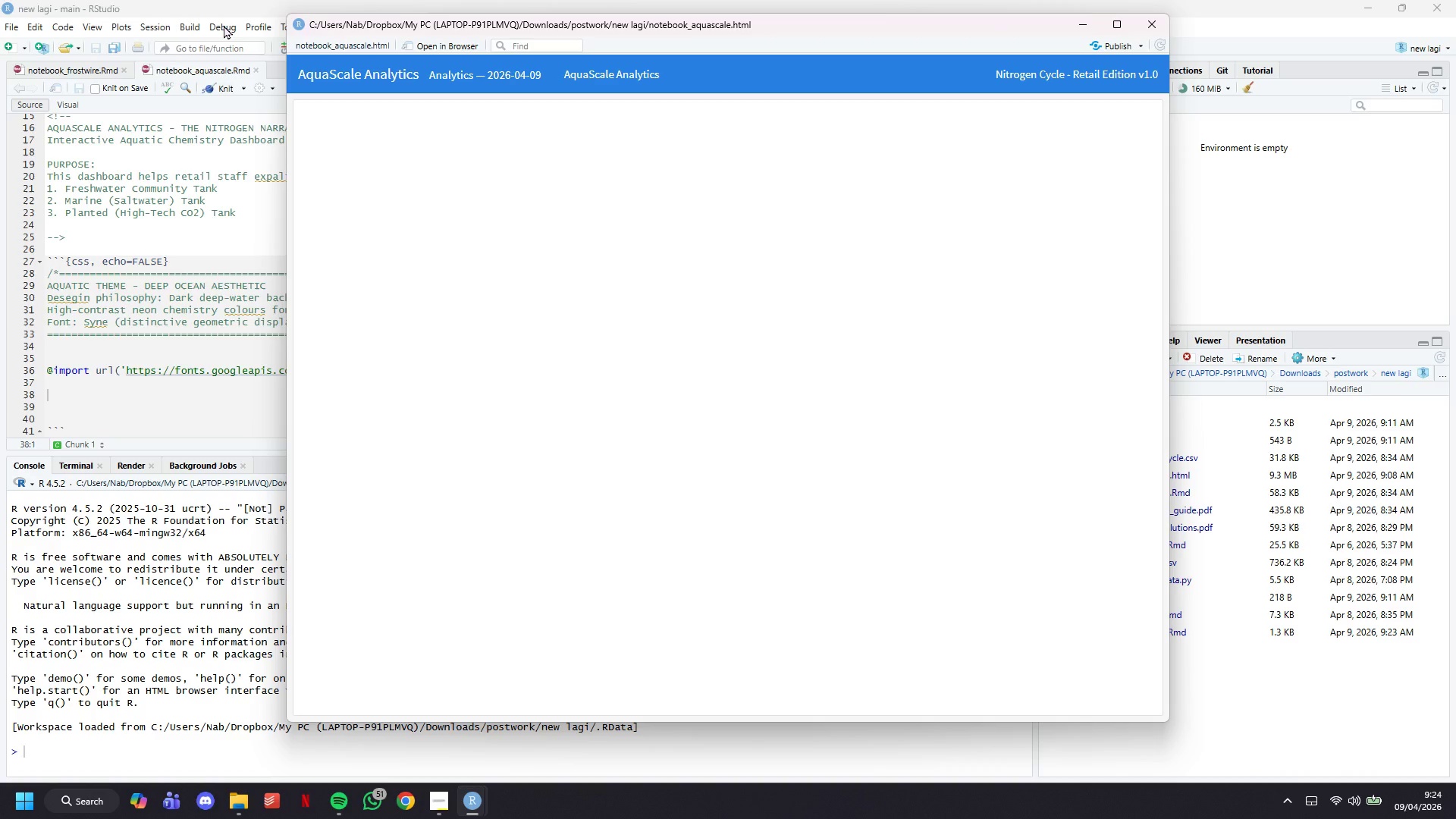 
left_click([1082, 26])
 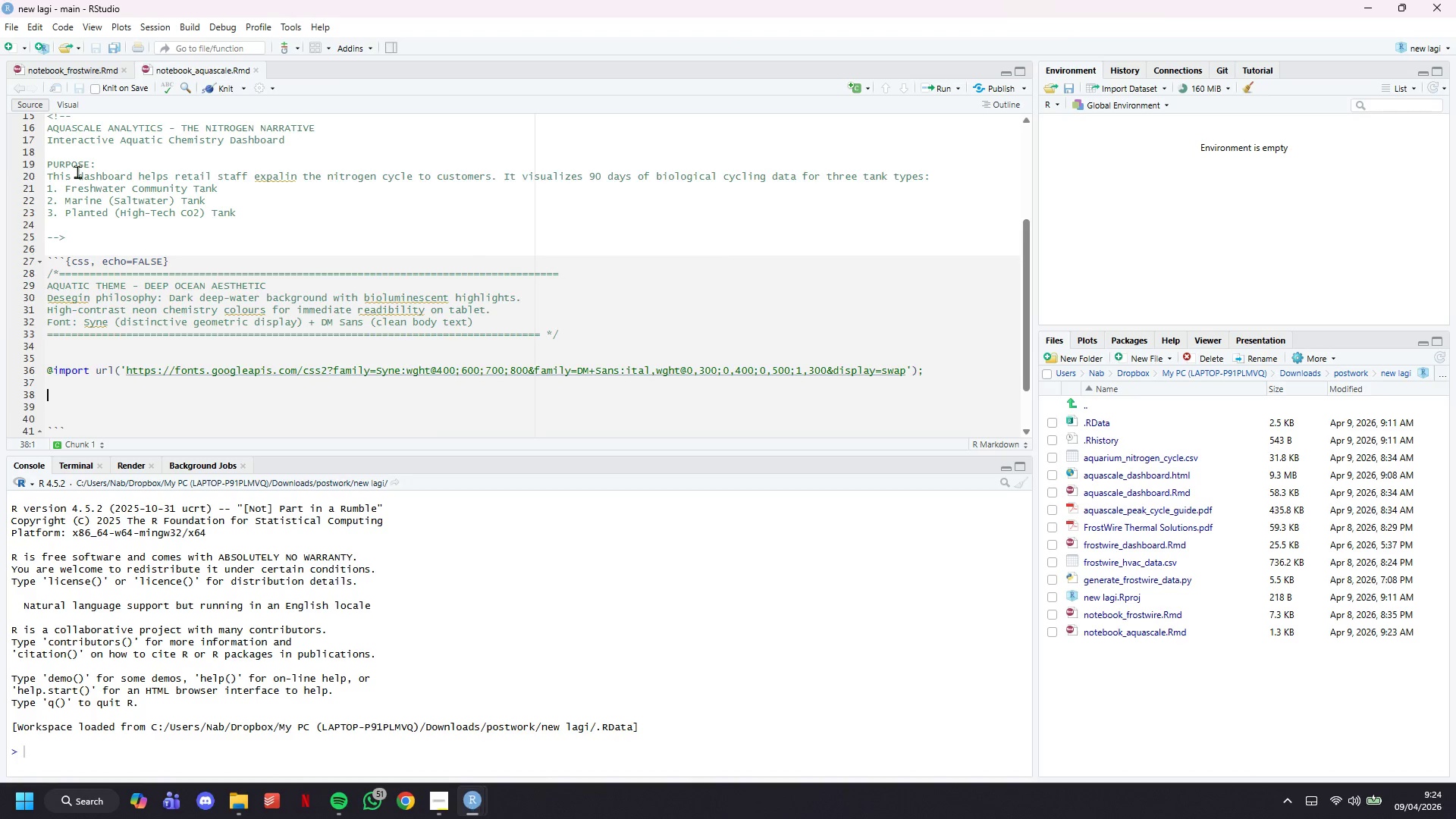 
scroll: coordinate [121, 190], scroll_direction: down, amount: 4.0
 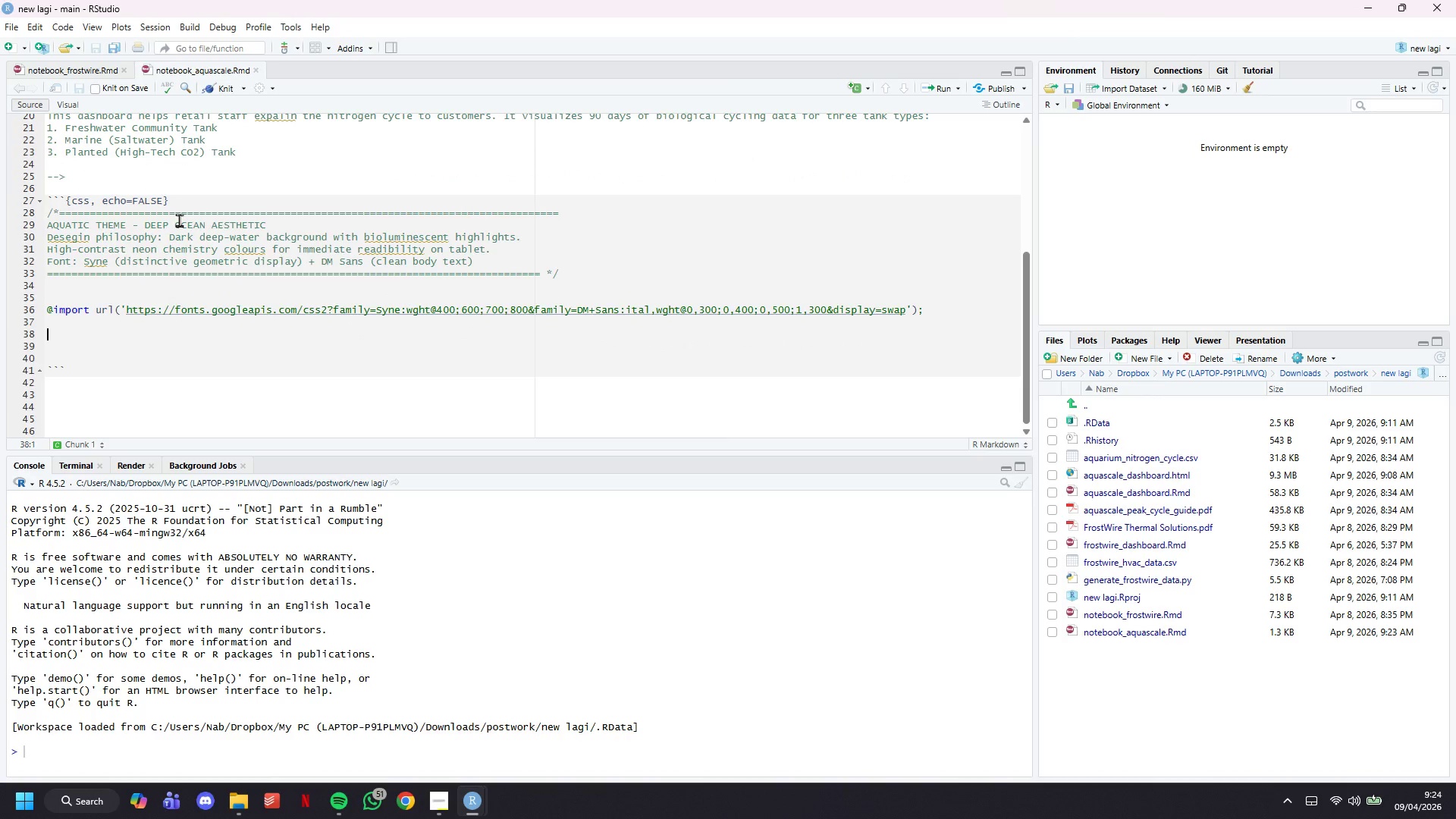 
type(/* --- CSS Variables - full colour system )
 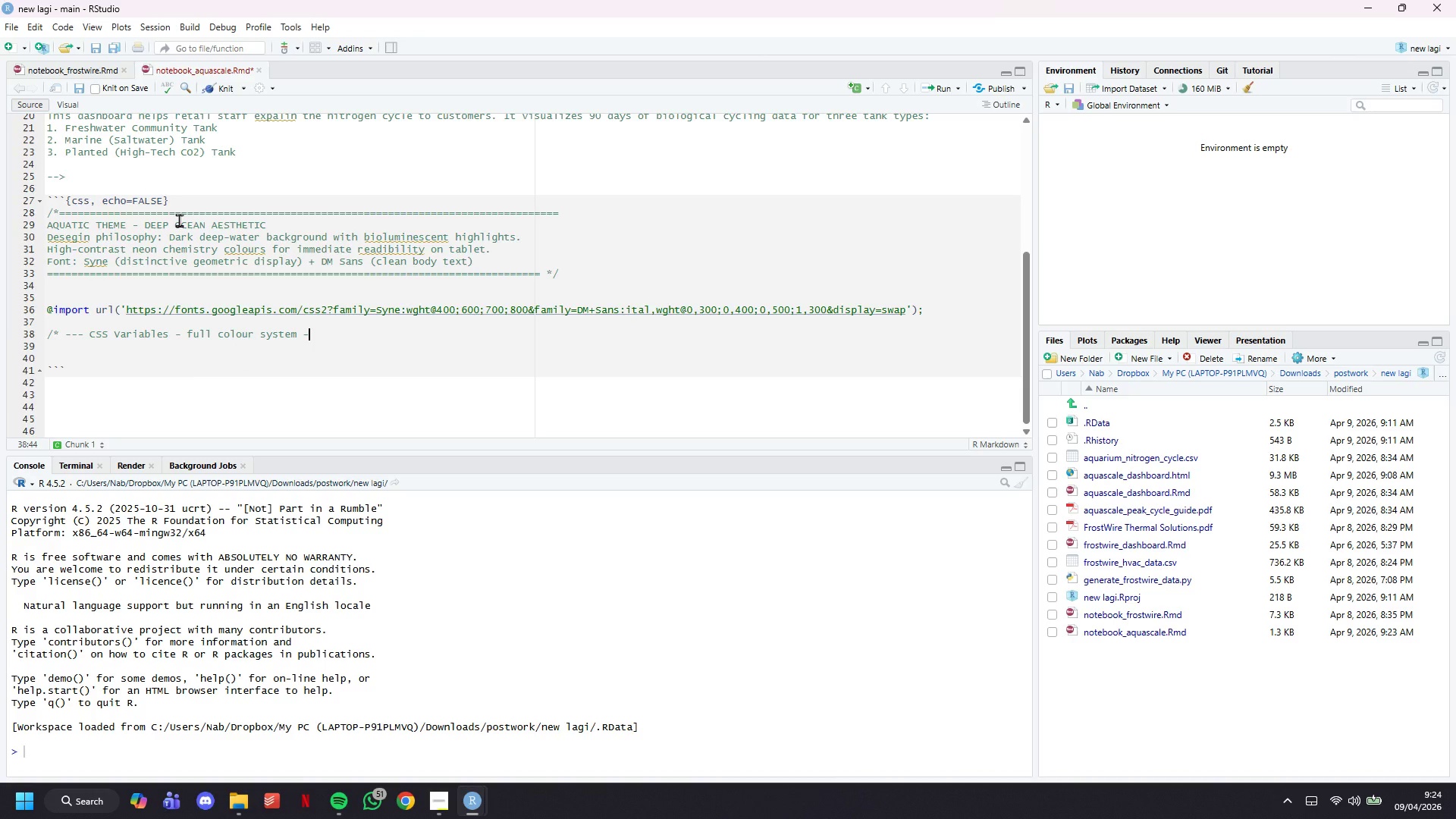 
 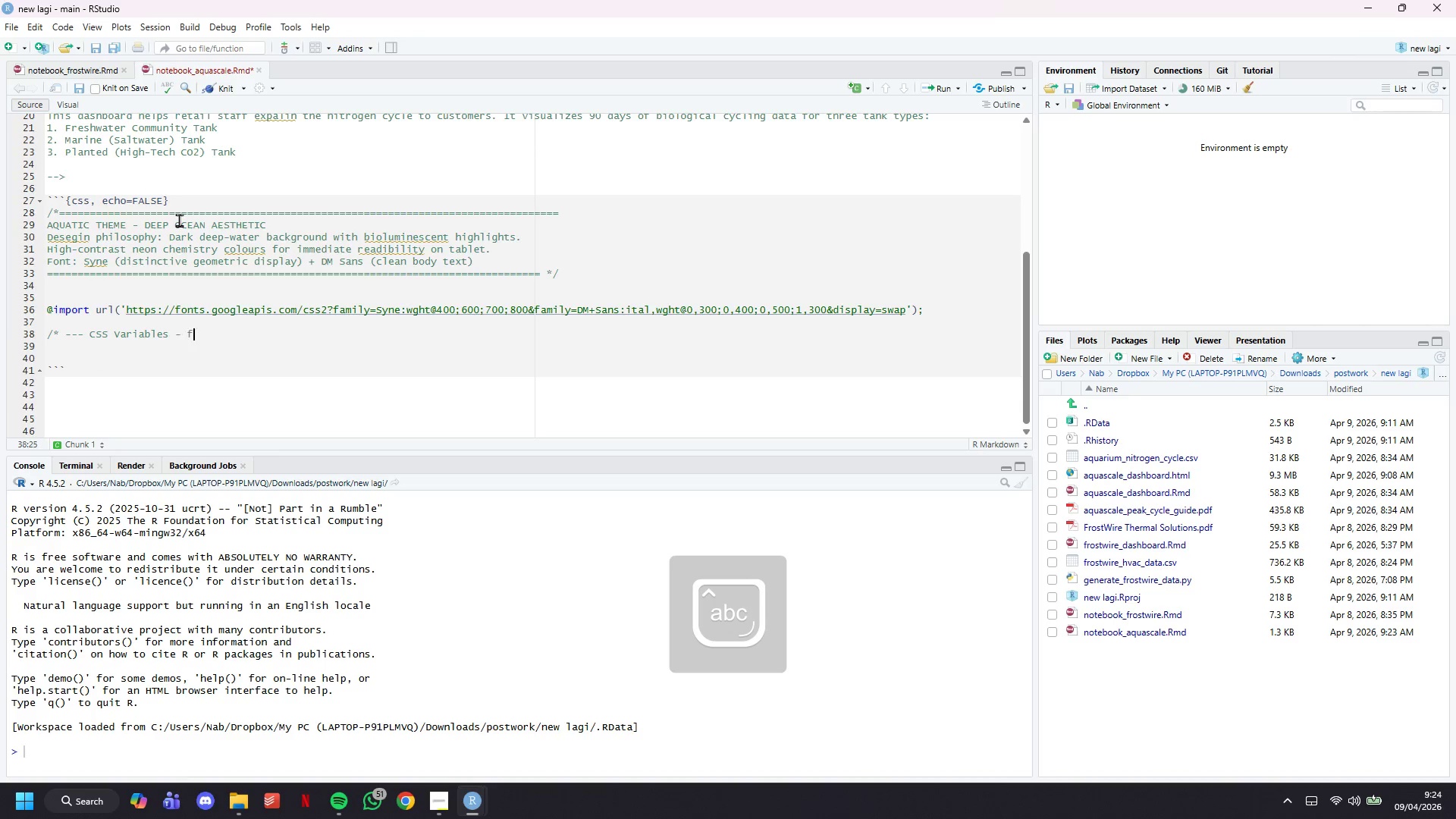 
hold_key(key=Minus, duration=1.41)
 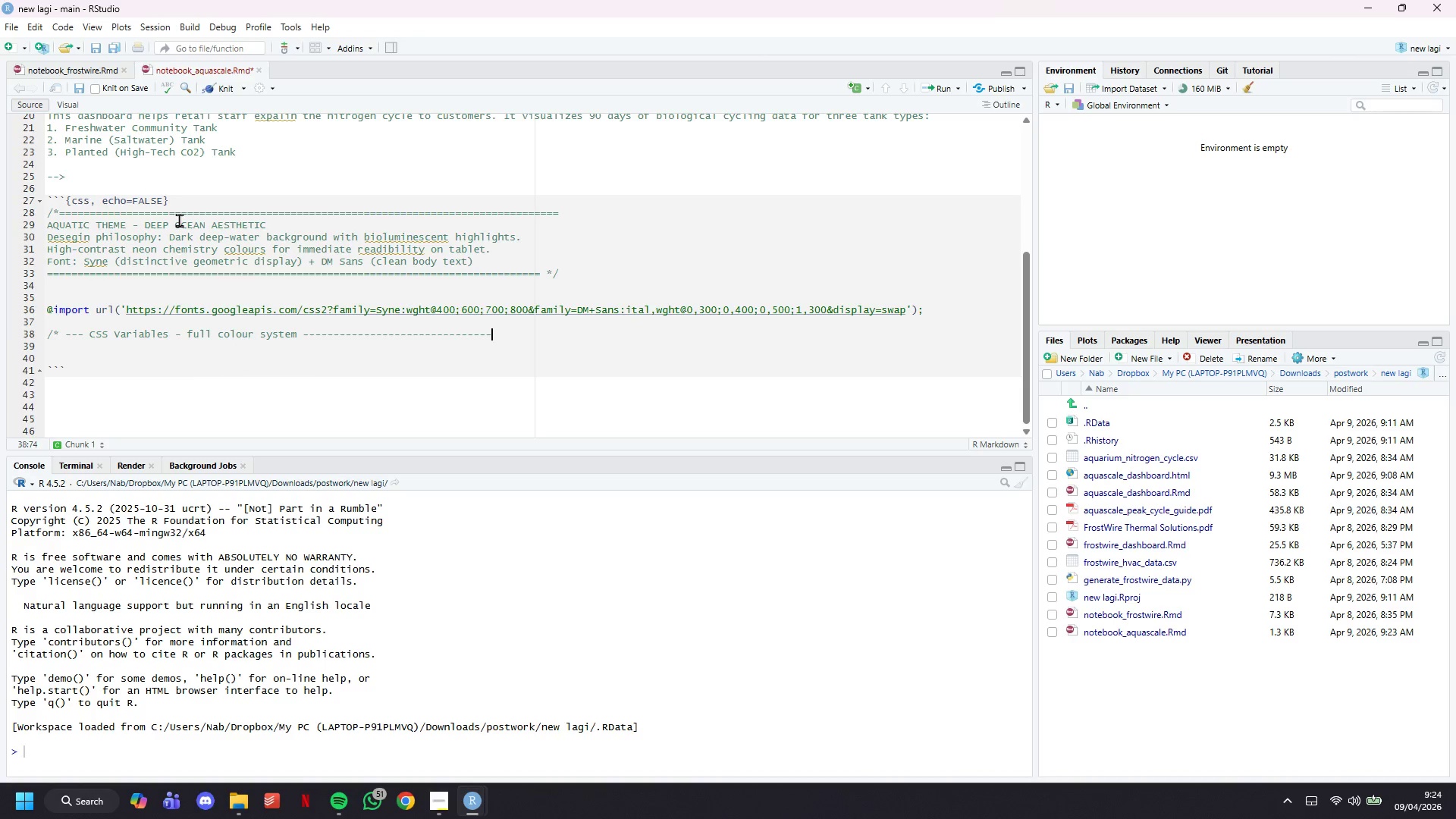 
key(Space)
 